 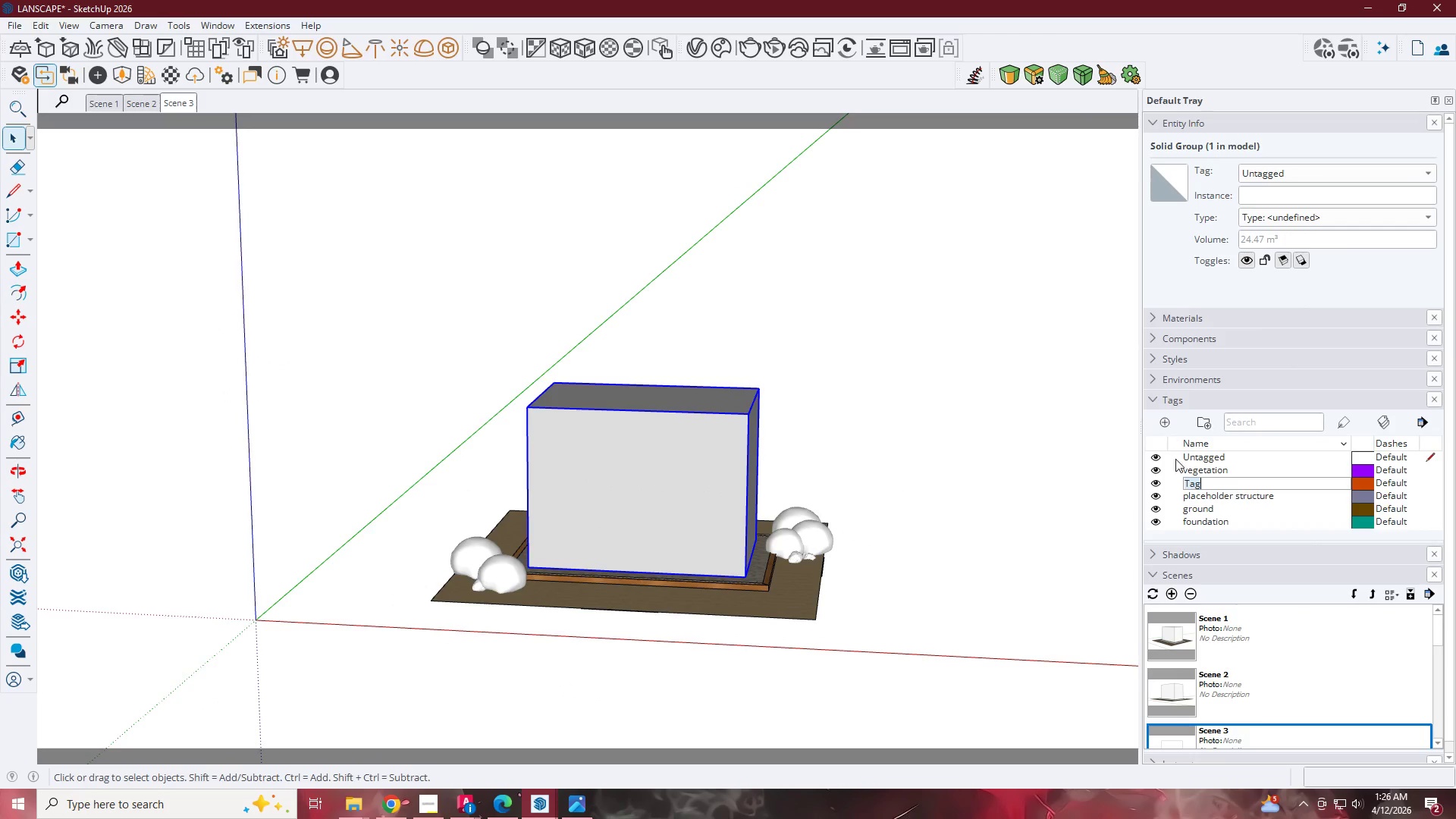 
type(BLOCK)
 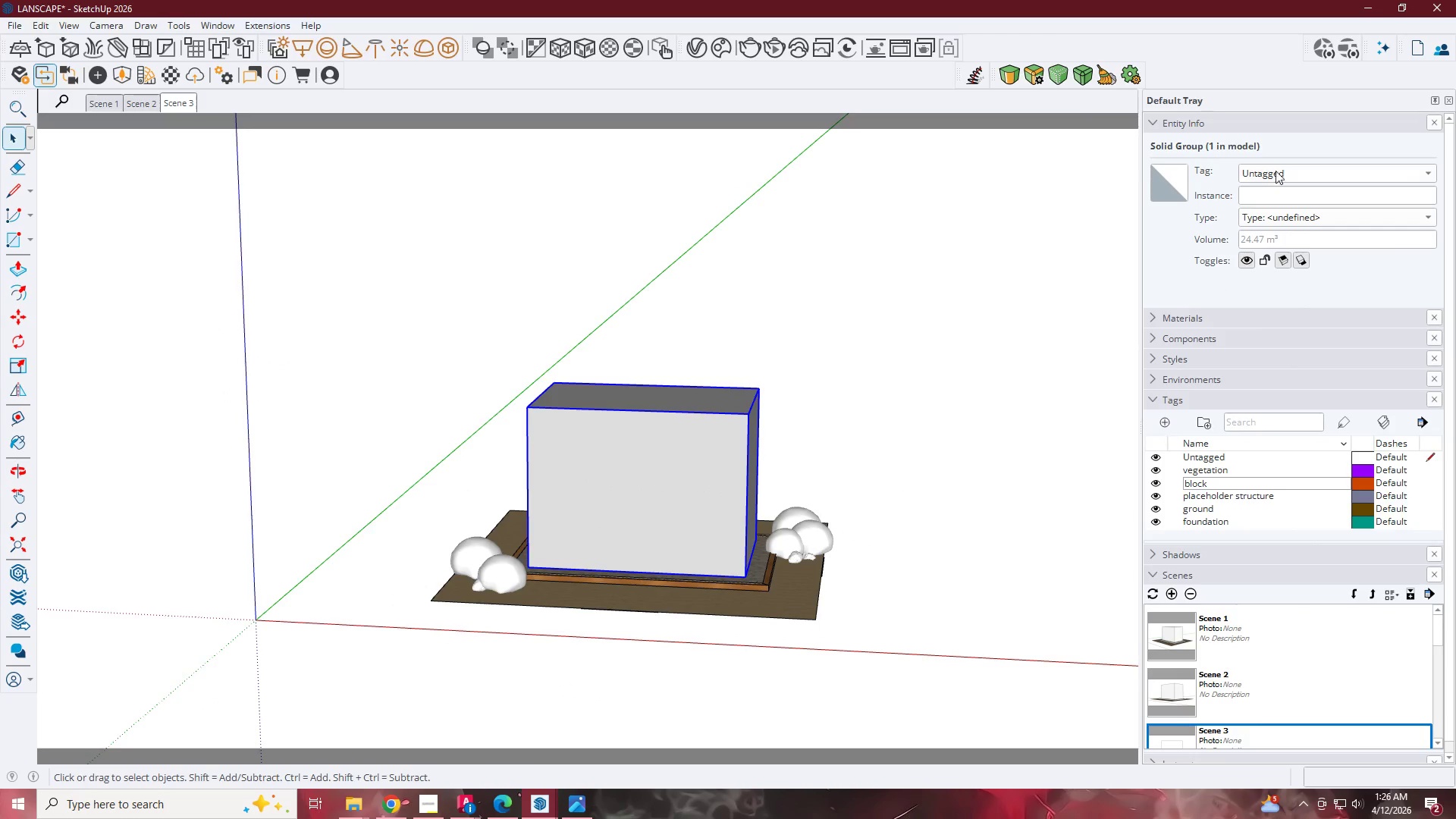 
left_click([1279, 165])
 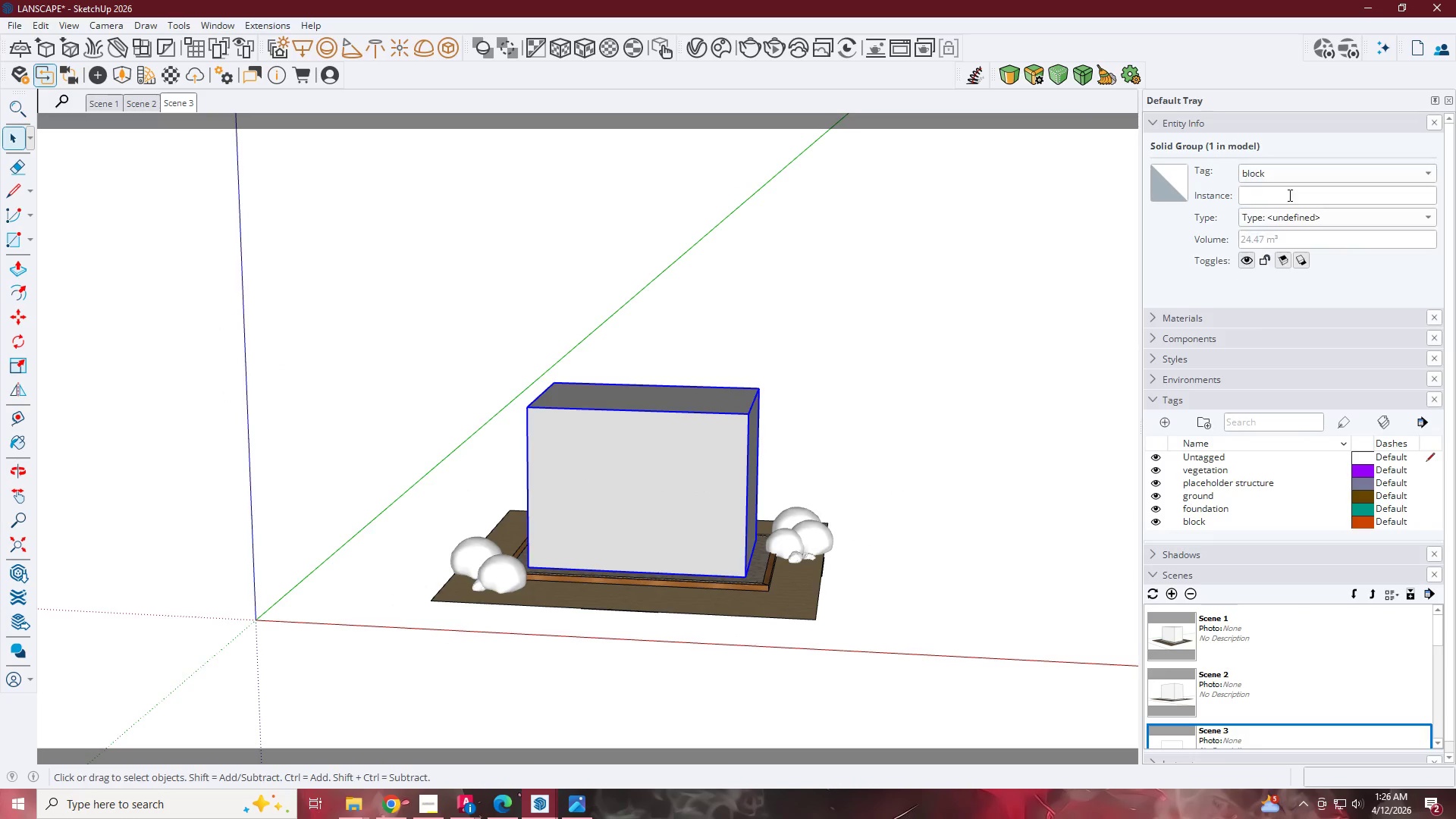 
double_click([1015, 328])
 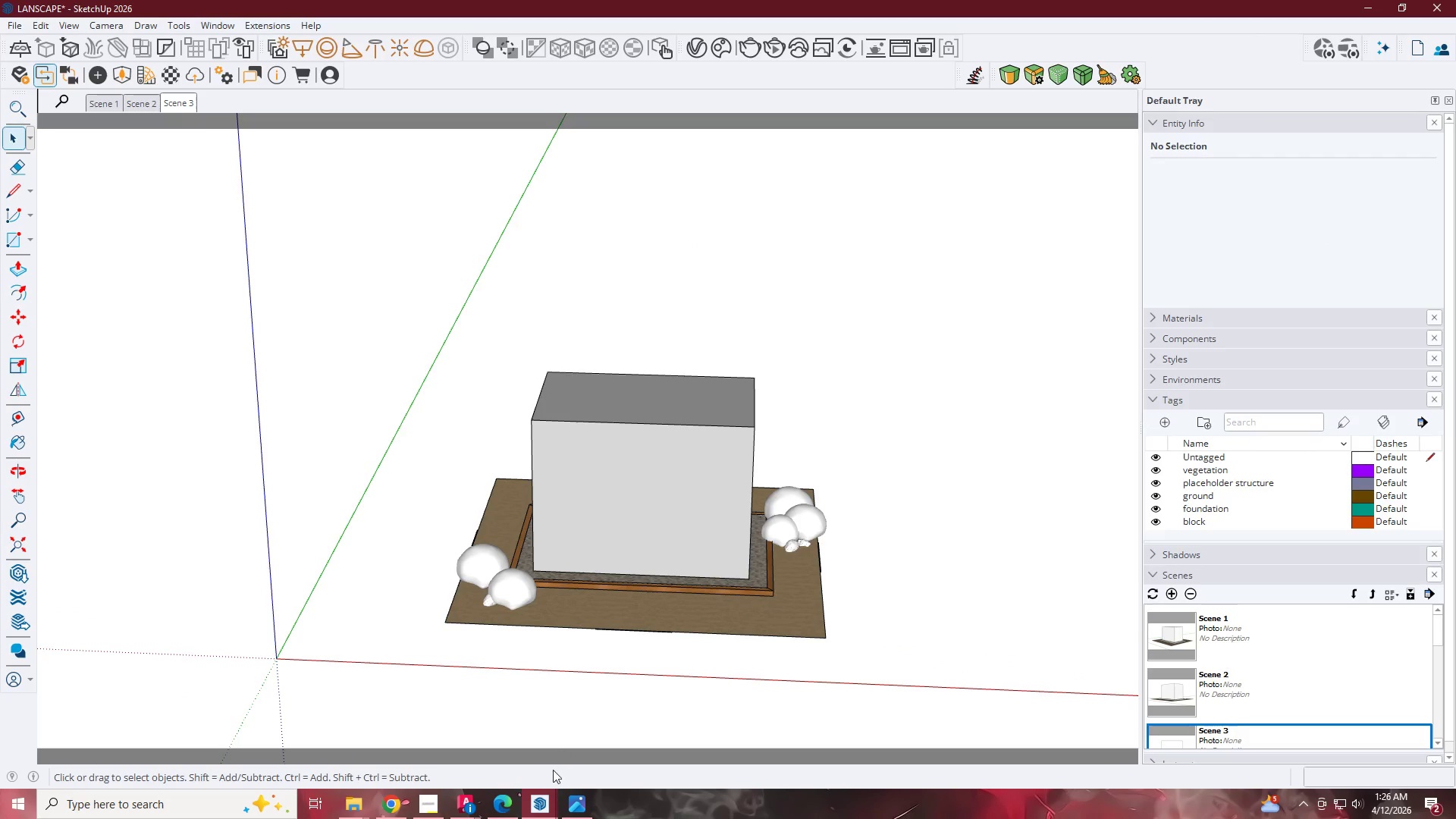 
left_click([428, 805])
 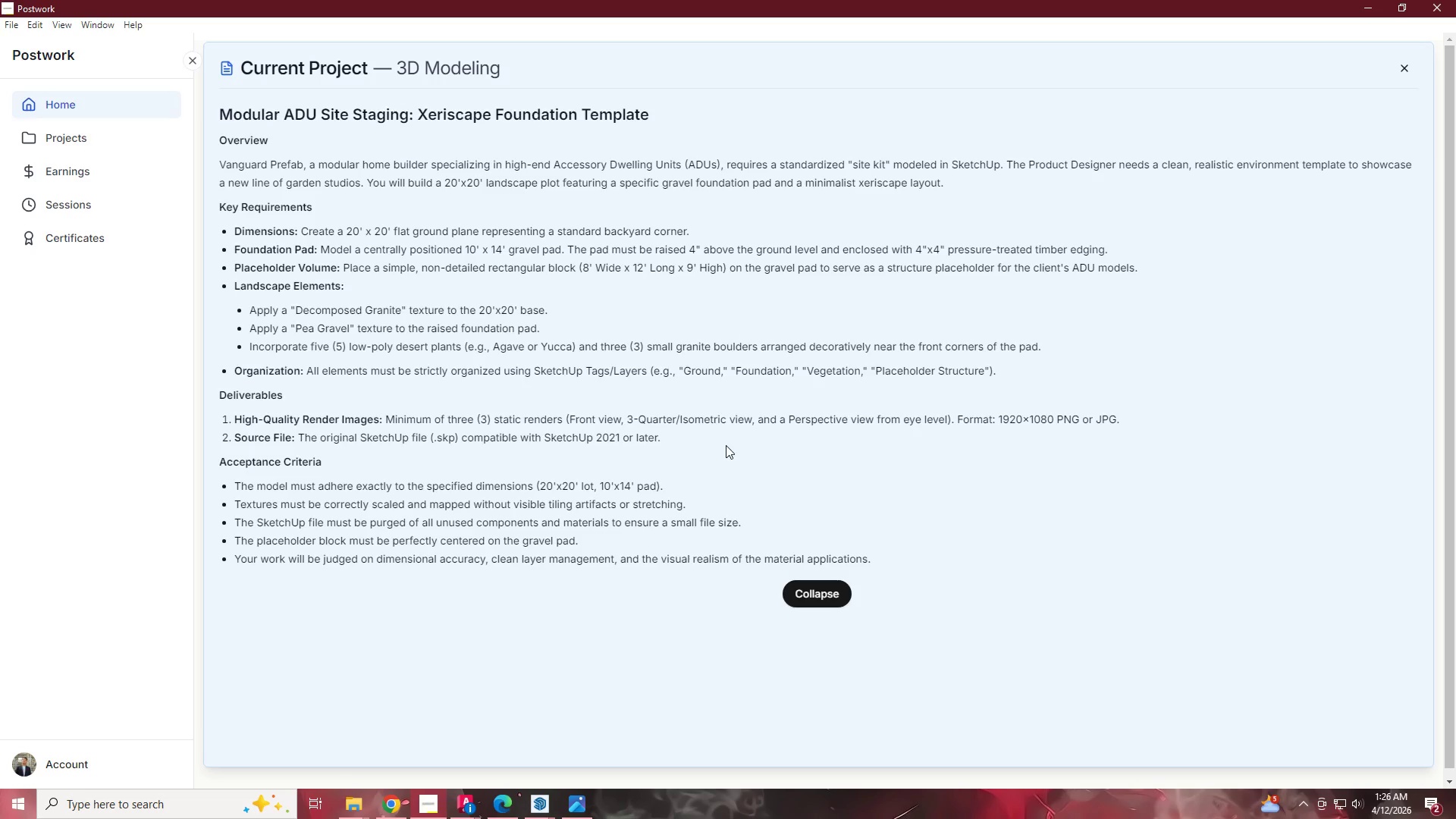 
wait(23.69)
 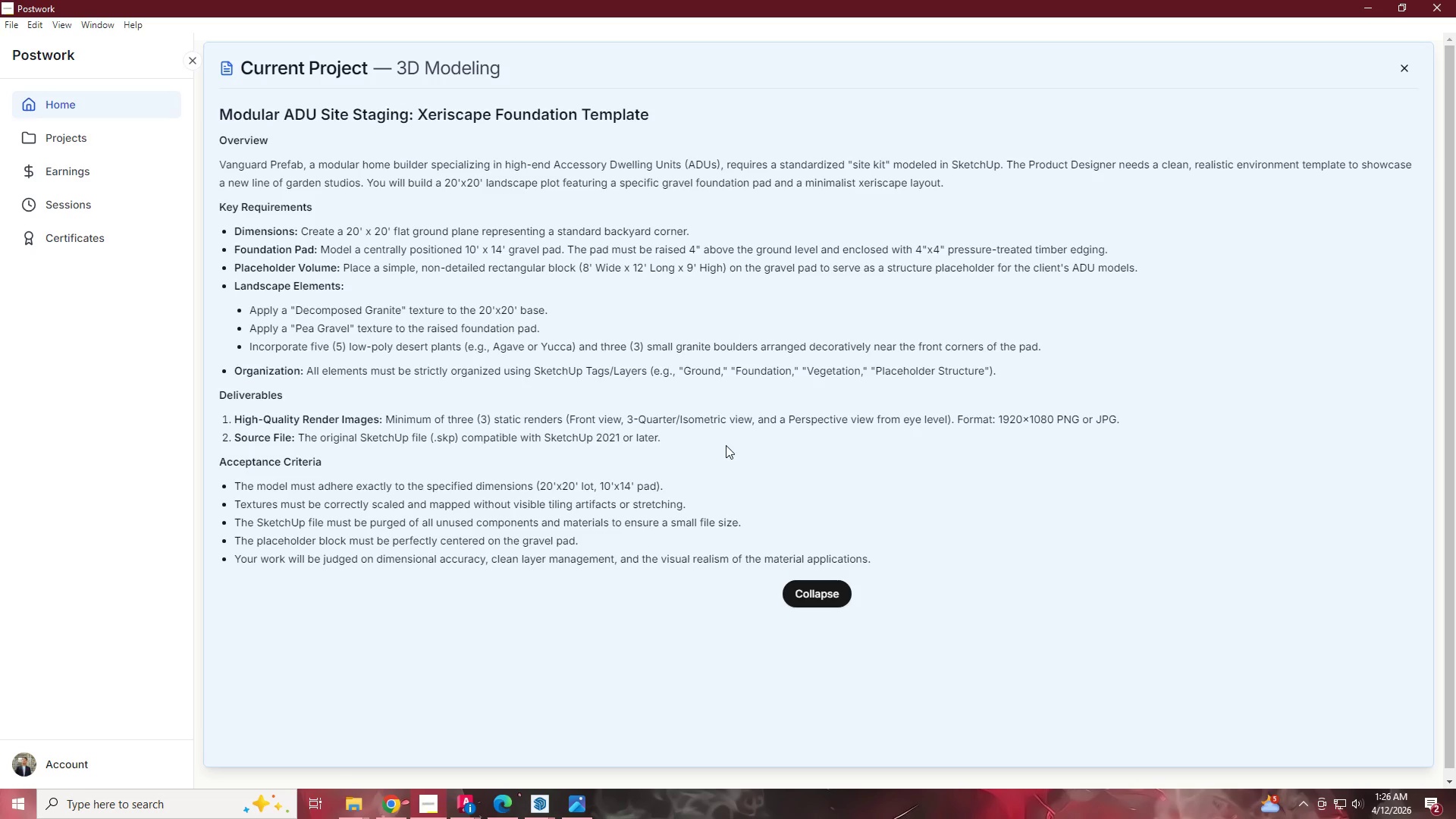 
left_click([1365, 3])
 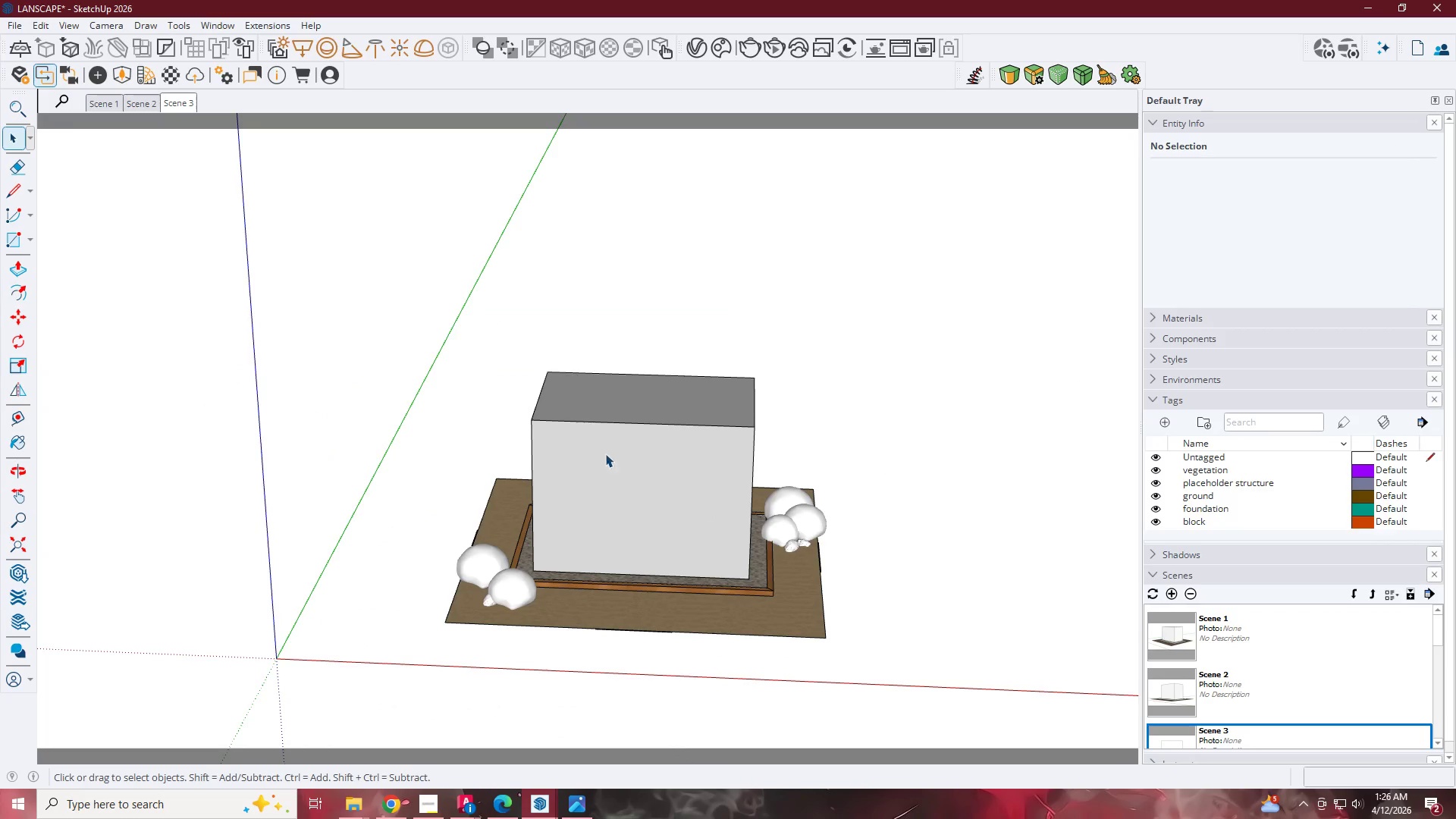 
key(Space)
 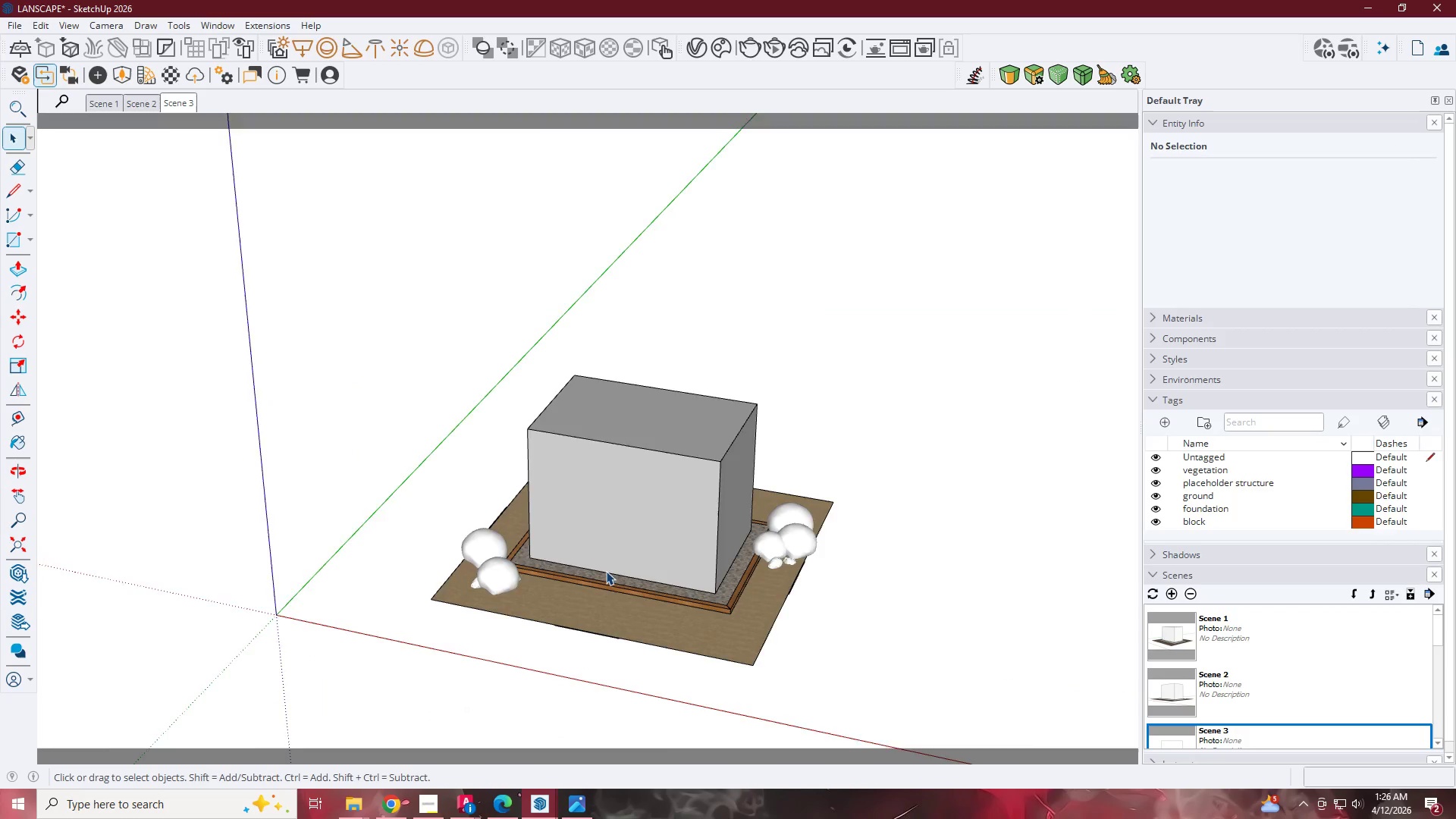 
scroll: coordinate [686, 482], scroll_direction: down, amount: 1.0
 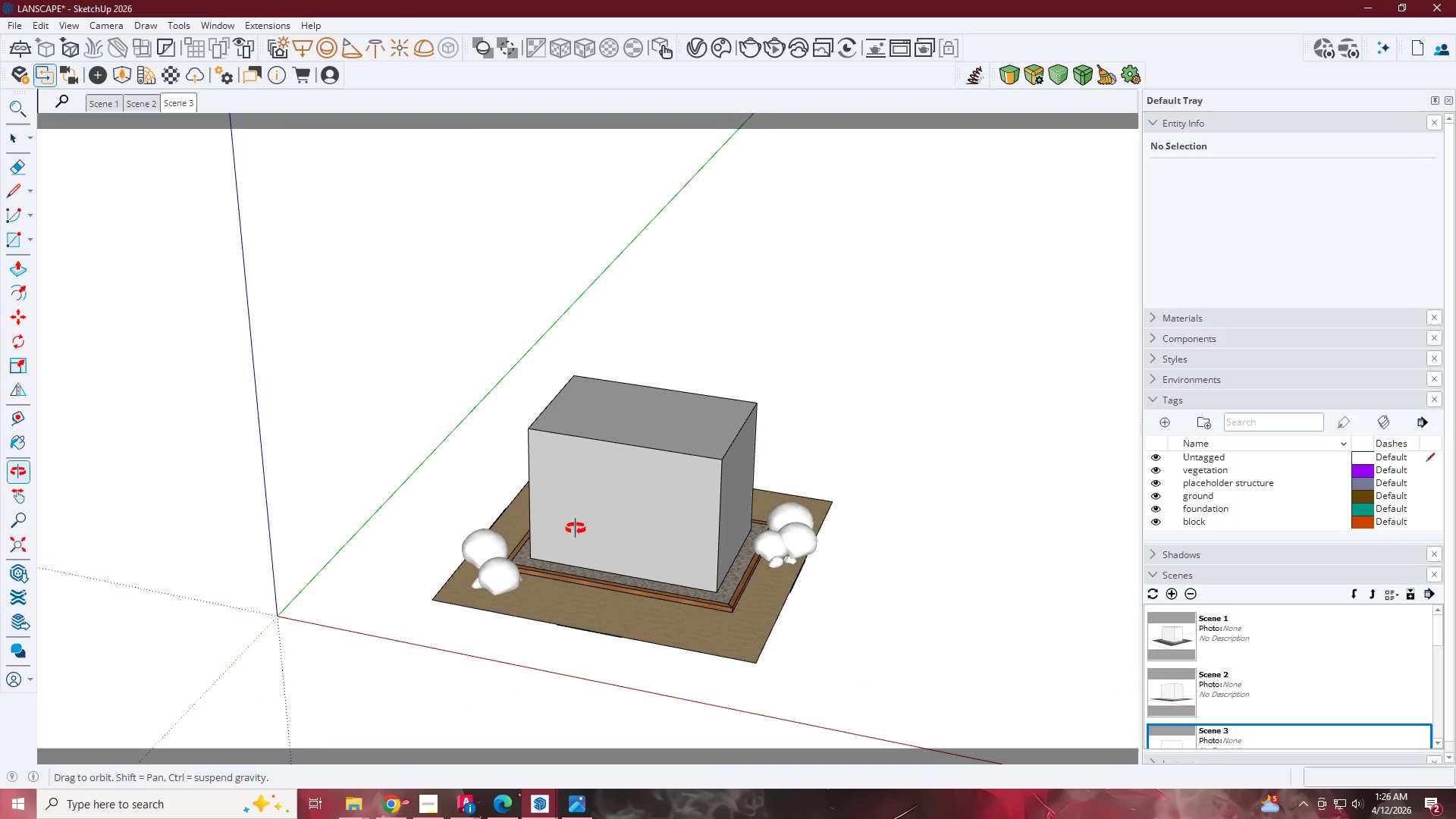 
key(Escape)
 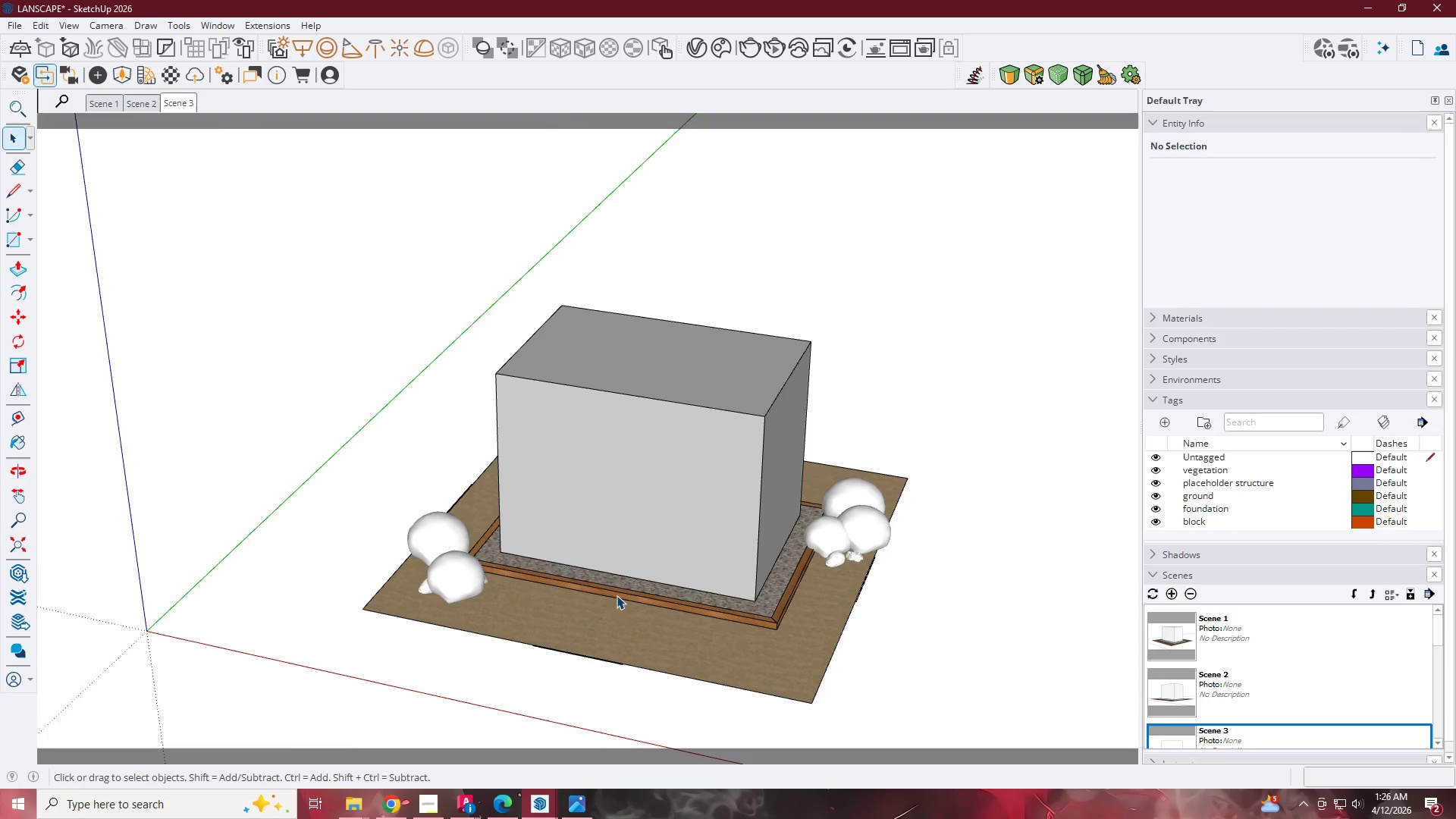 
key(Escape)
 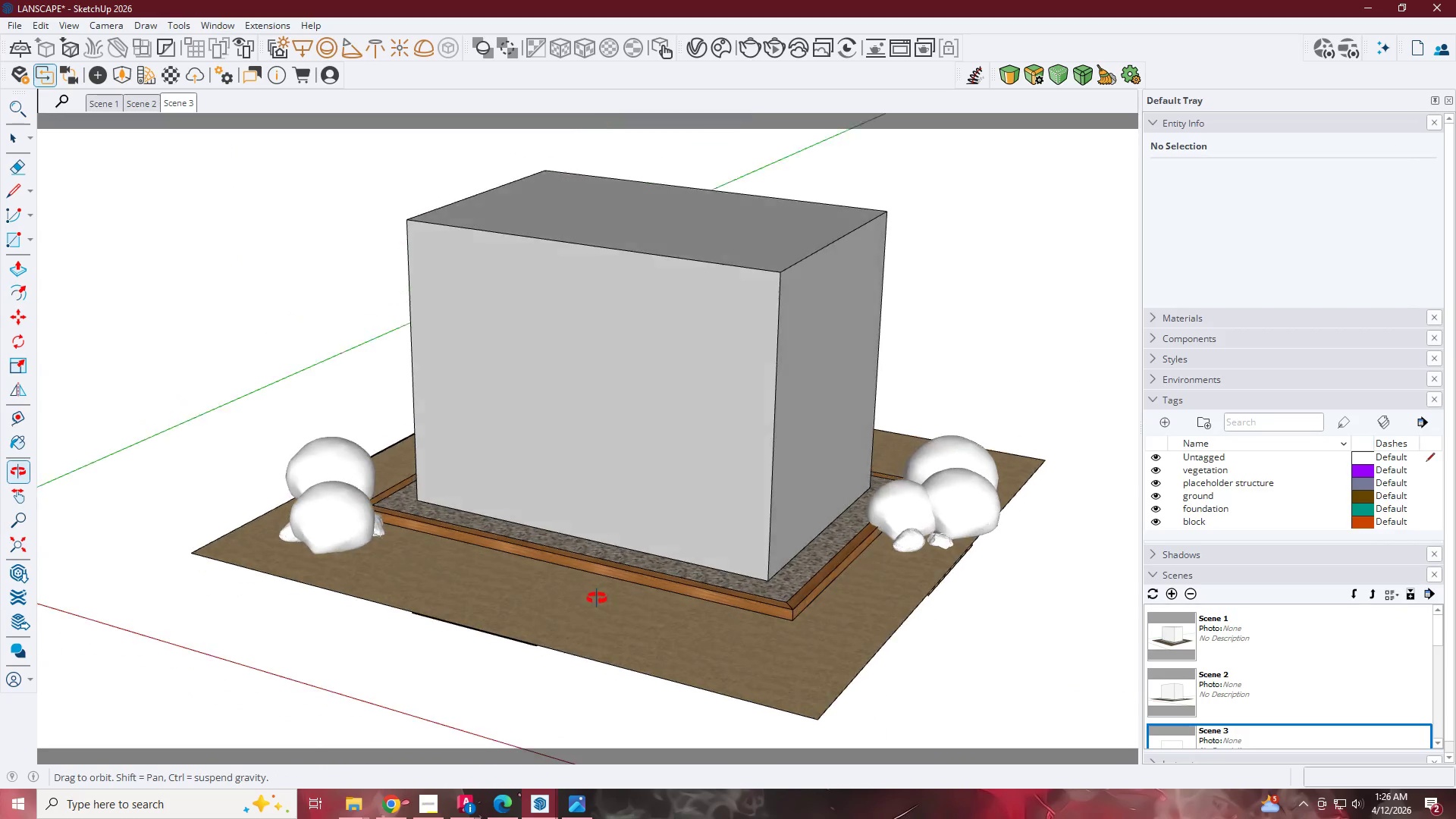 
scroll: coordinate [673, 636], scroll_direction: up, amount: 7.0
 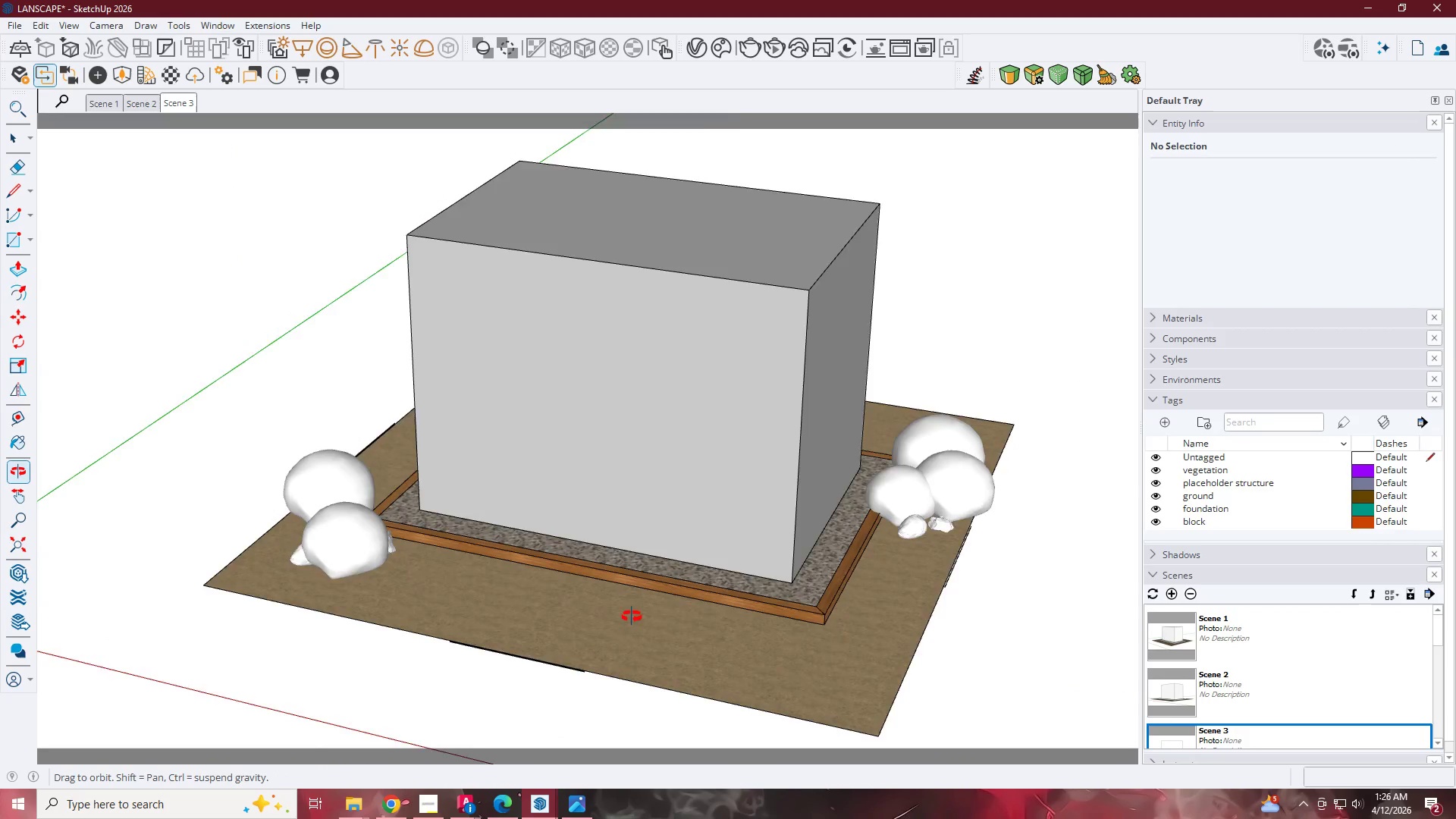 
key(Escape)
 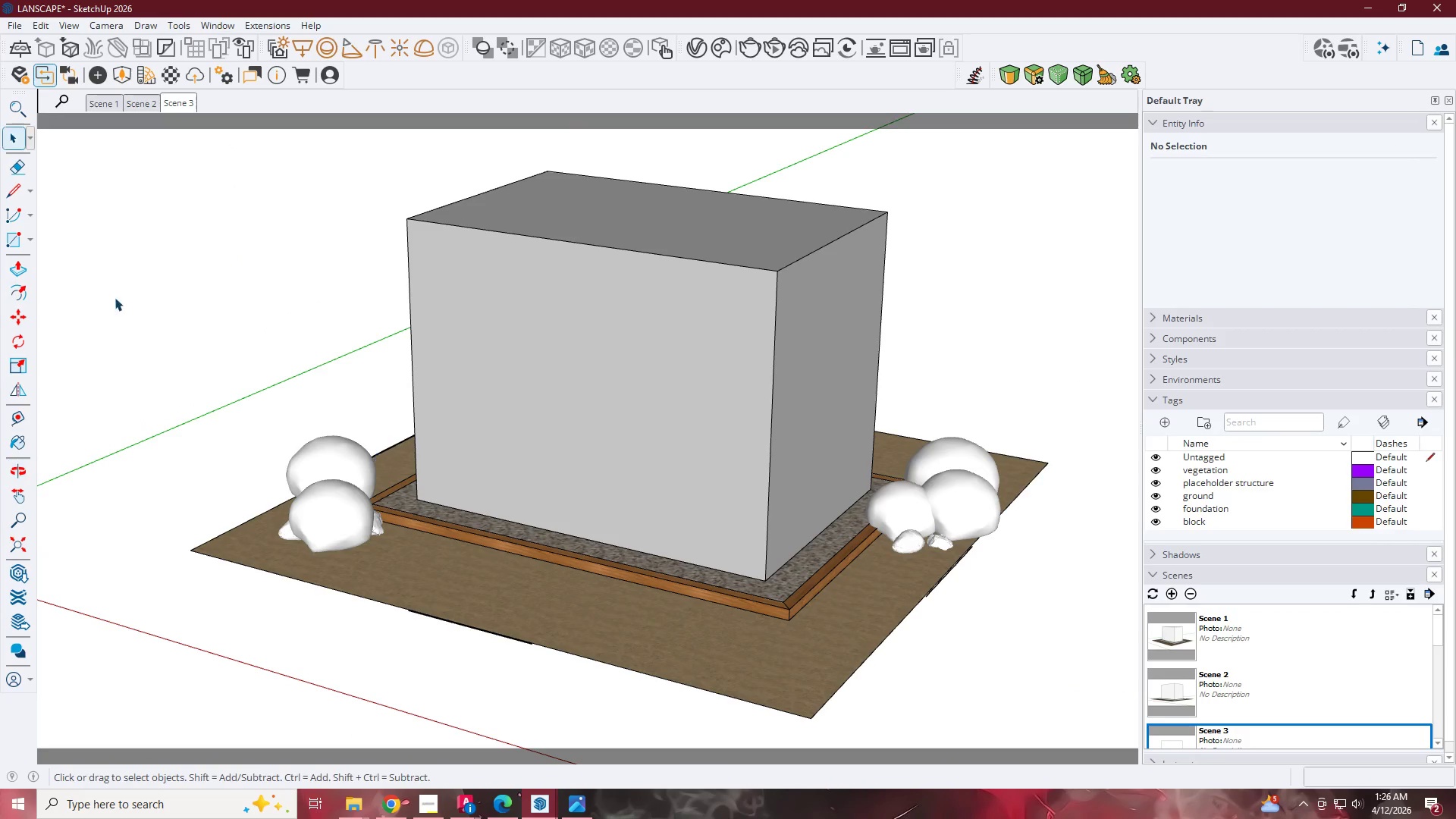 
key(Escape)
 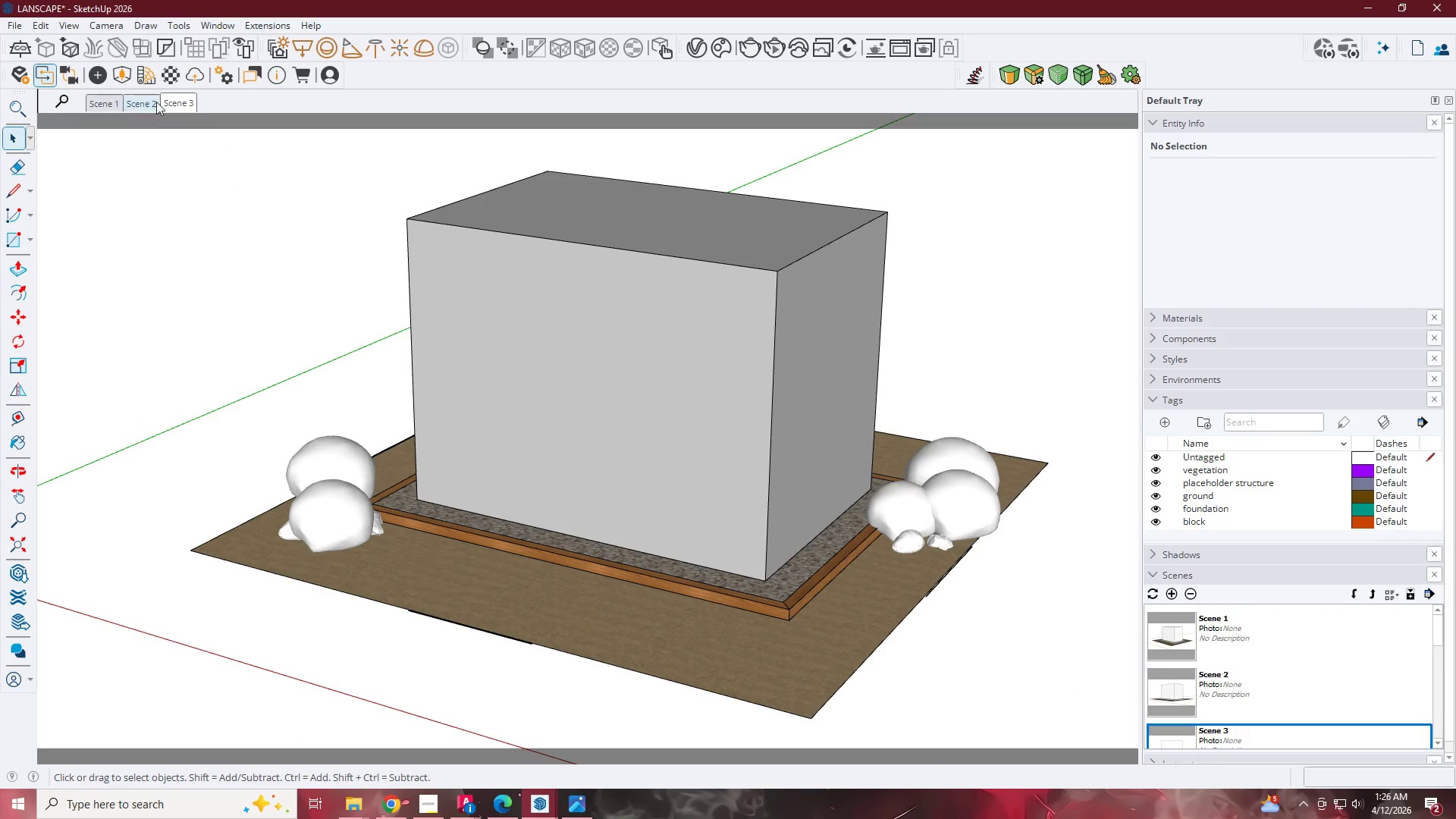 
left_click([192, 98])
 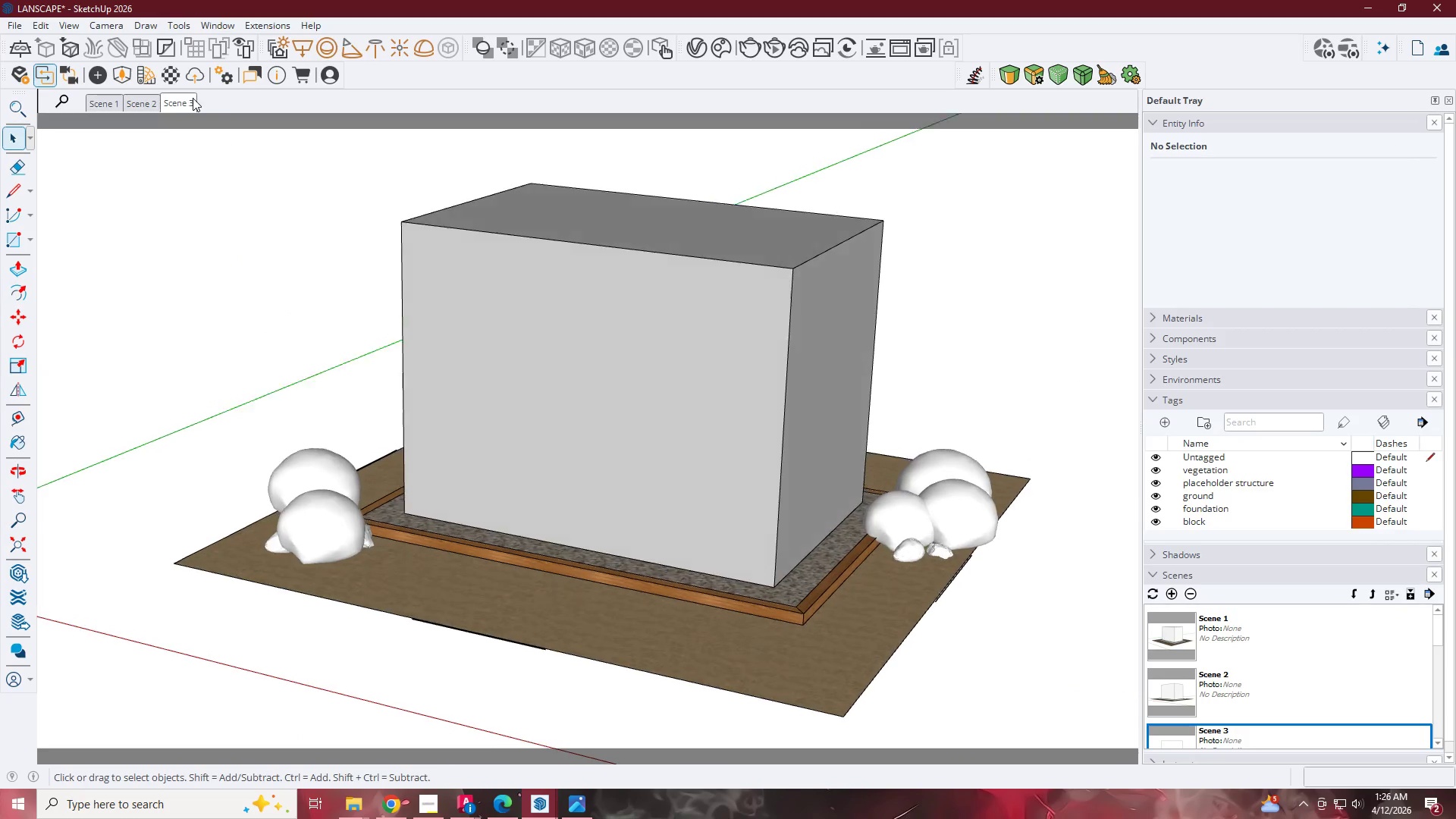 
mouse_move([158, 108])
 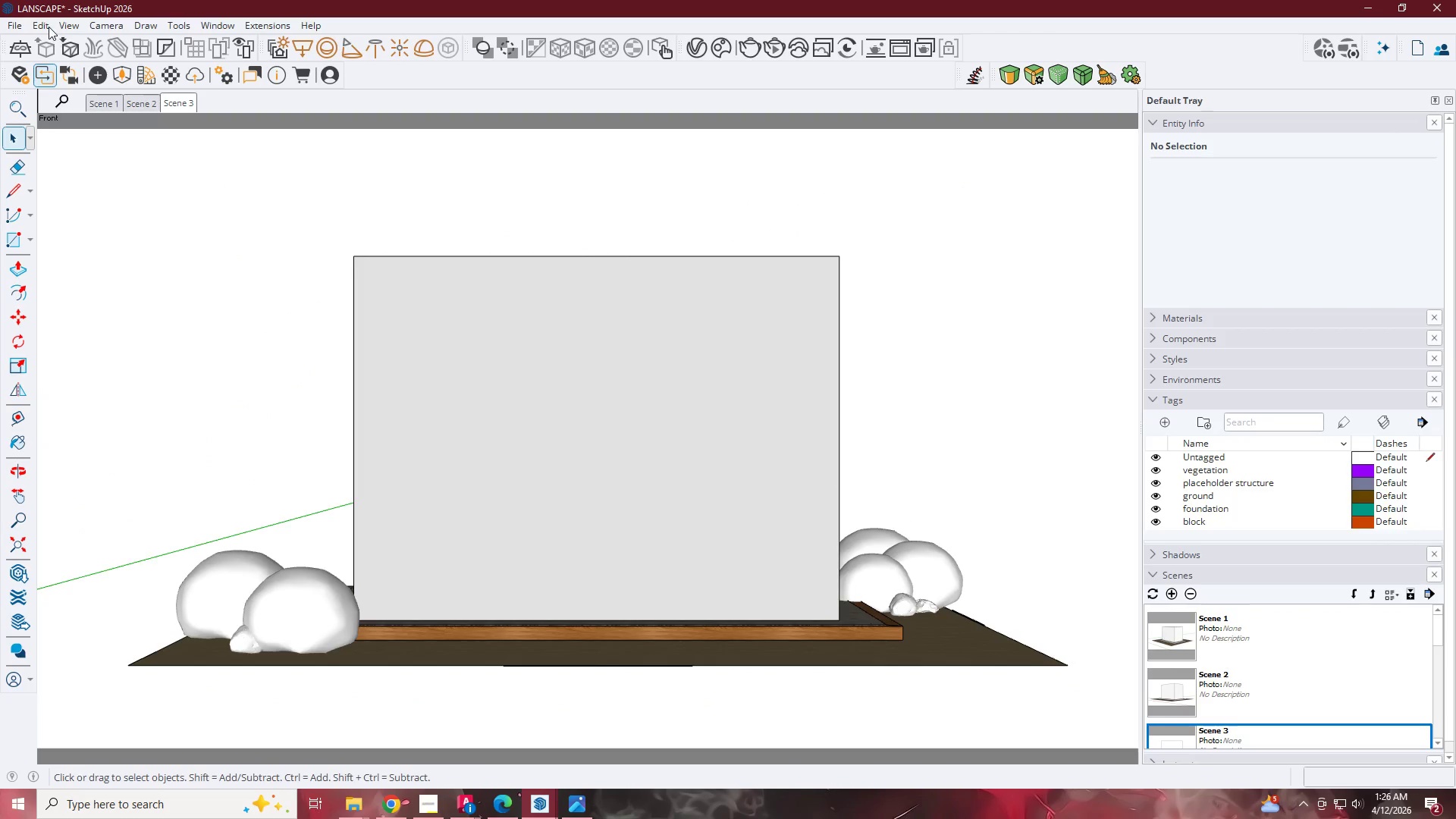 
left_click([49, 27])
 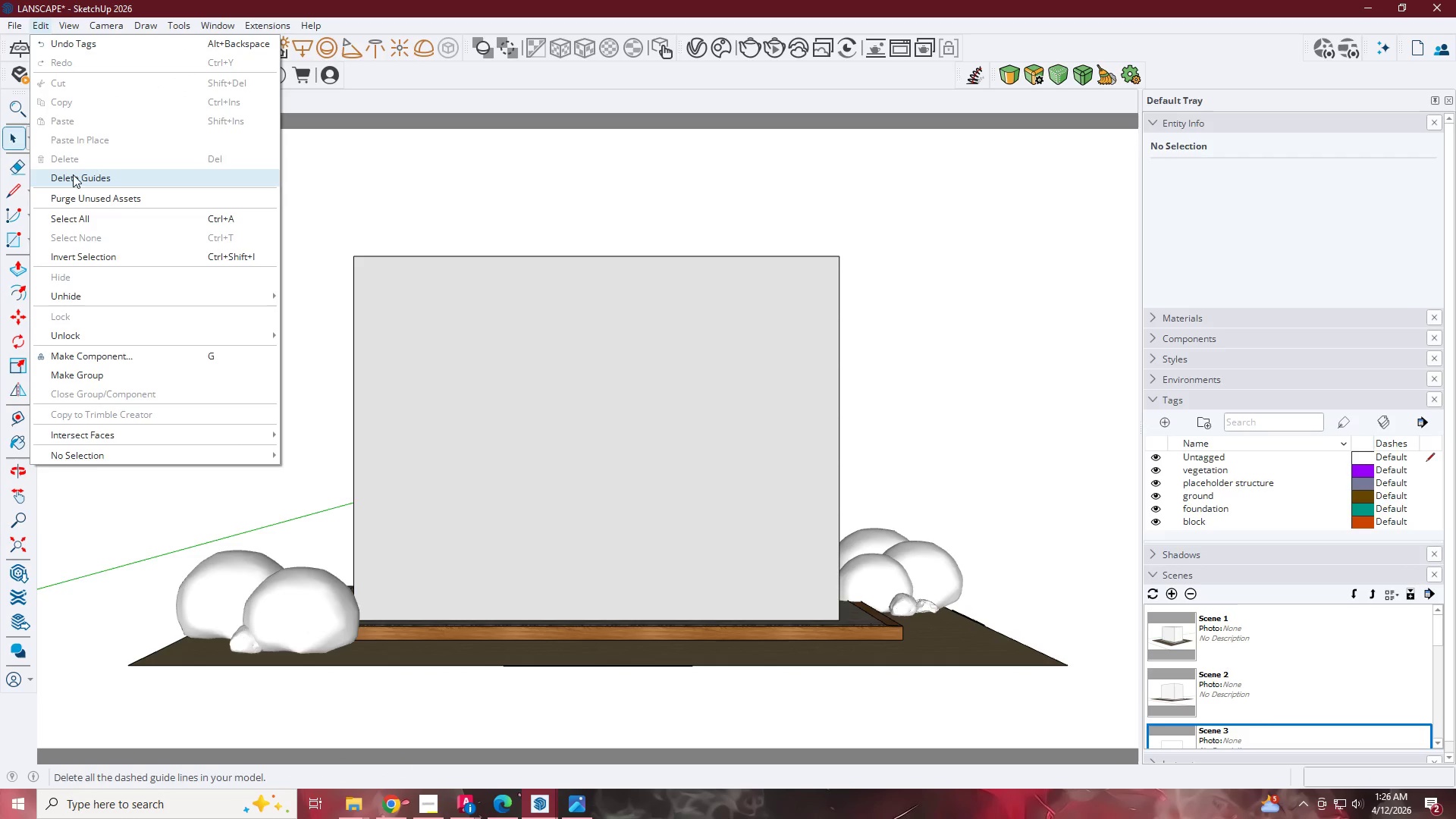 
left_click([80, 201])
 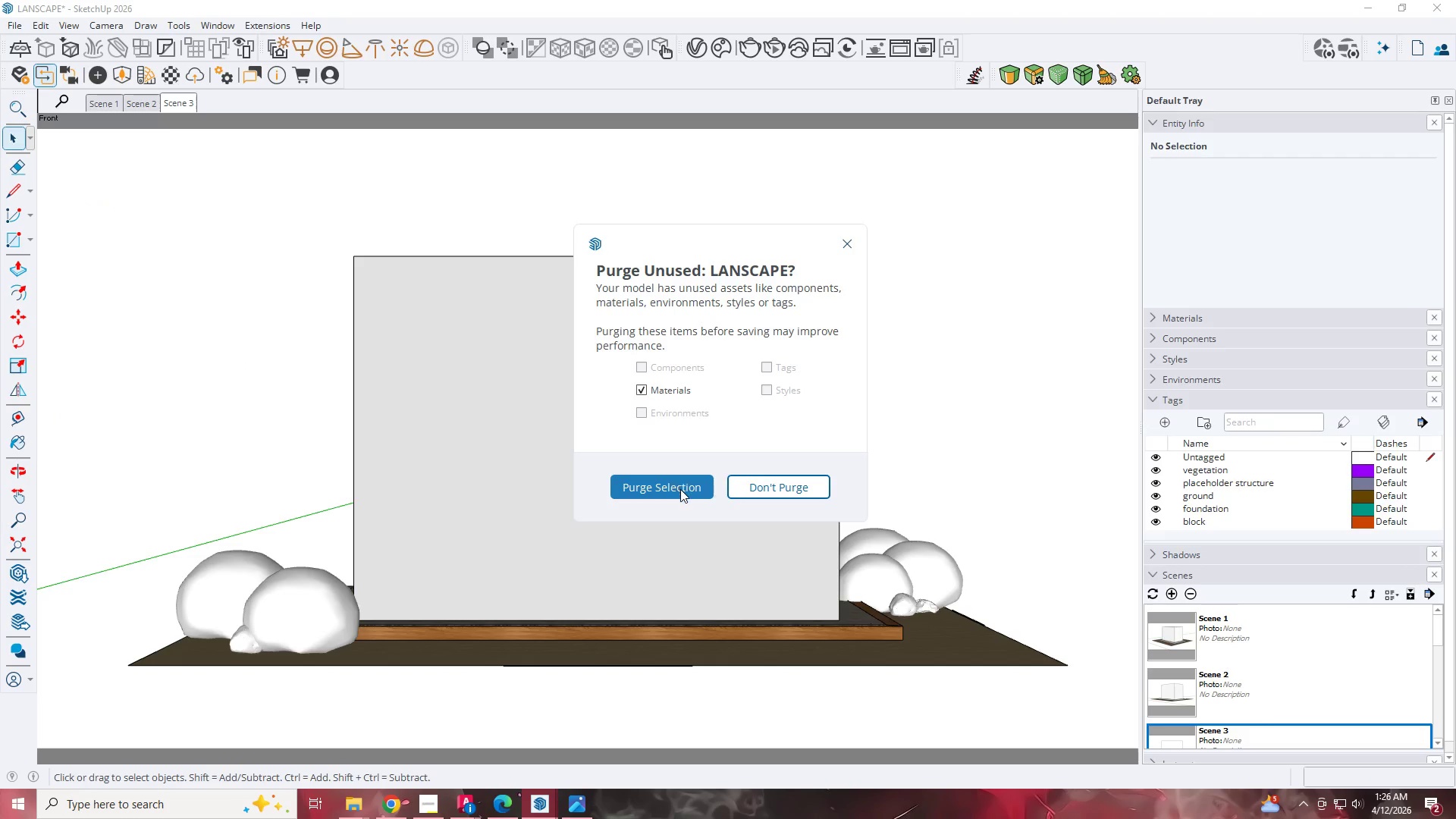 
left_click([680, 489])
 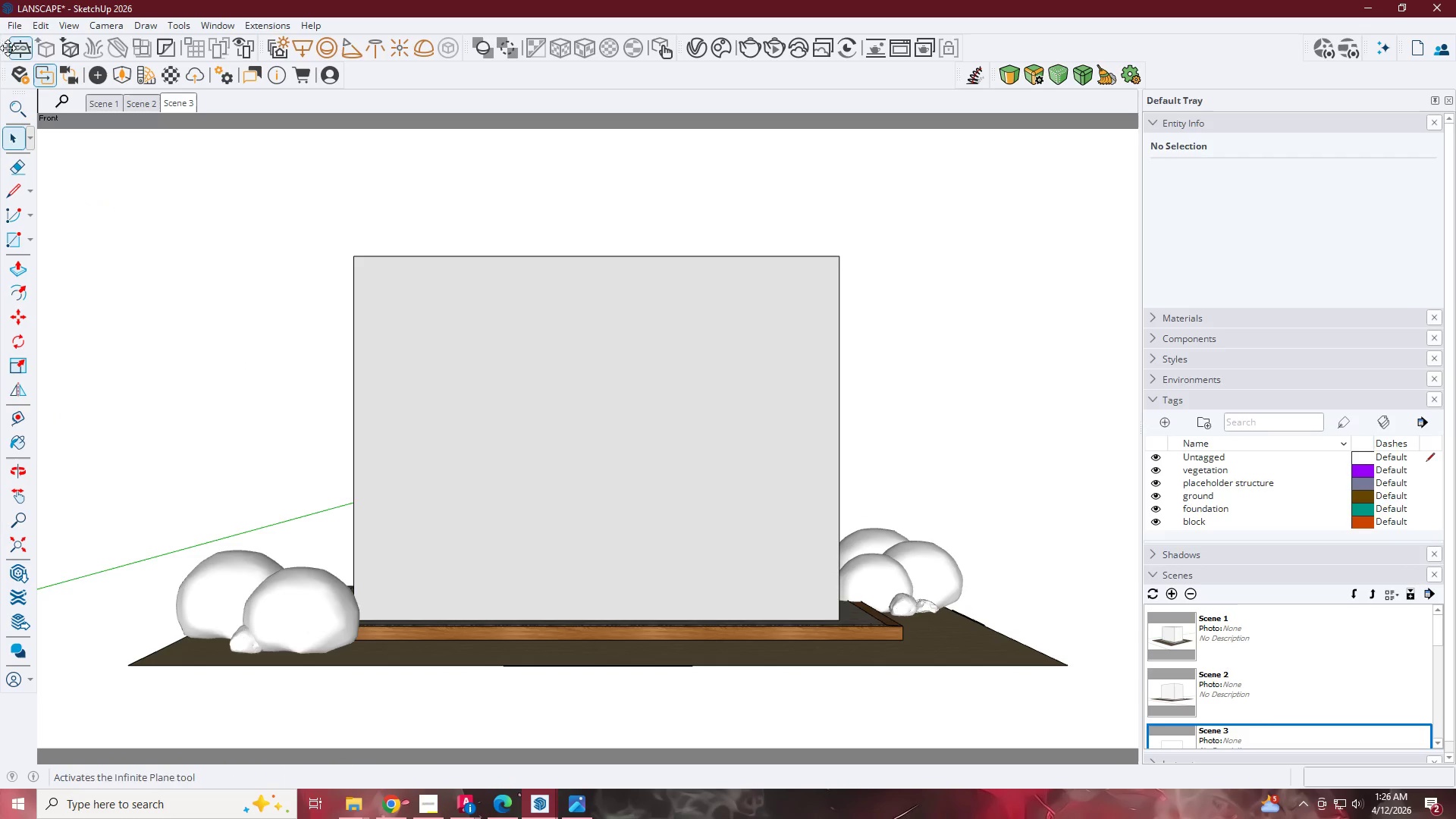 
left_click([8, 30])
 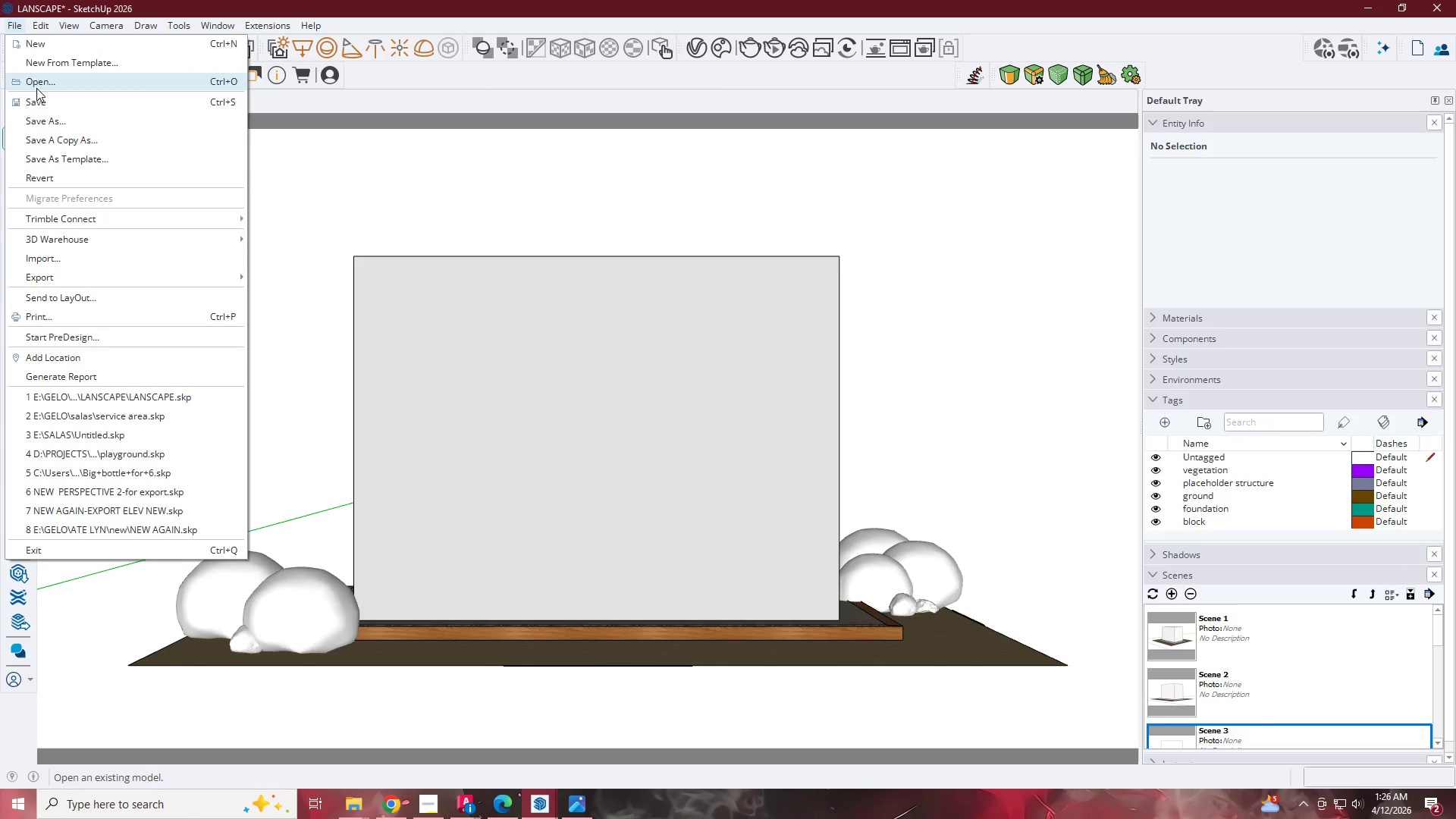 
left_click([39, 94])
 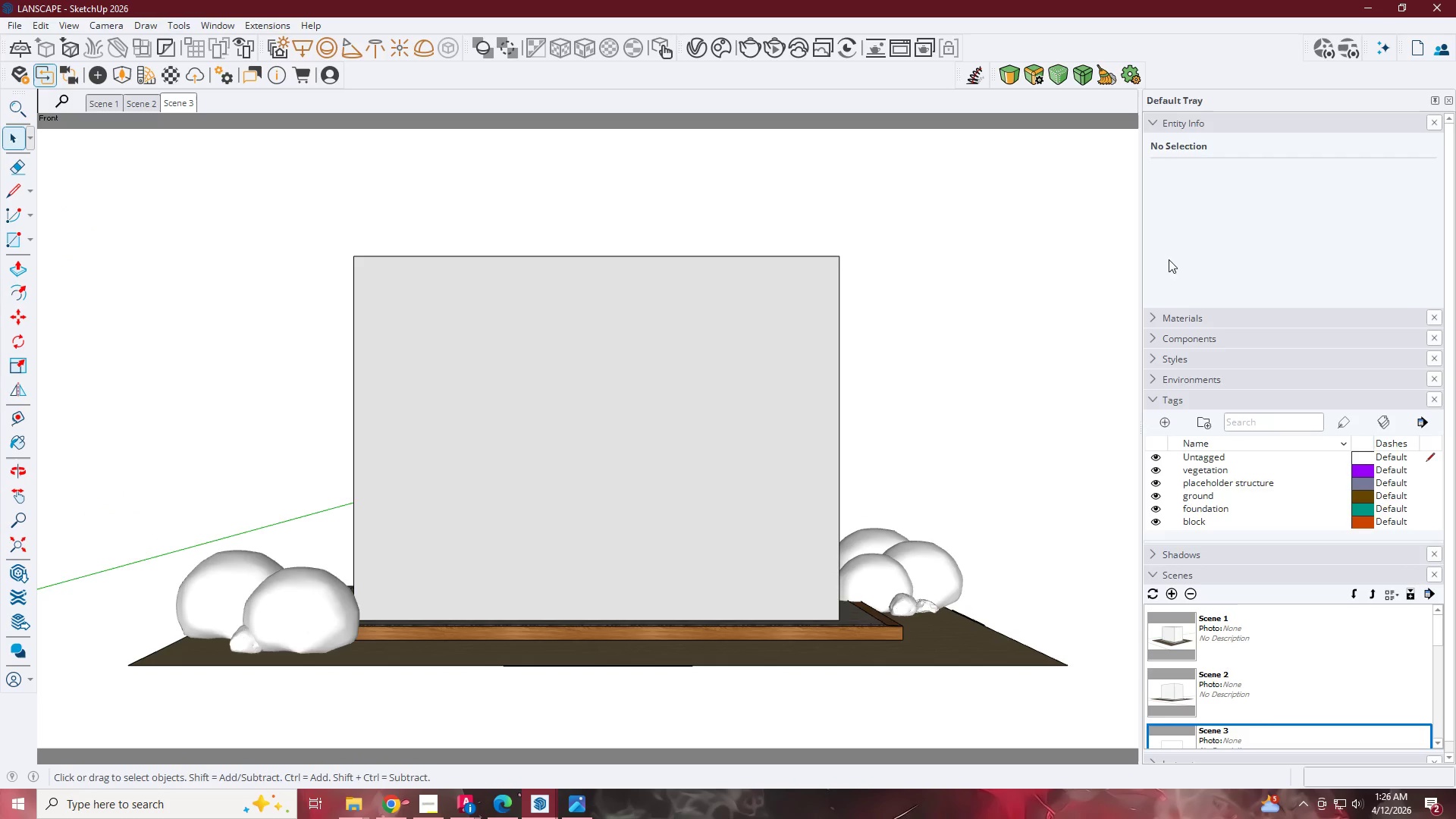 
left_click([1168, 125])
 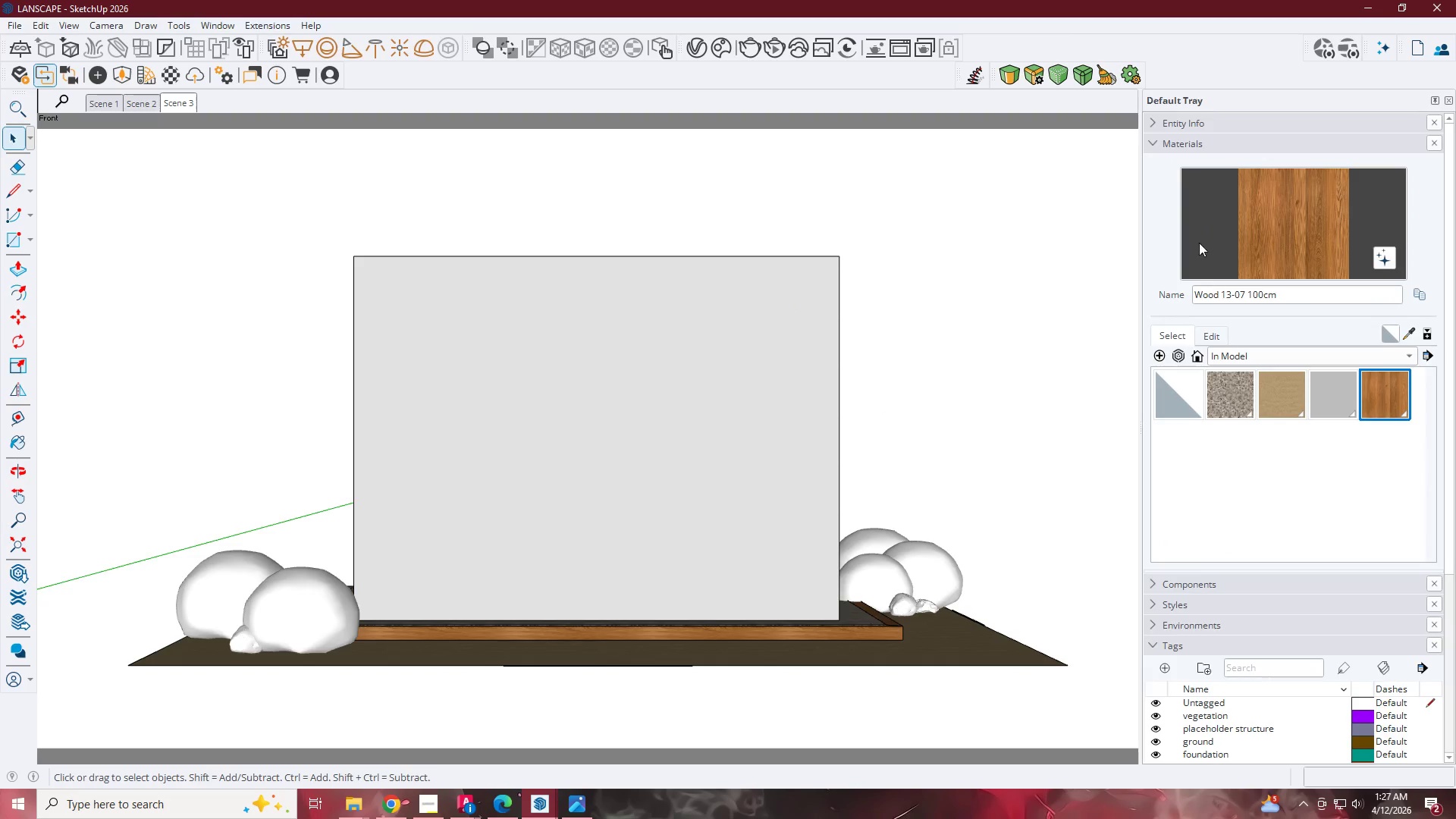 
wait(5.45)
 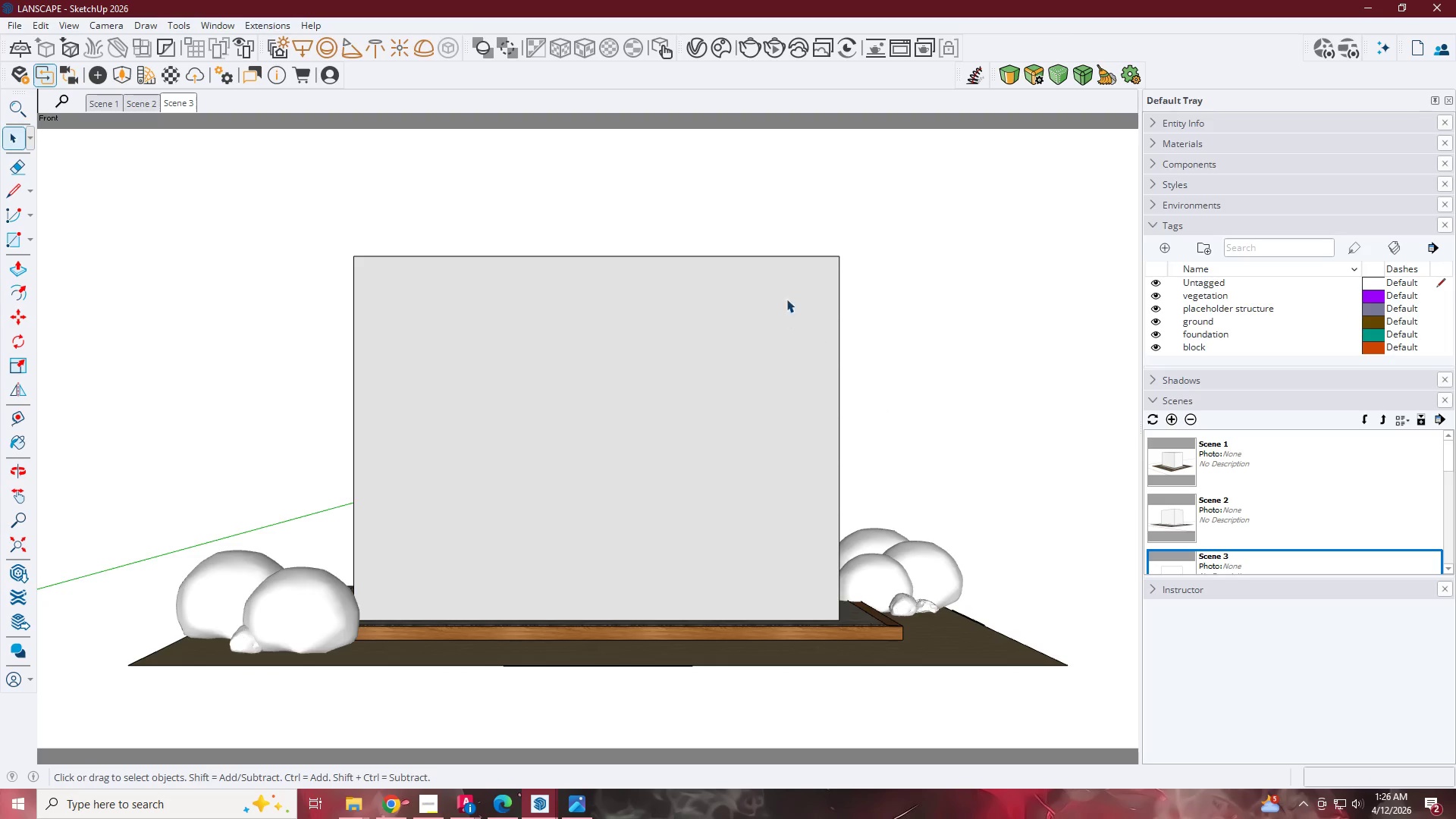 
left_click([710, 46])
 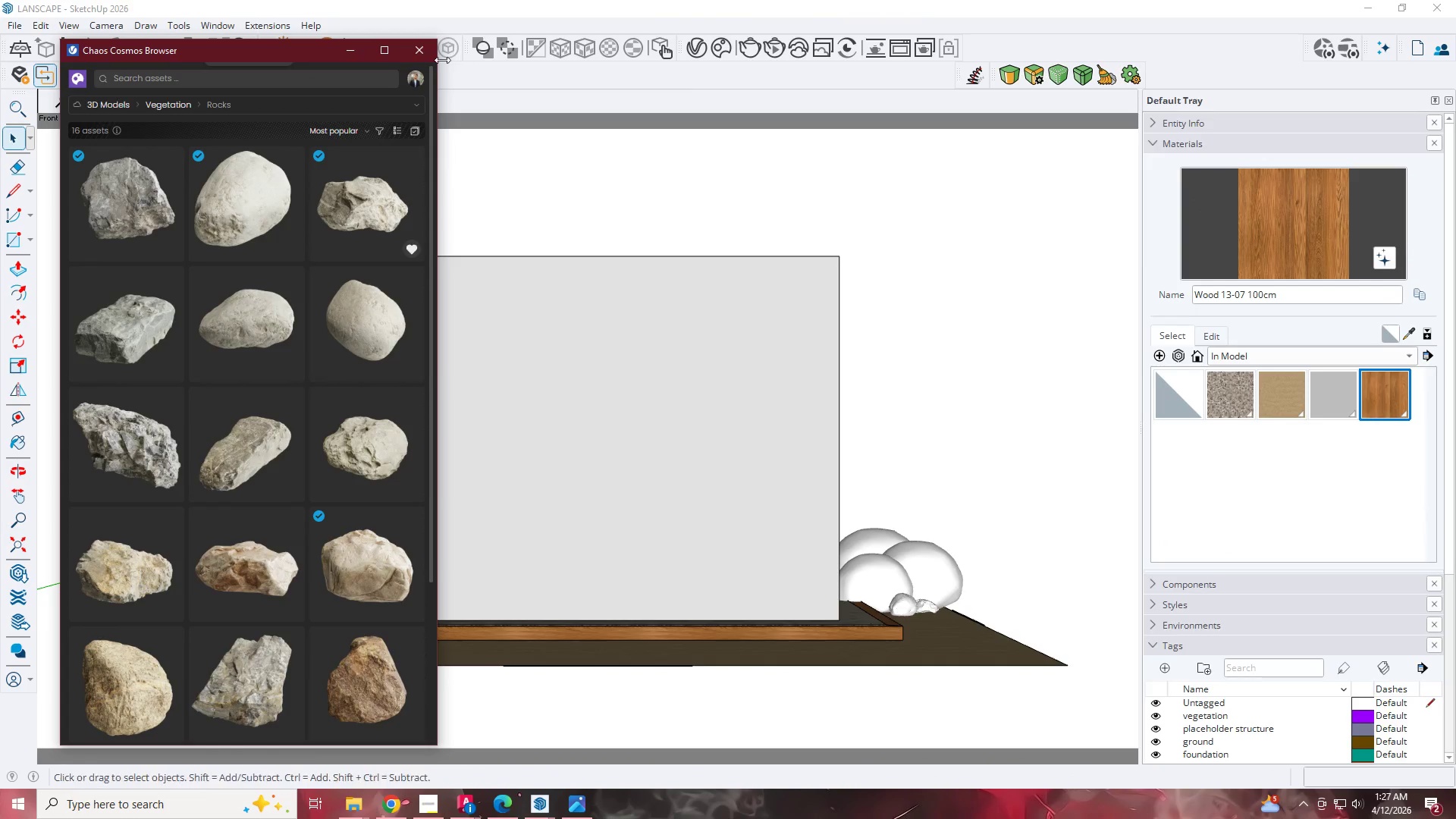 
left_click([434, 60])
 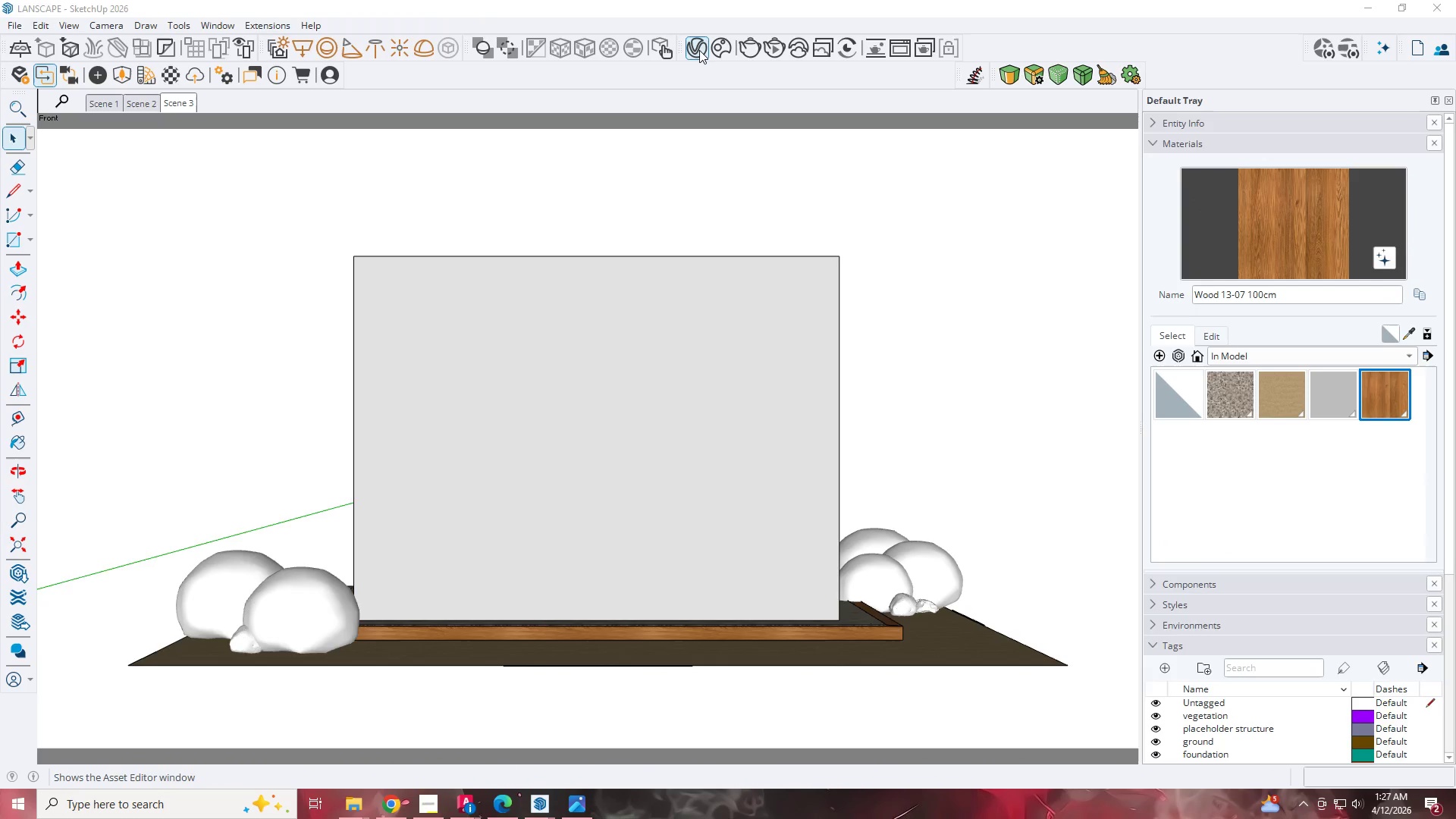 
left_click([699, 50])
 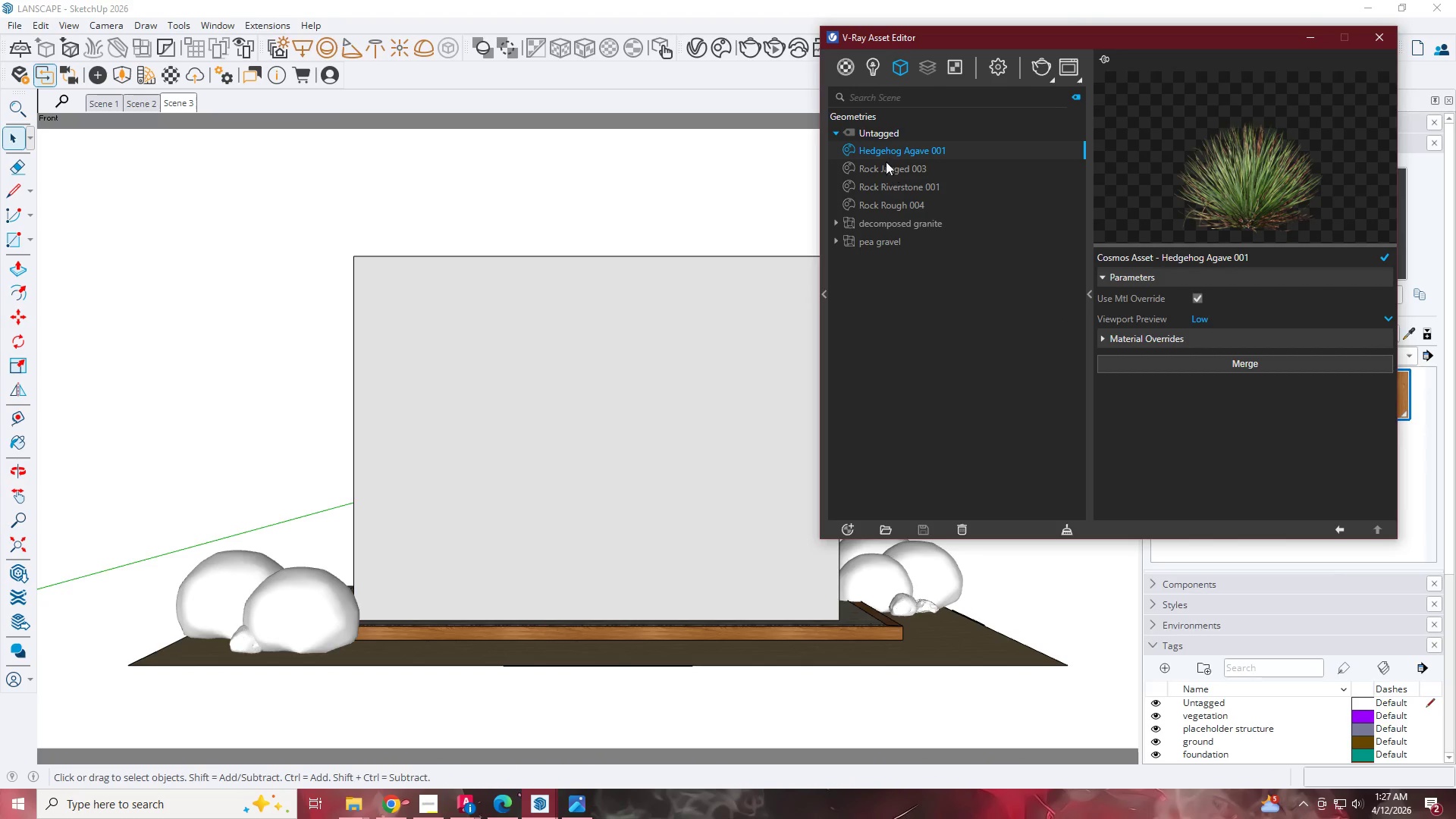 
left_click([826, 73])
 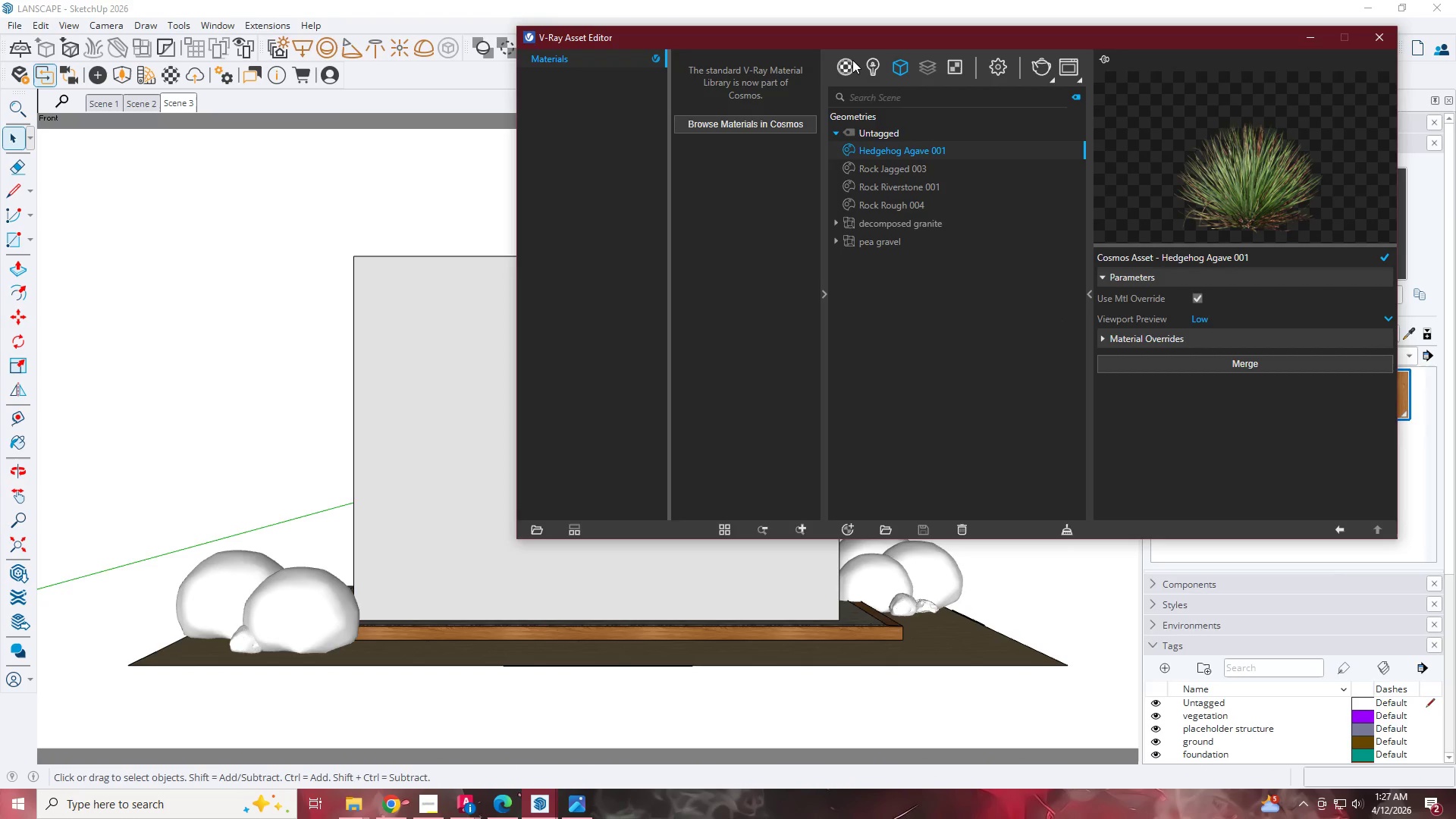 
left_click([852, 60])
 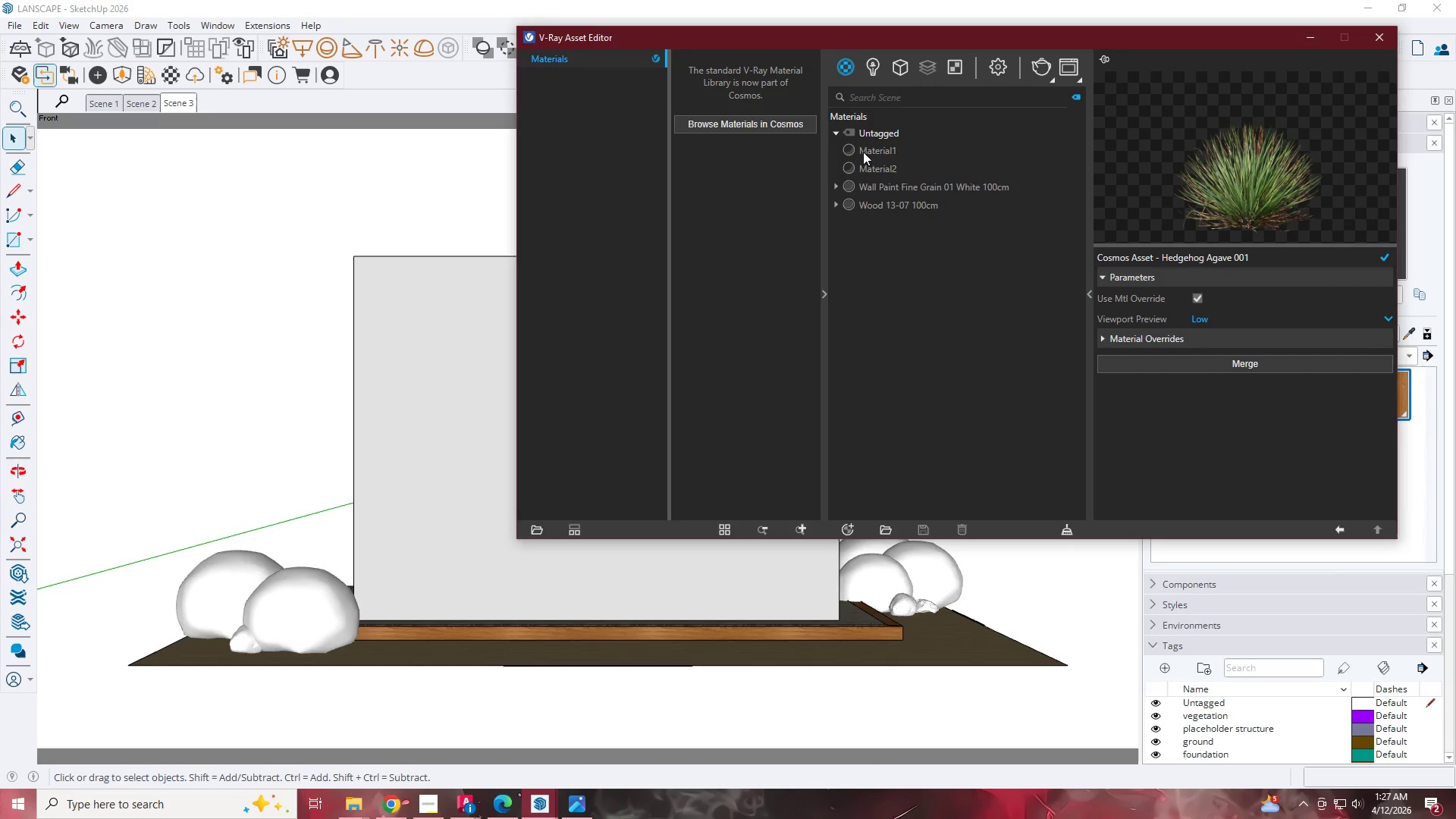 
left_click([864, 155])
 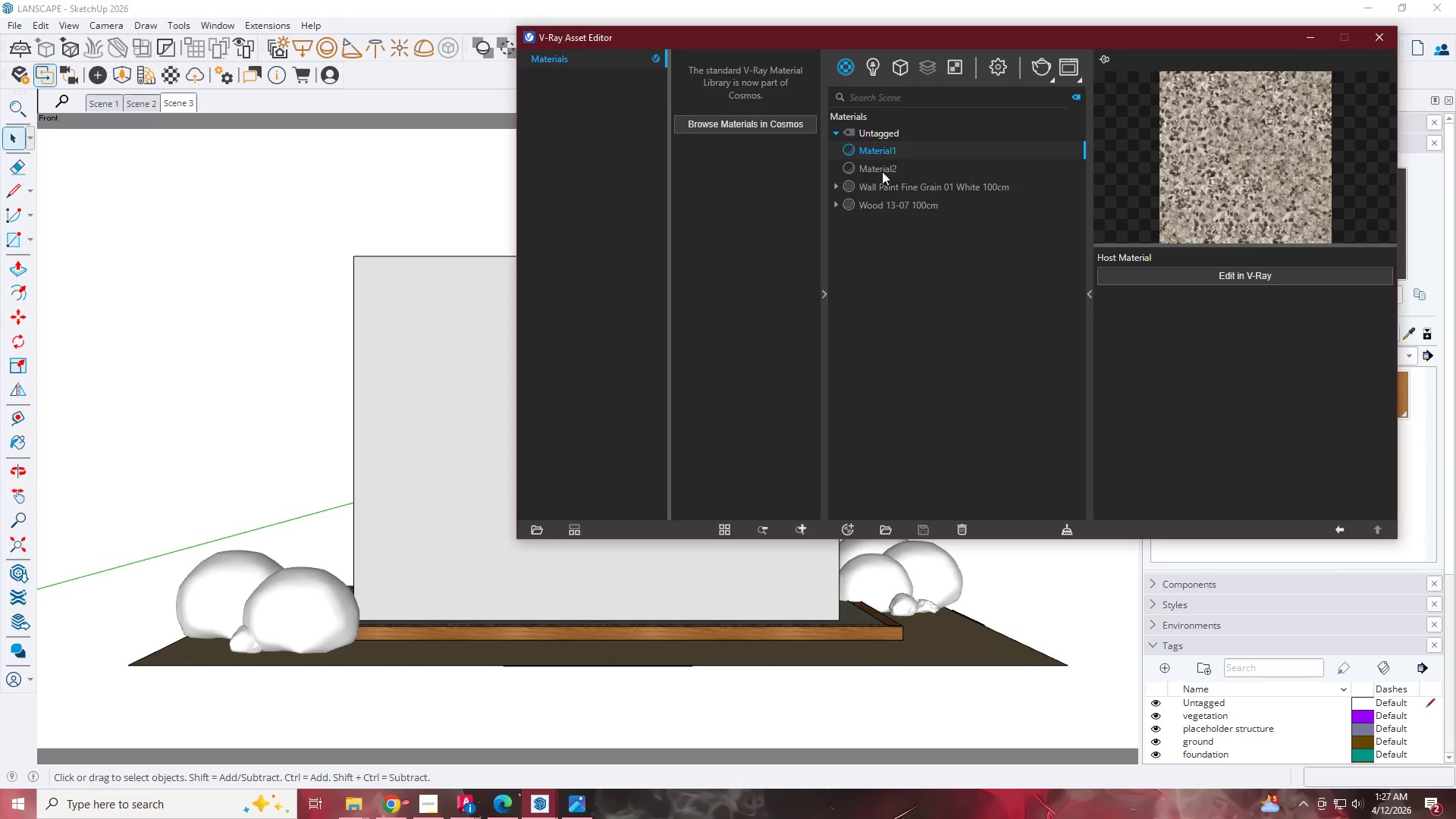 
left_click([882, 171])
 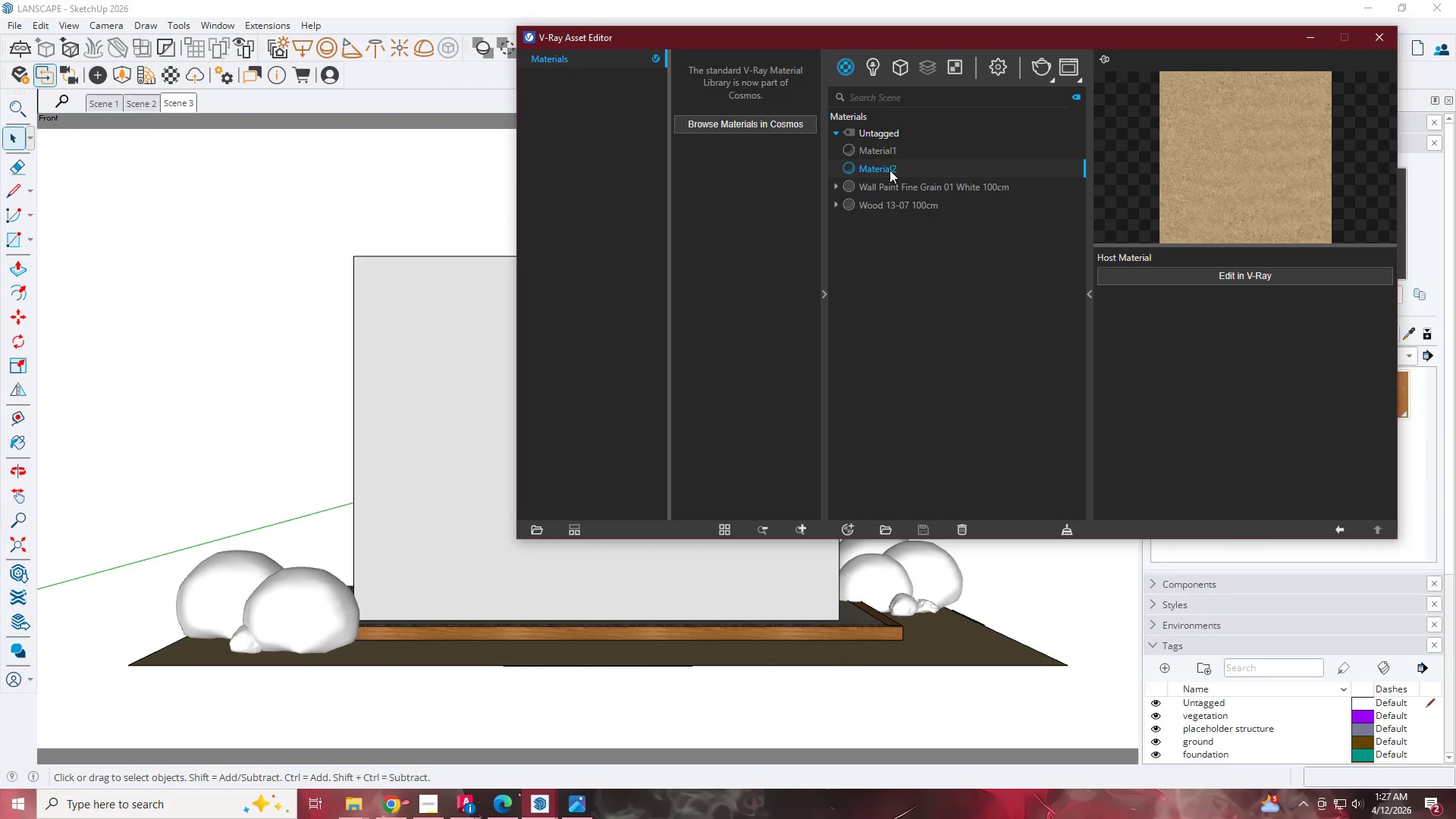 
double_click([890, 170])
 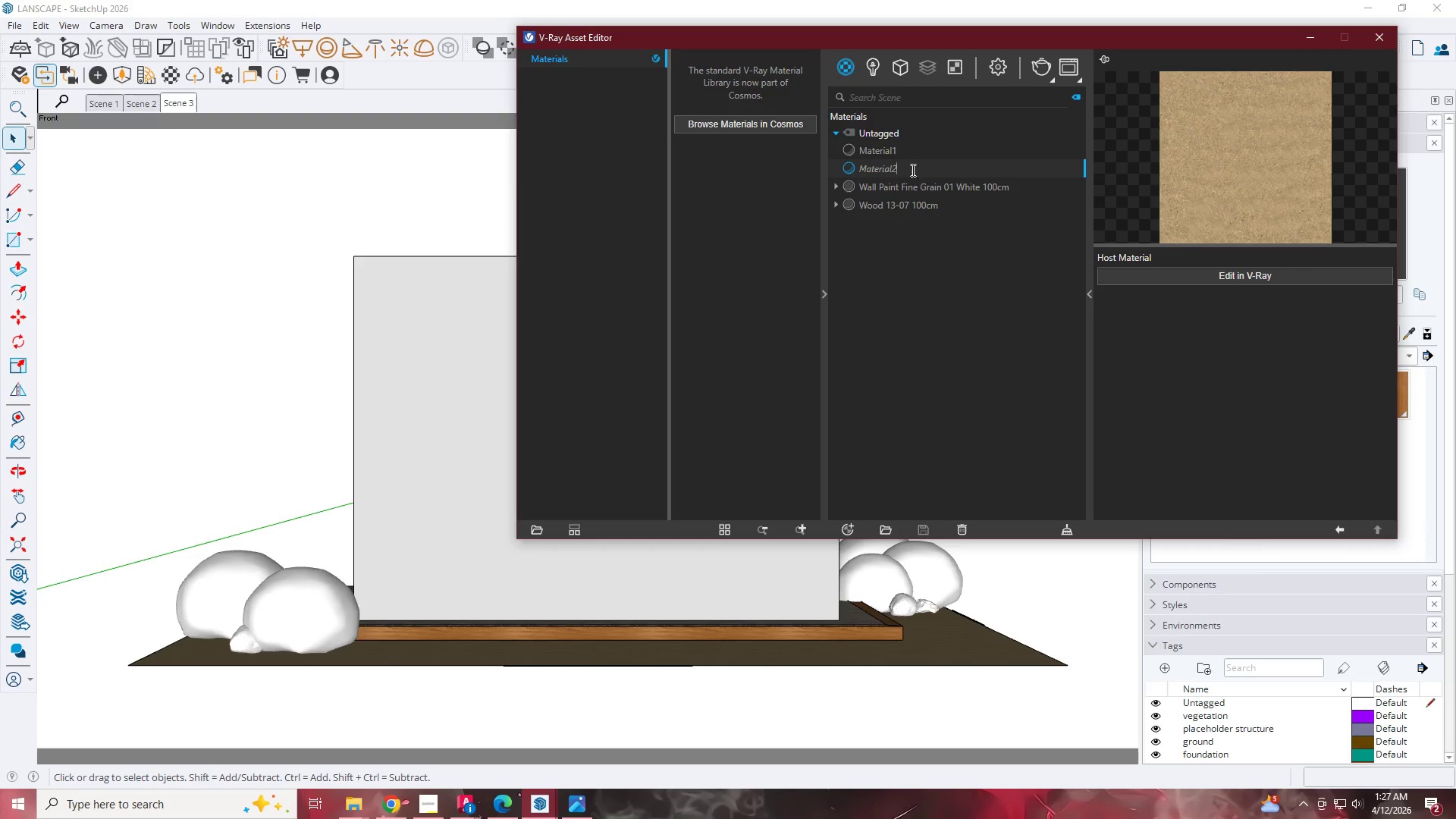 
left_click_drag(start_coordinate=[918, 170], to_coordinate=[851, 168])
 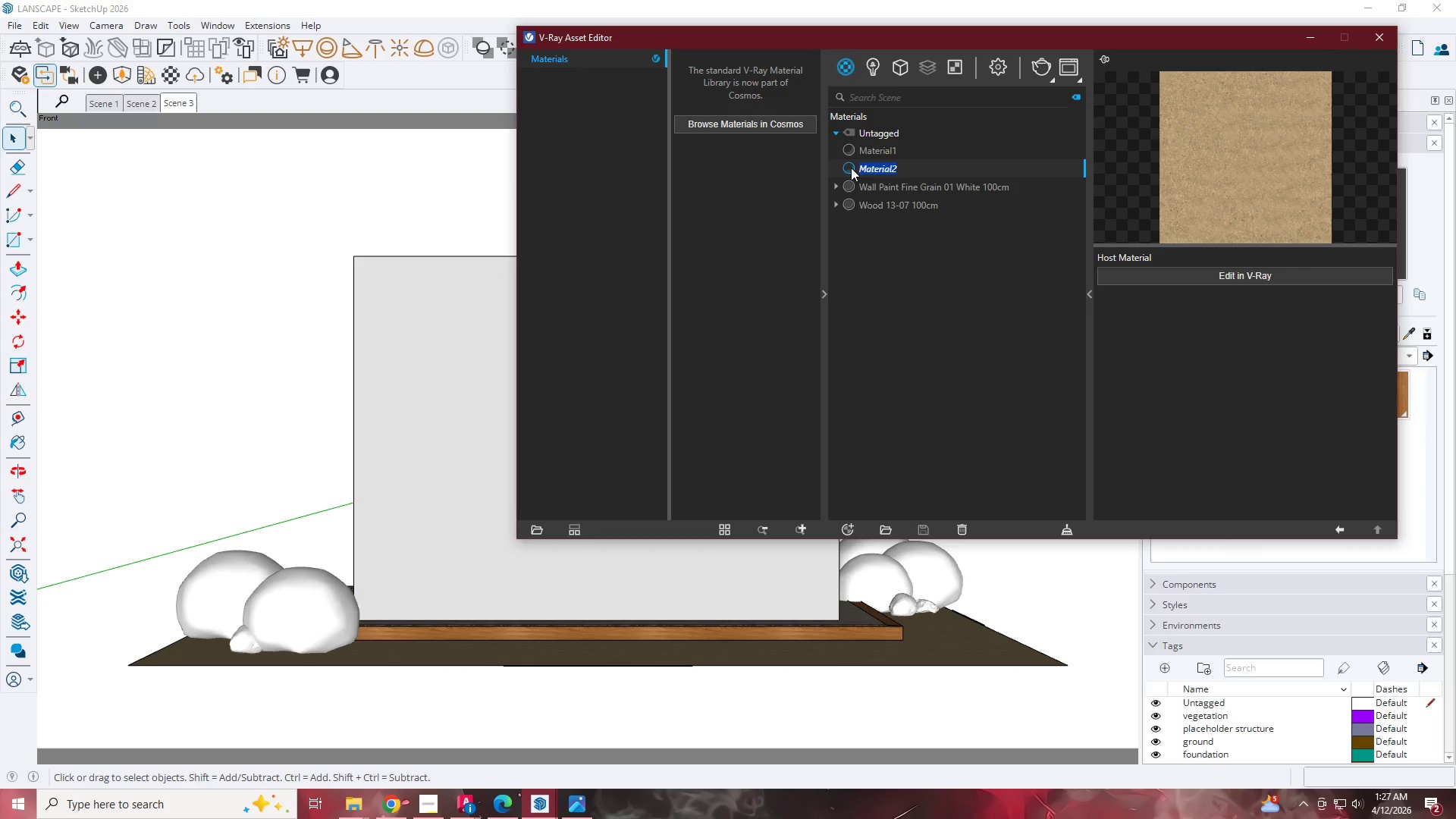 
type(GROUND)
 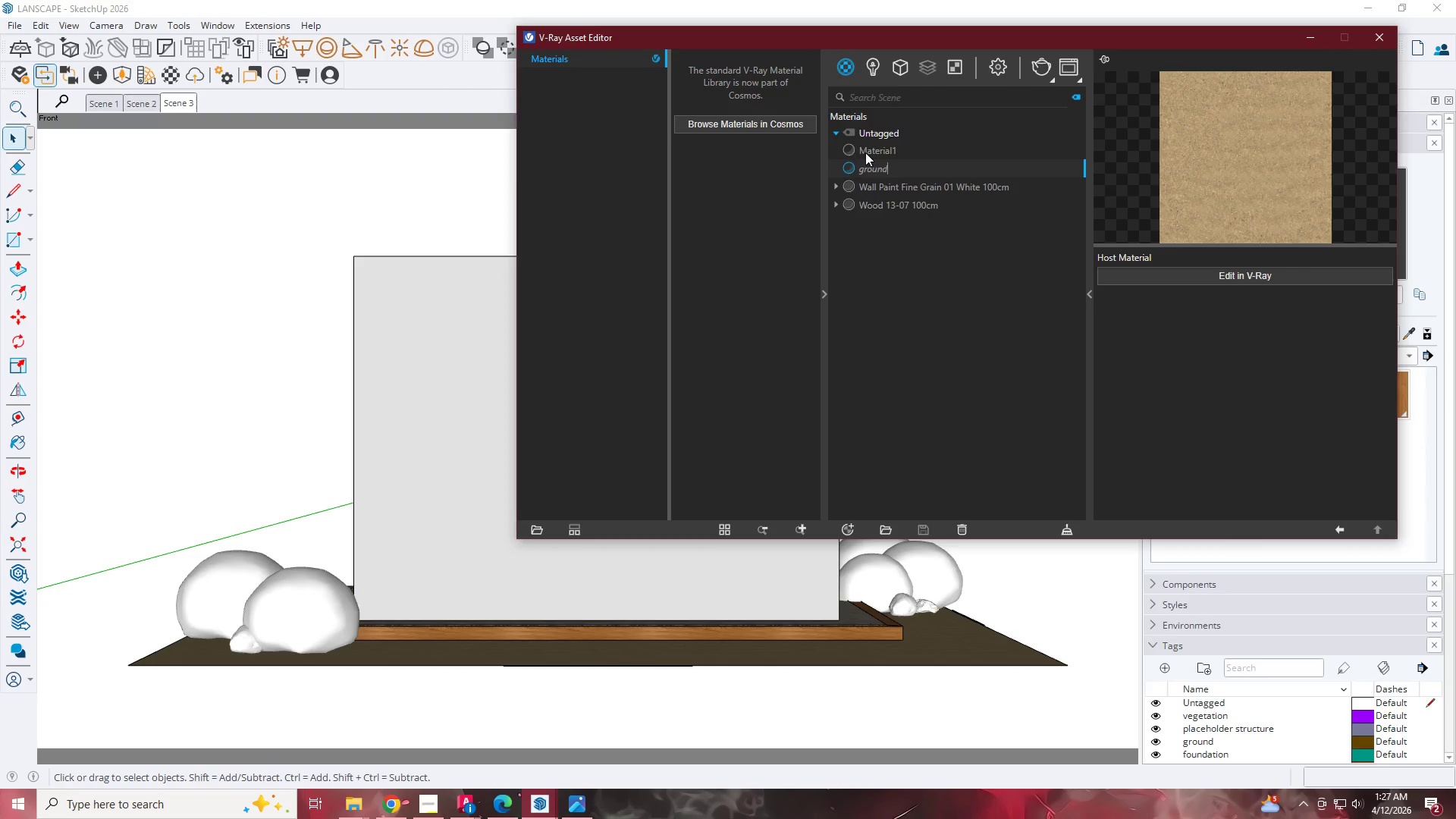 
left_click([866, 152])
 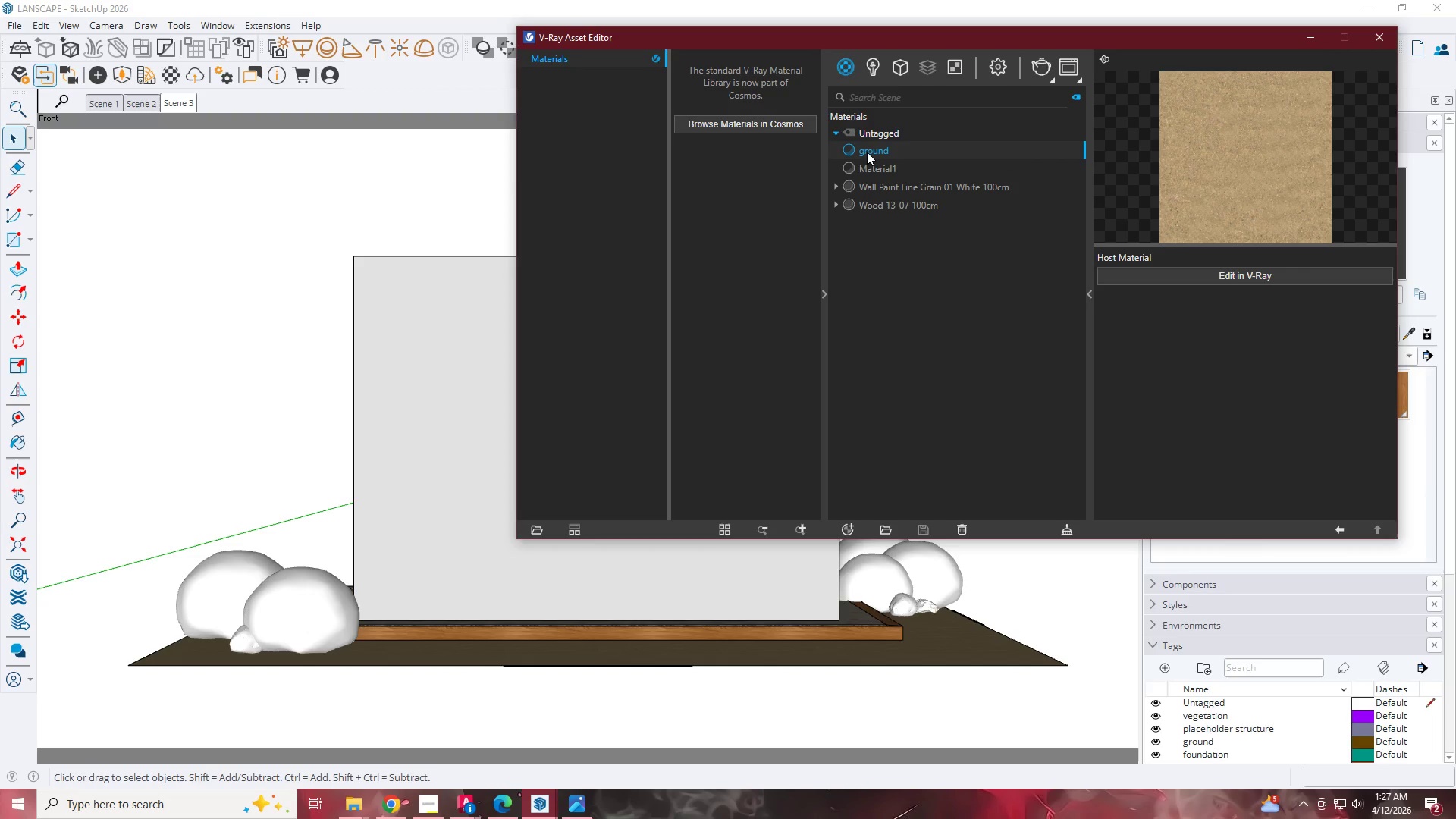 
double_click([867, 152])
 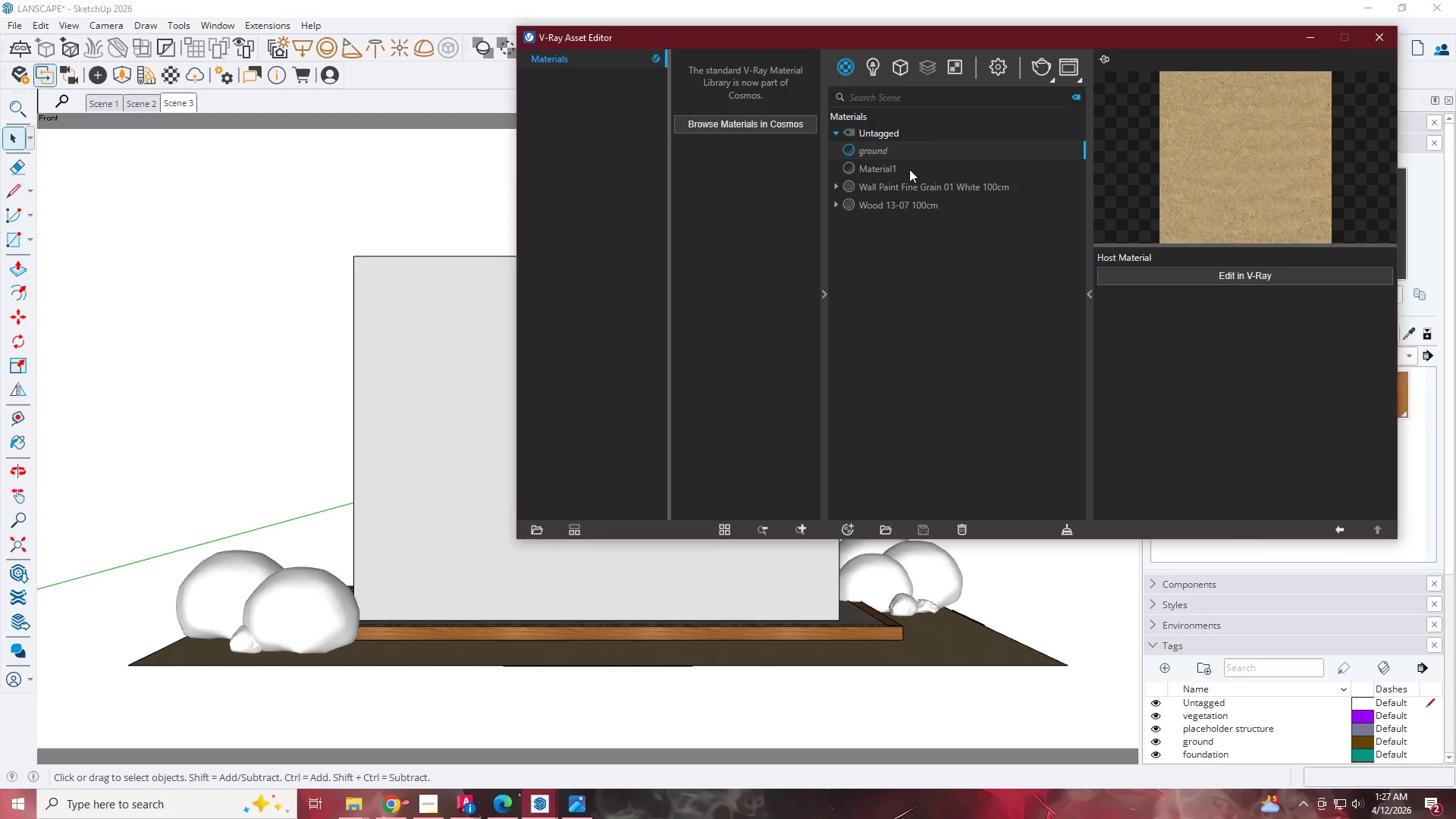 
double_click([889, 165])
 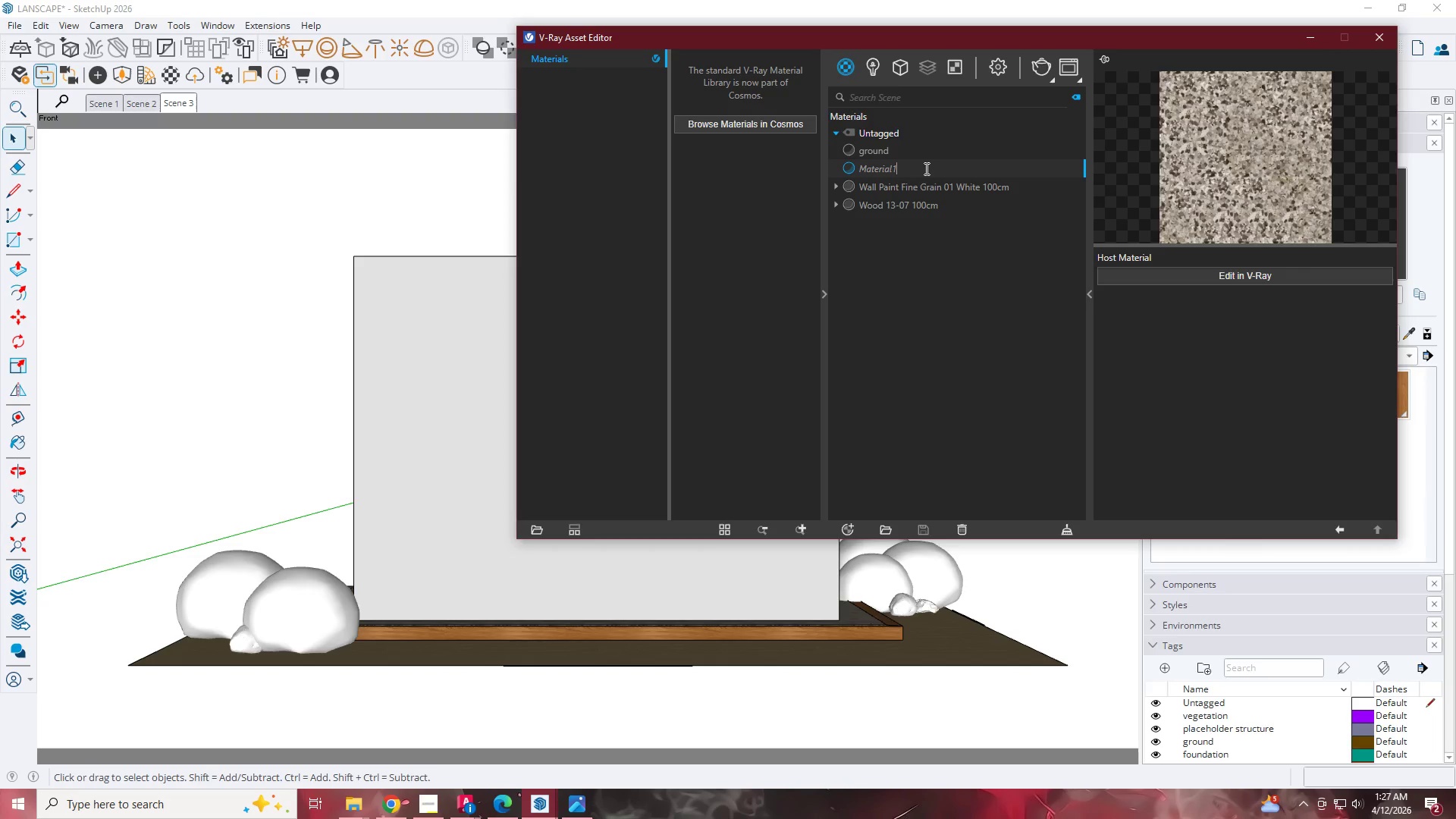 
left_click_drag(start_coordinate=[918, 166], to_coordinate=[811, 169])
 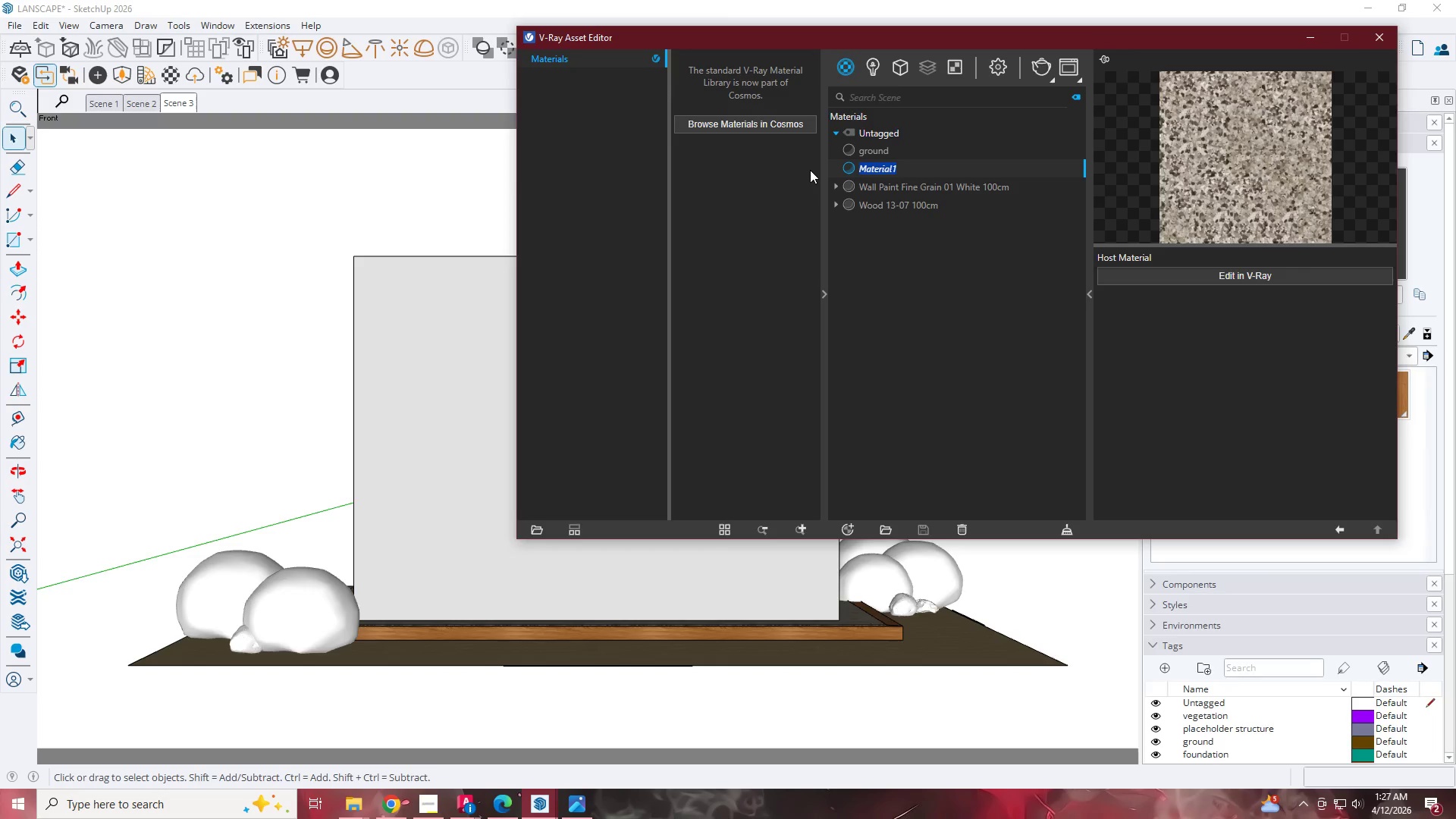 
type(FOUNDATION)
key(Backspace)
type(=)
key(Backspace)
key(Backspace)
key(Backspace)
key(Backspace)
type(PEA GRAVEL)
 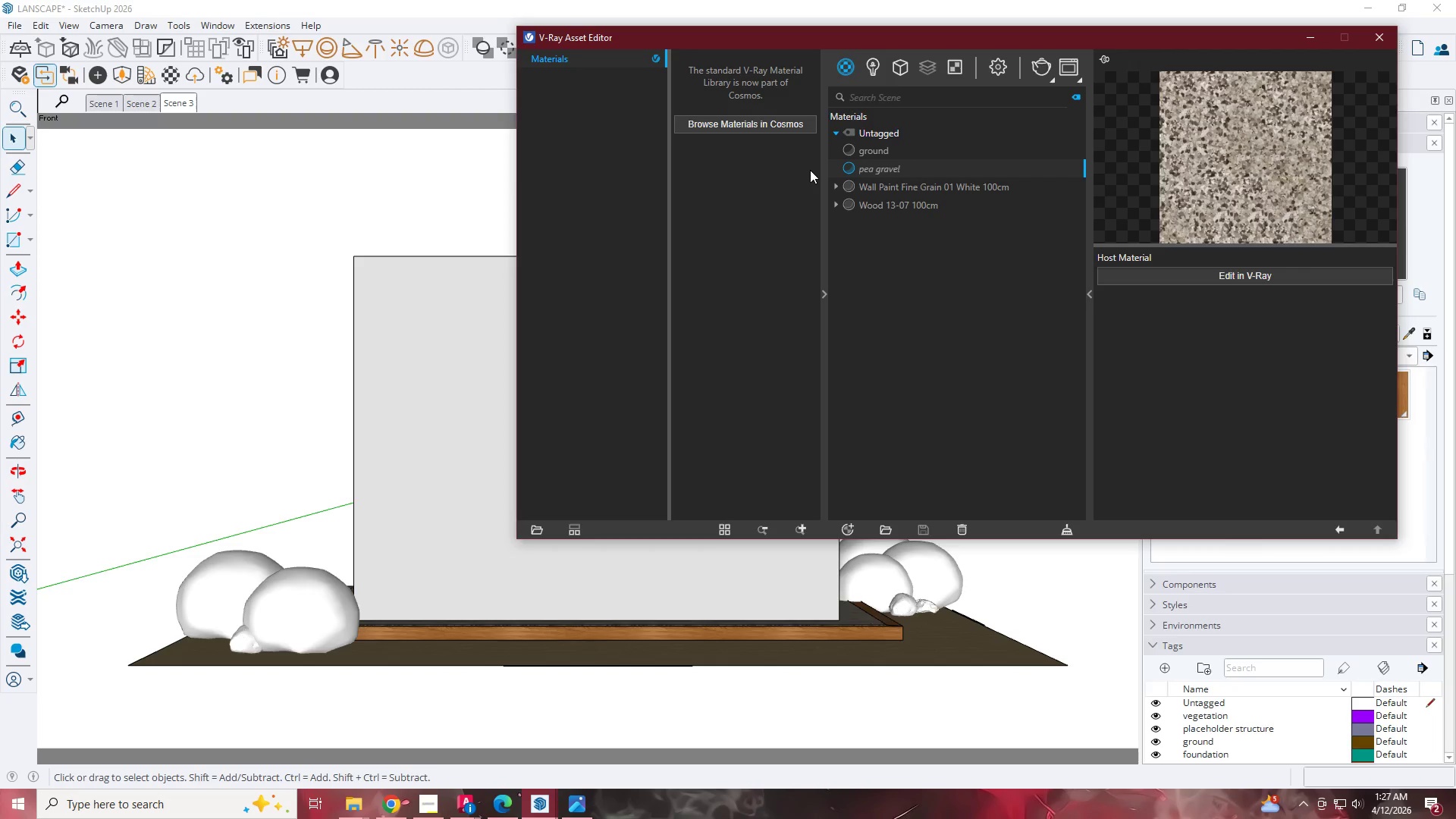 
left_click([877, 154])
 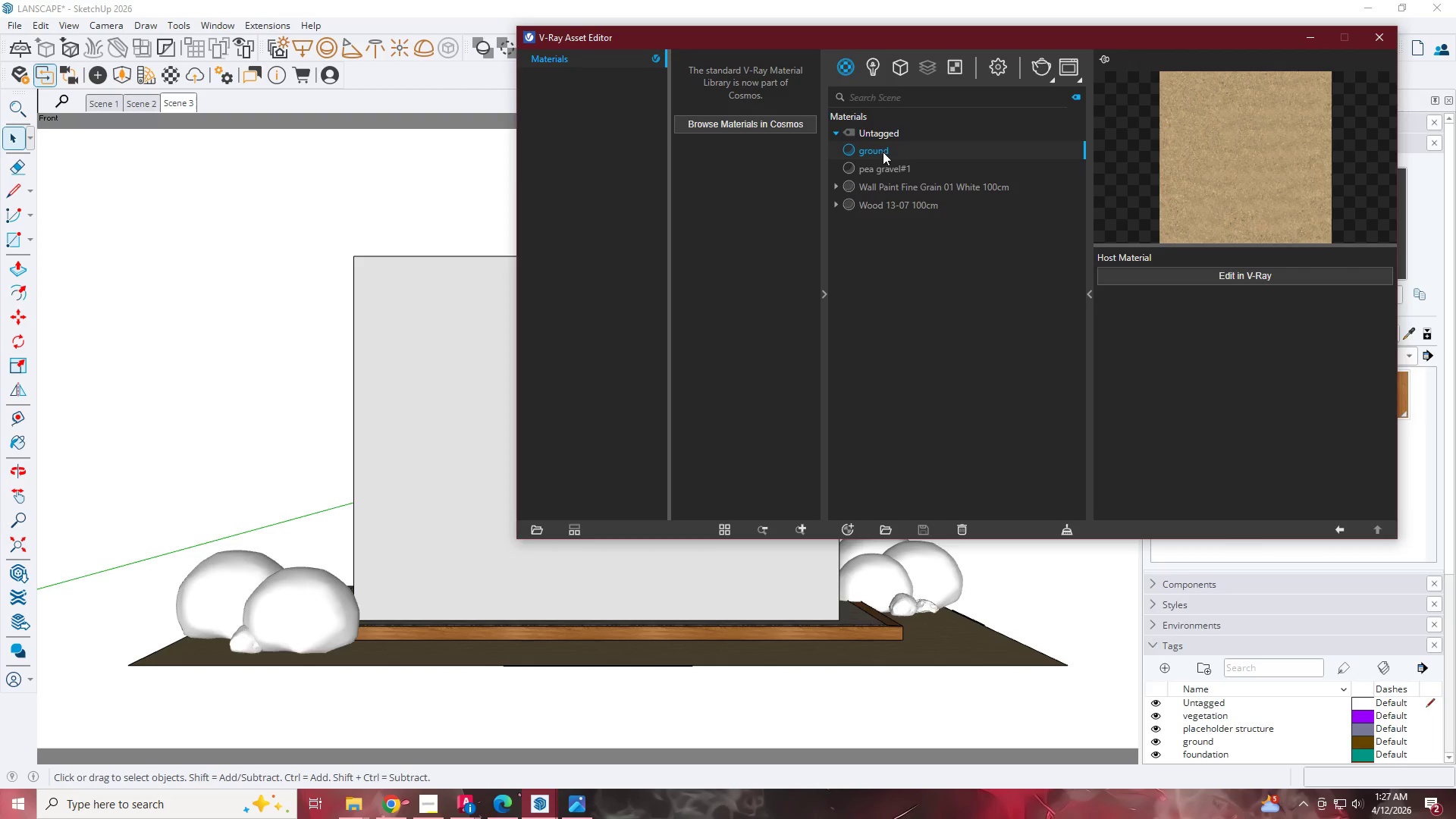 
right_click([884, 151])
 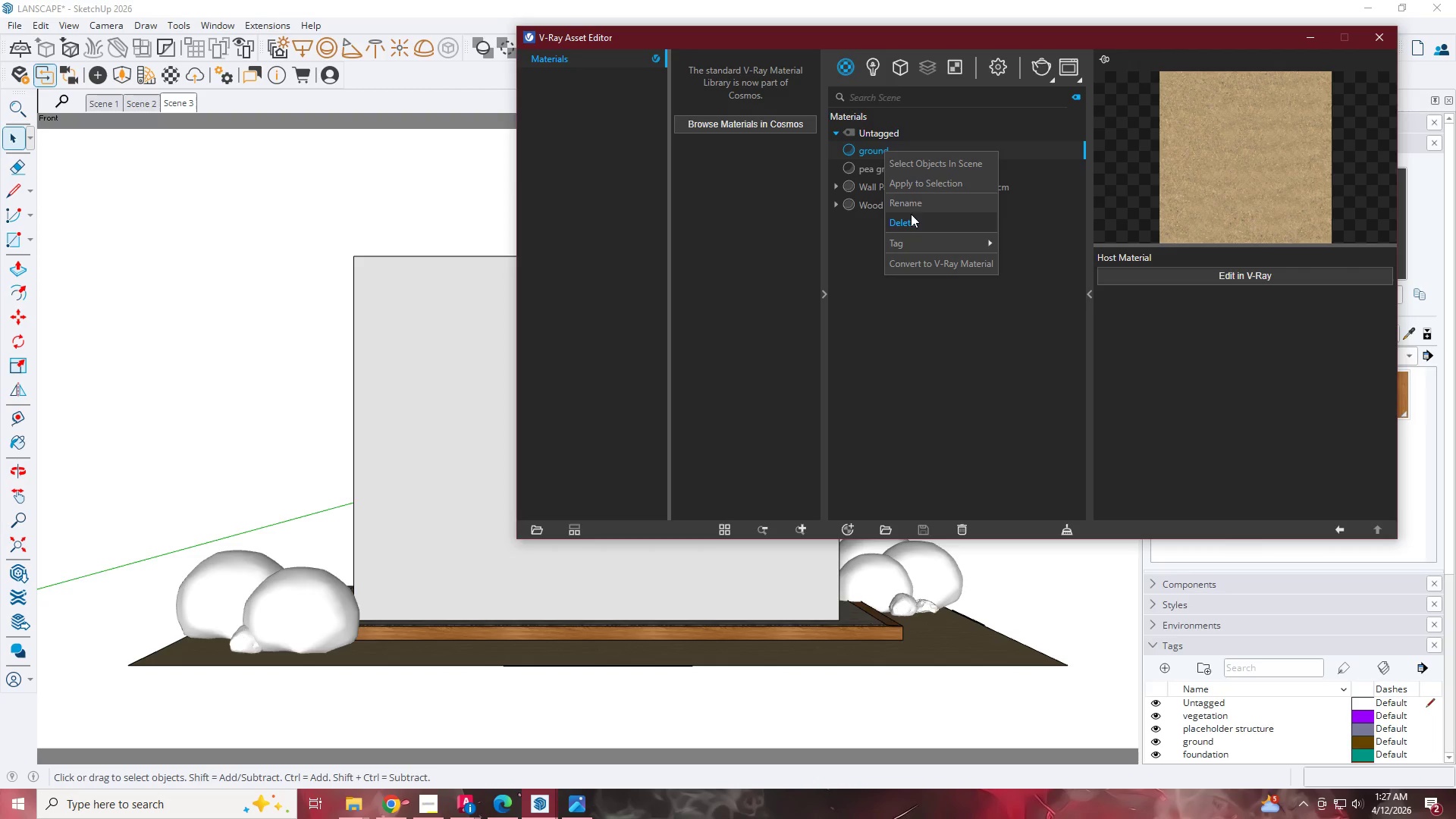 
left_click([918, 202])
 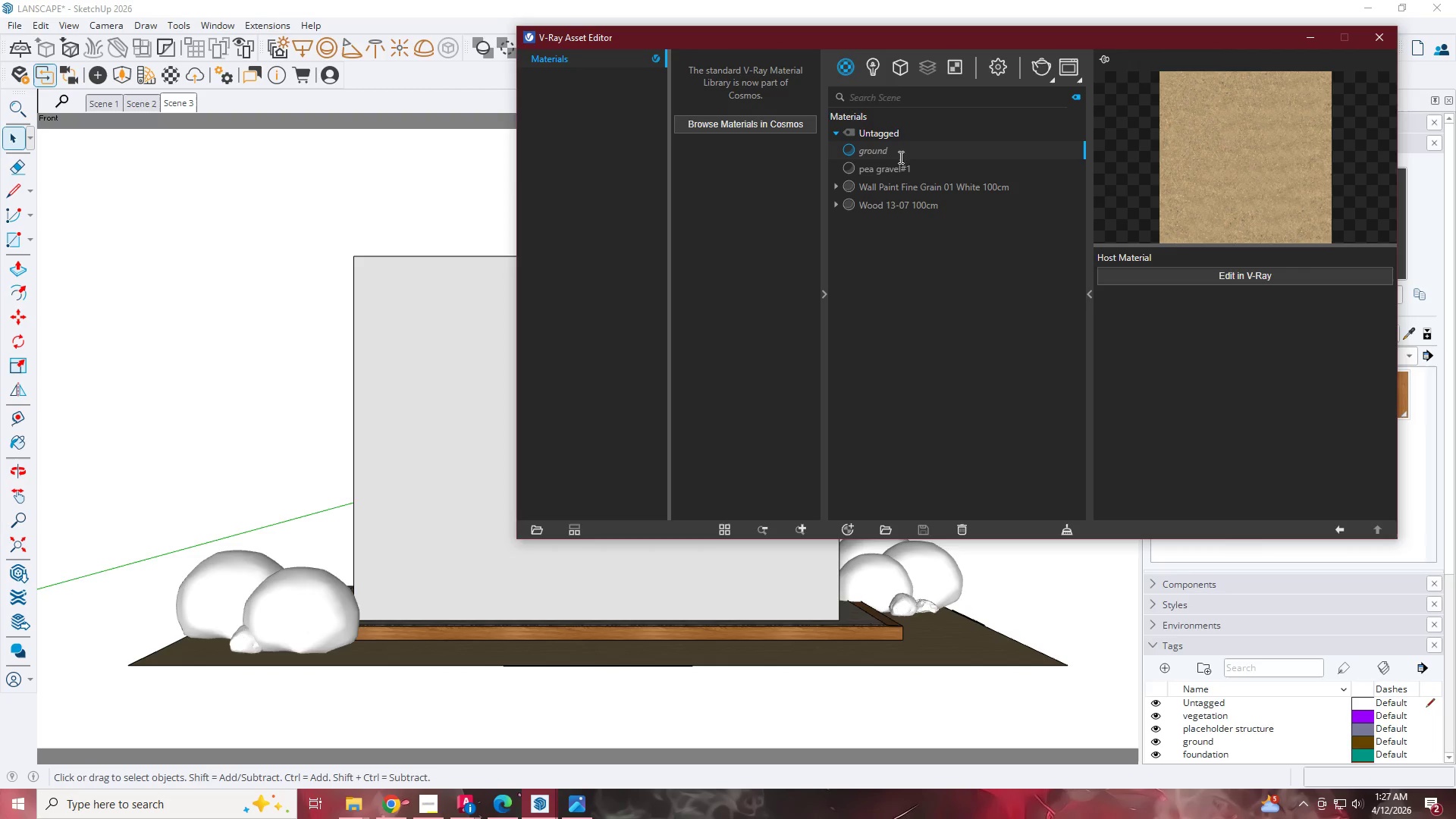 
left_click_drag(start_coordinate=[902, 150], to_coordinate=[835, 146])
 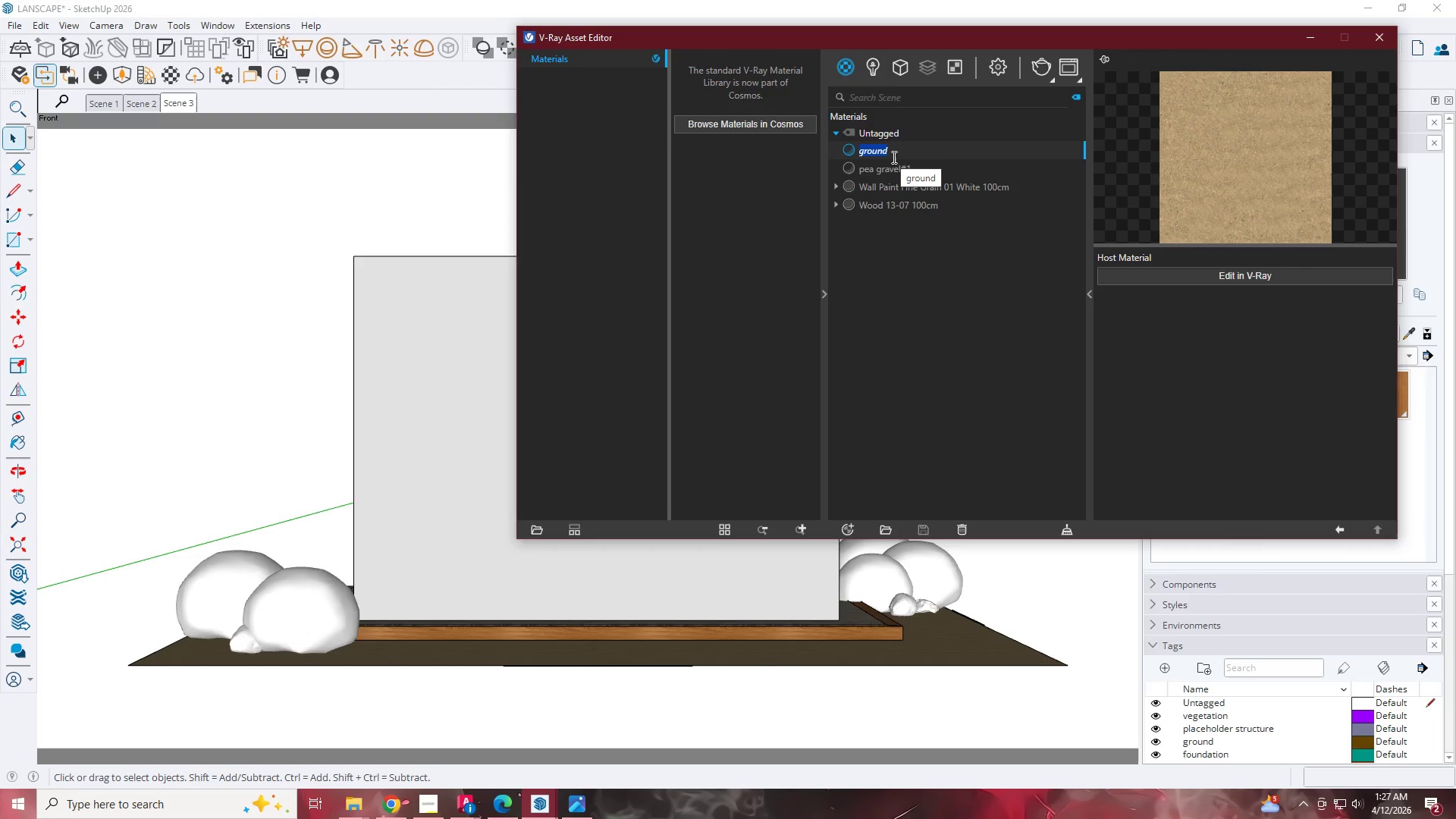 
type(DECOMPOSED GRANITE)
 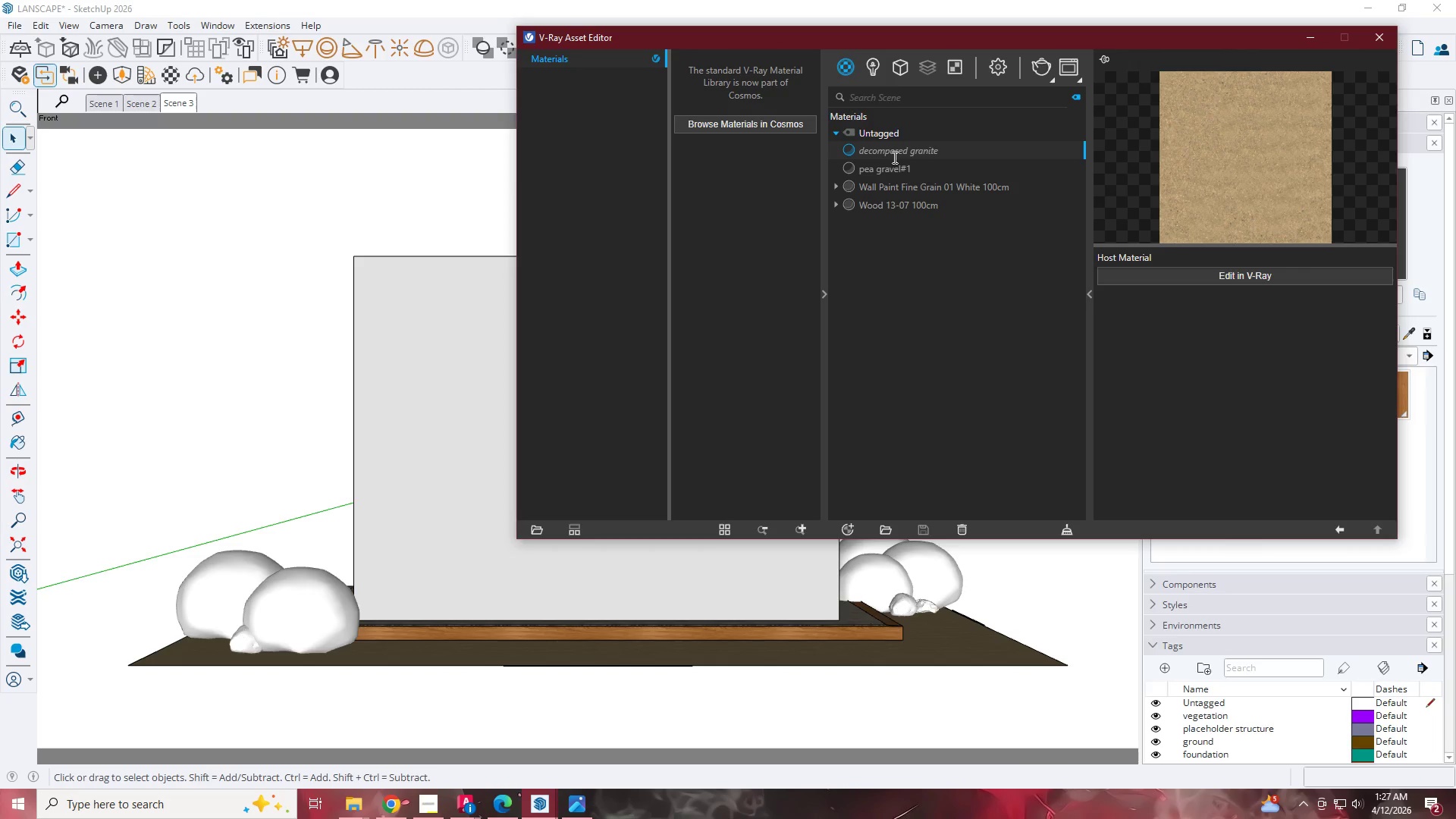 
left_click([952, 256])
 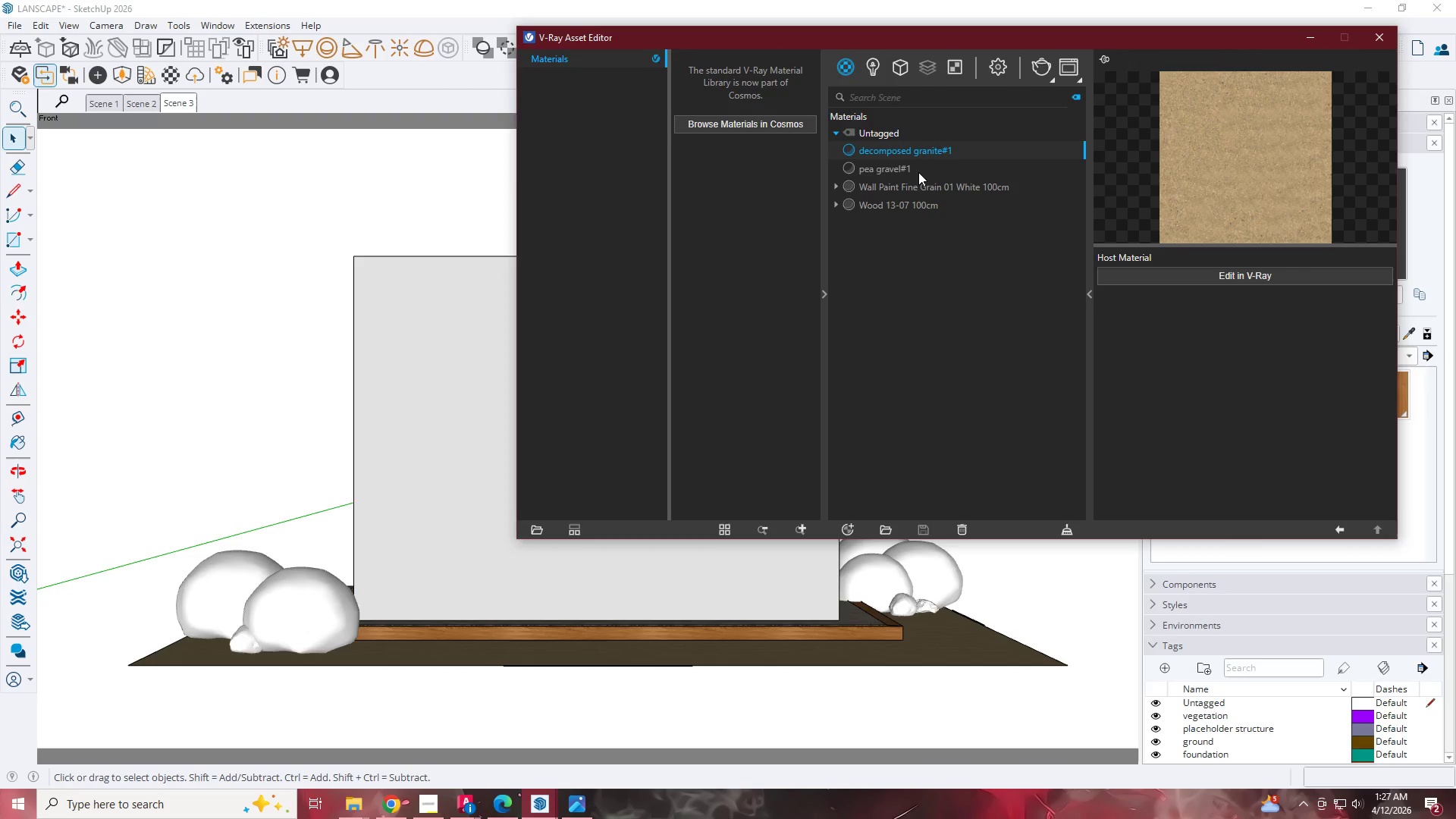 
left_click([861, 163])
 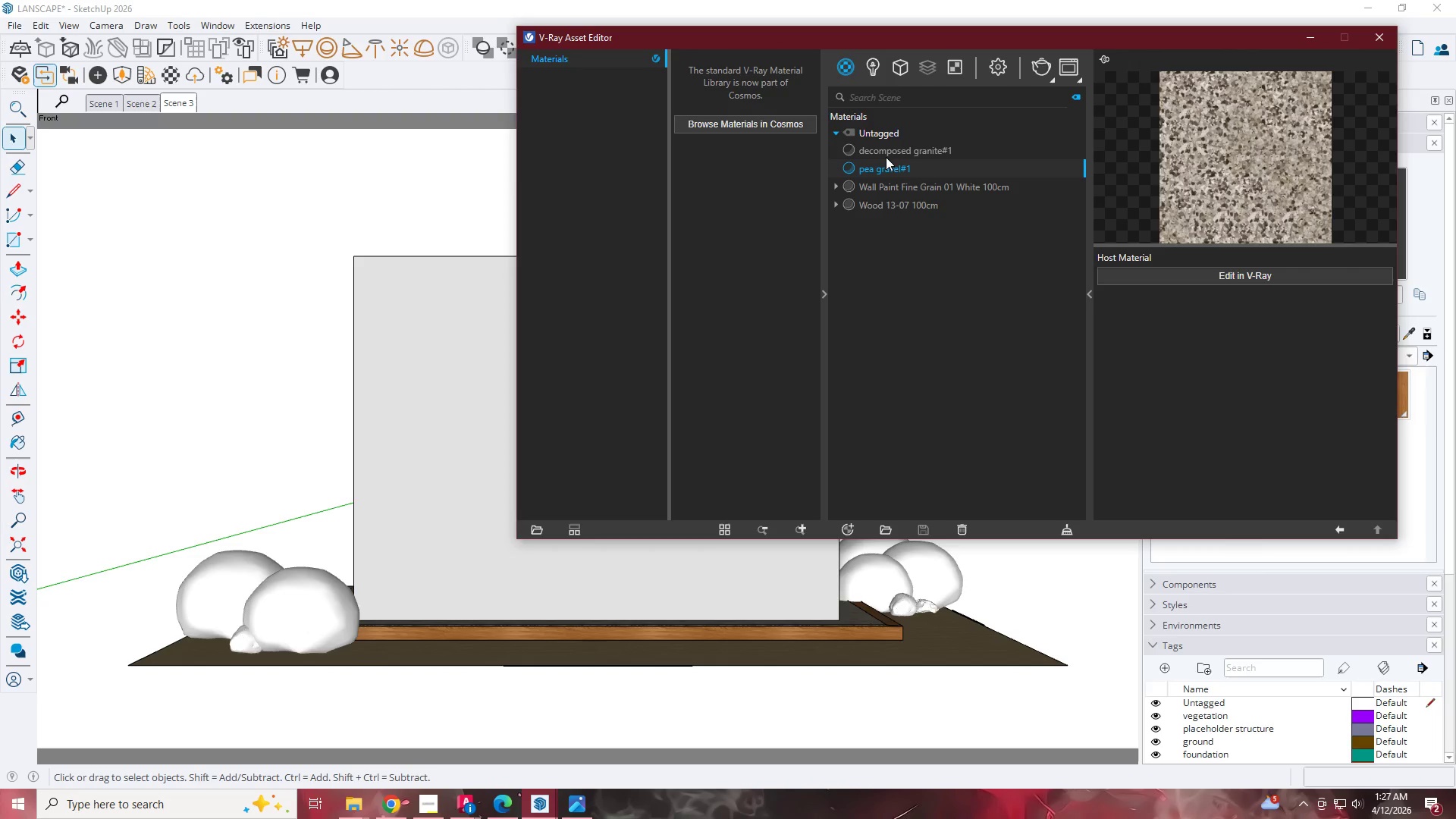 
left_click([894, 155])
 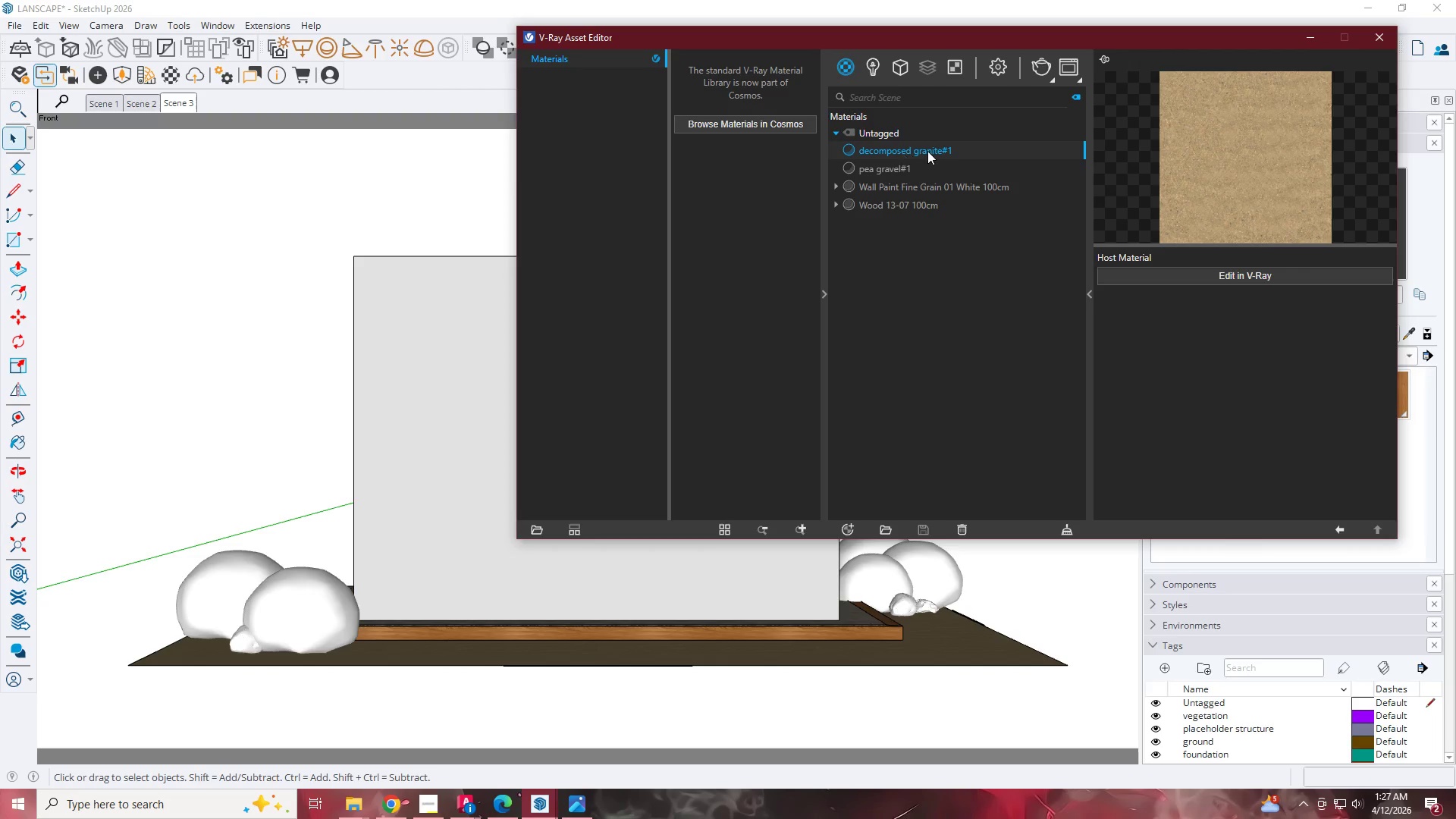 
double_click([928, 150])
 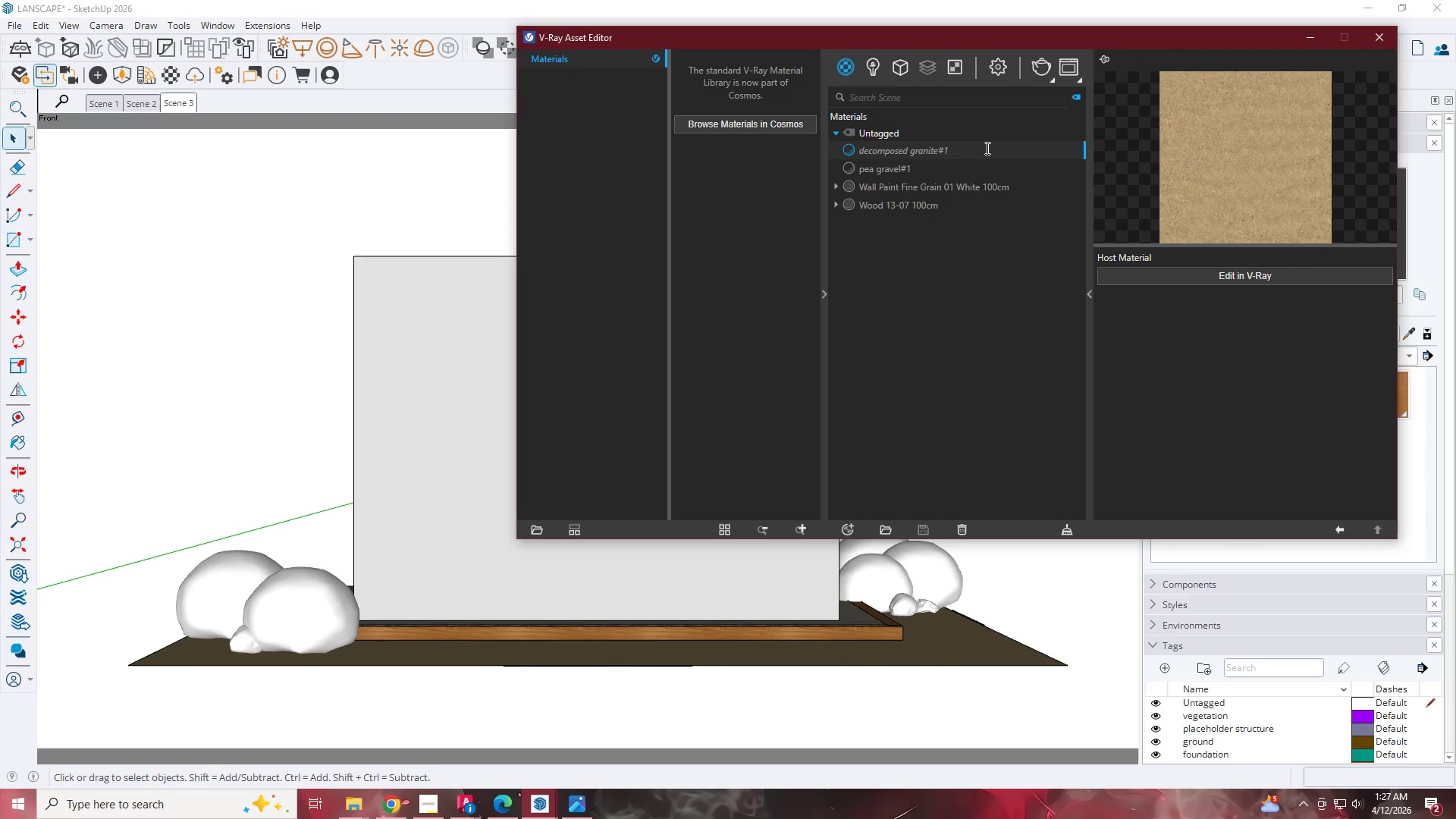 
key(Backspace)
 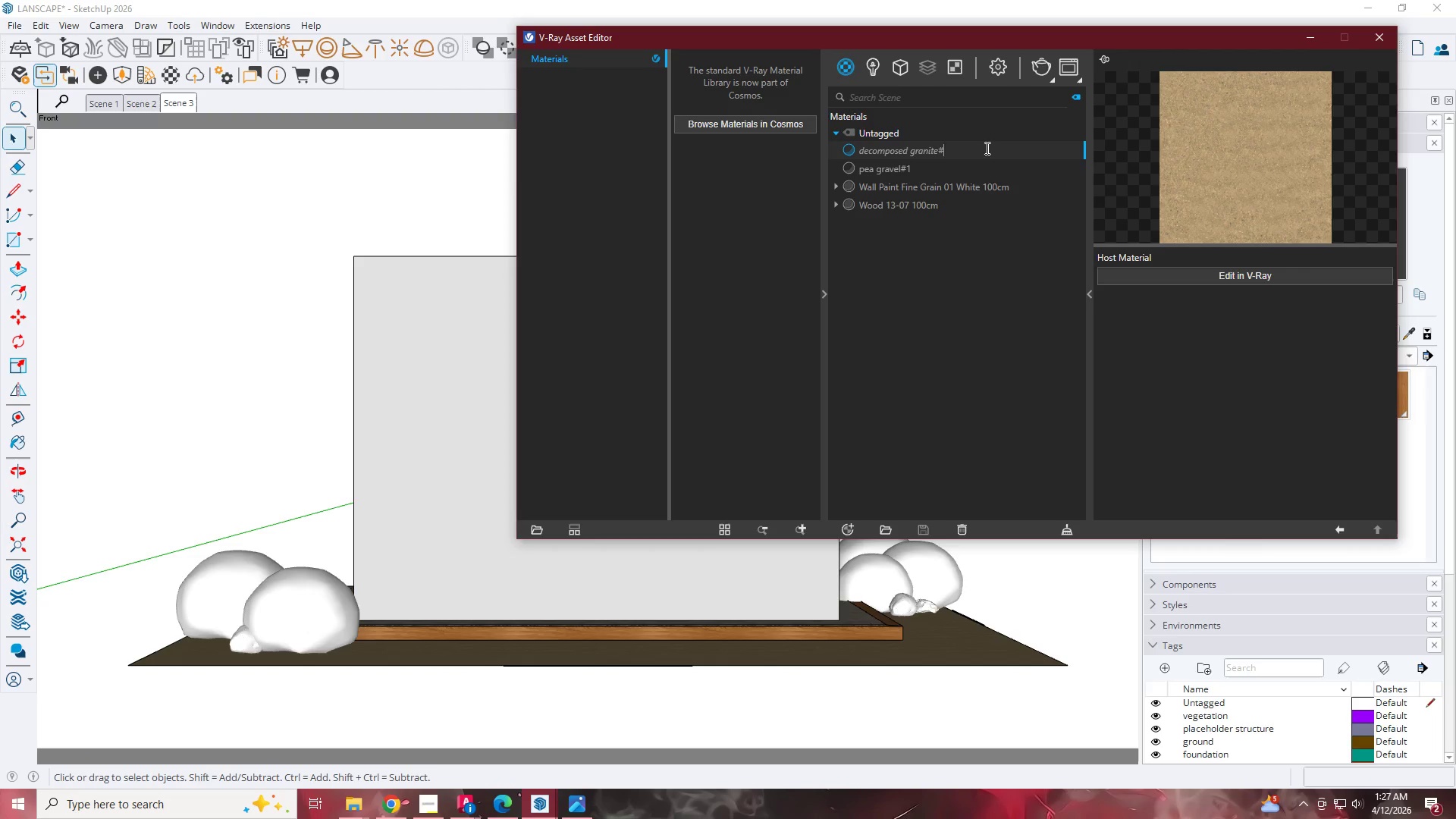 
key(Backspace)
 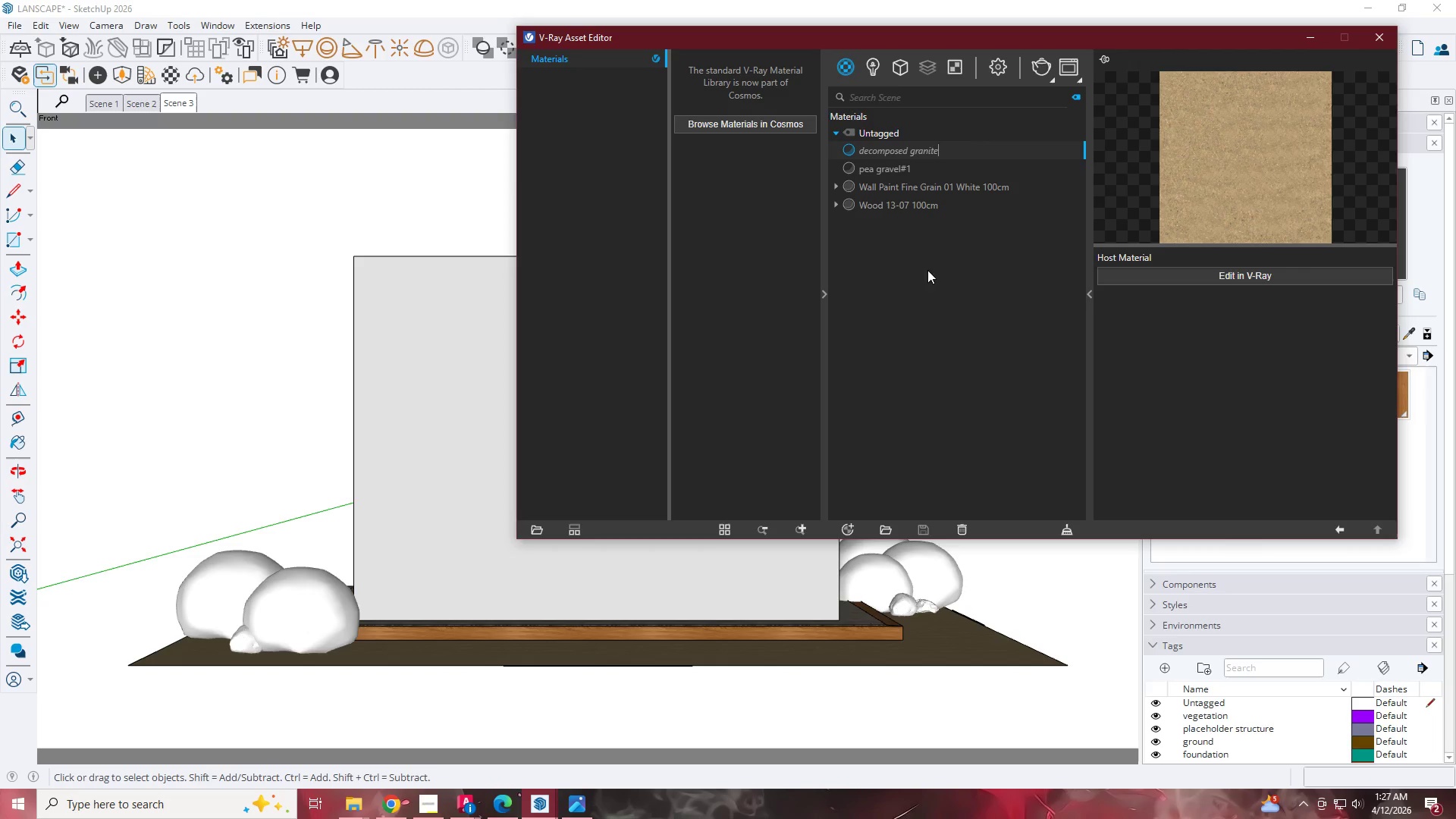 
left_click([927, 313])
 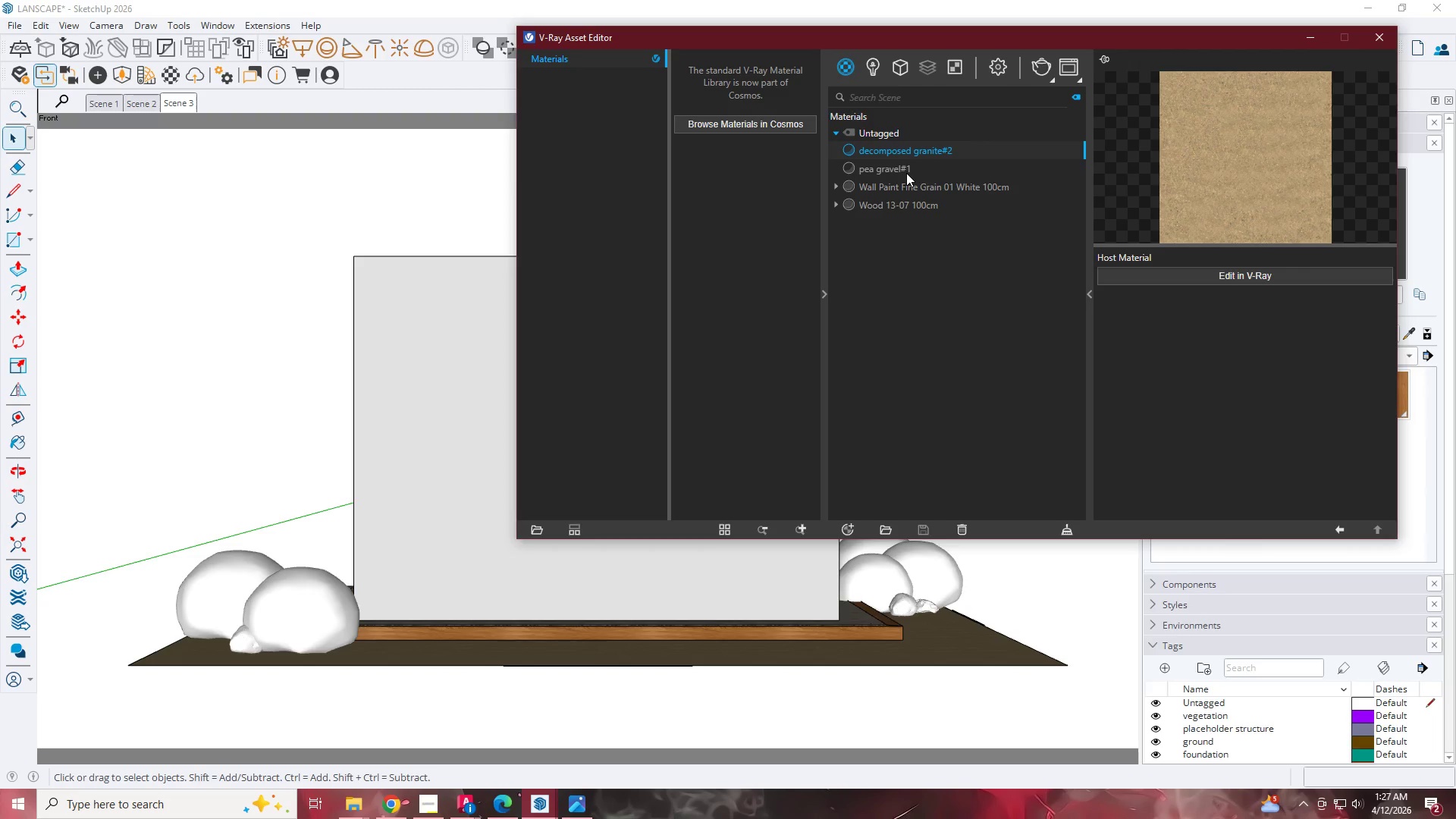 
left_click([953, 289])
 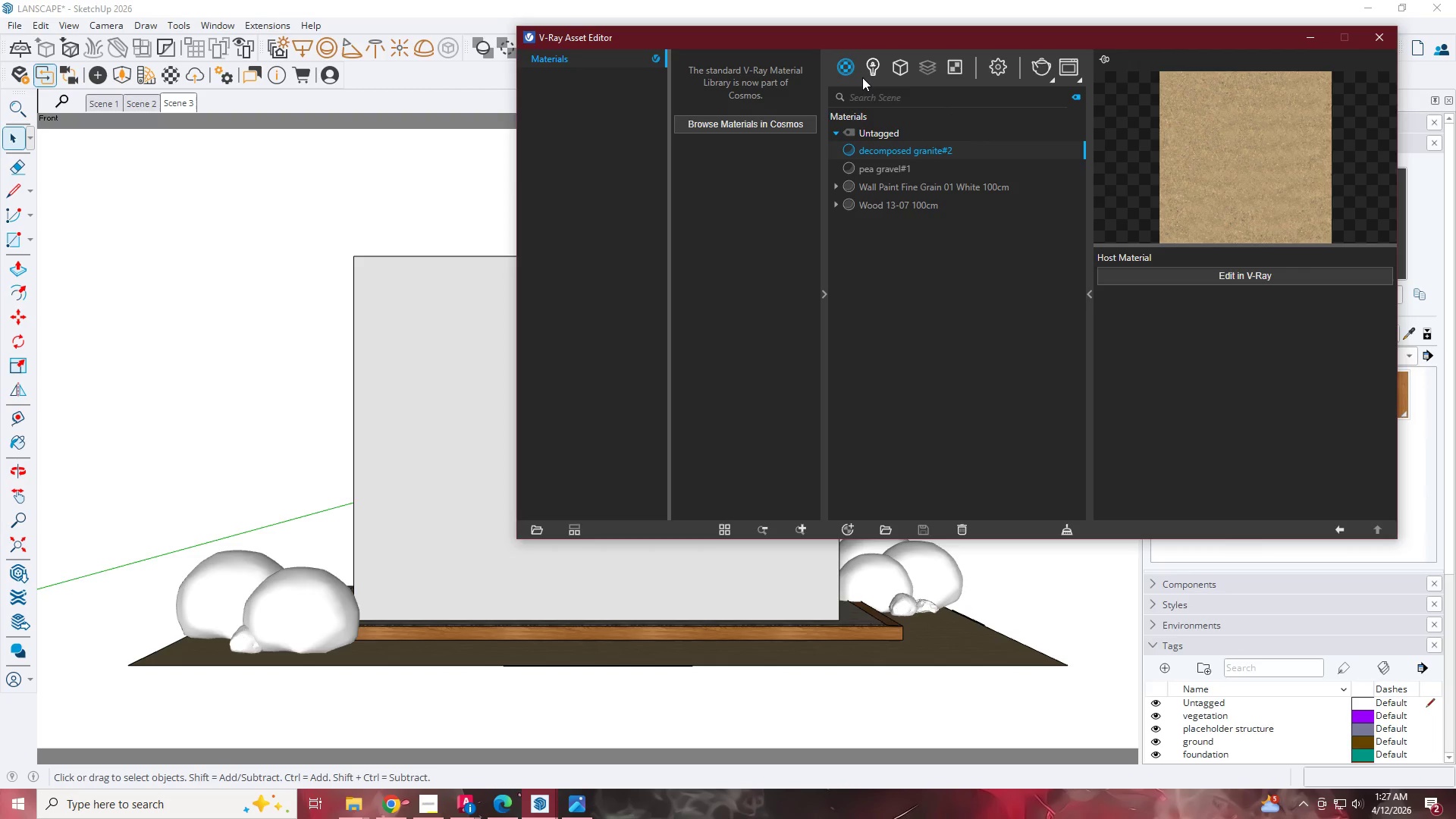 
double_click([882, 143])
 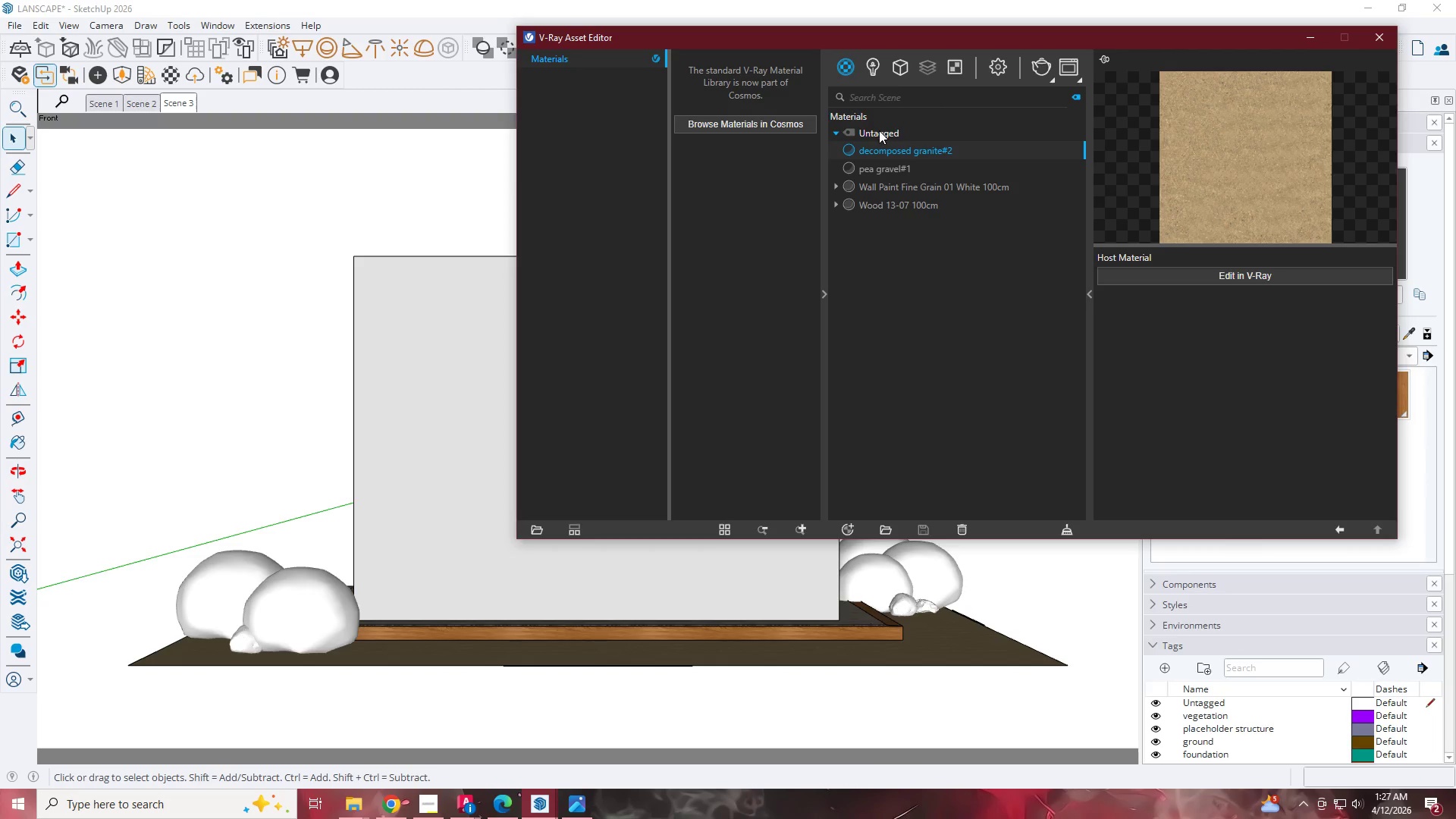 
left_click([879, 130])
 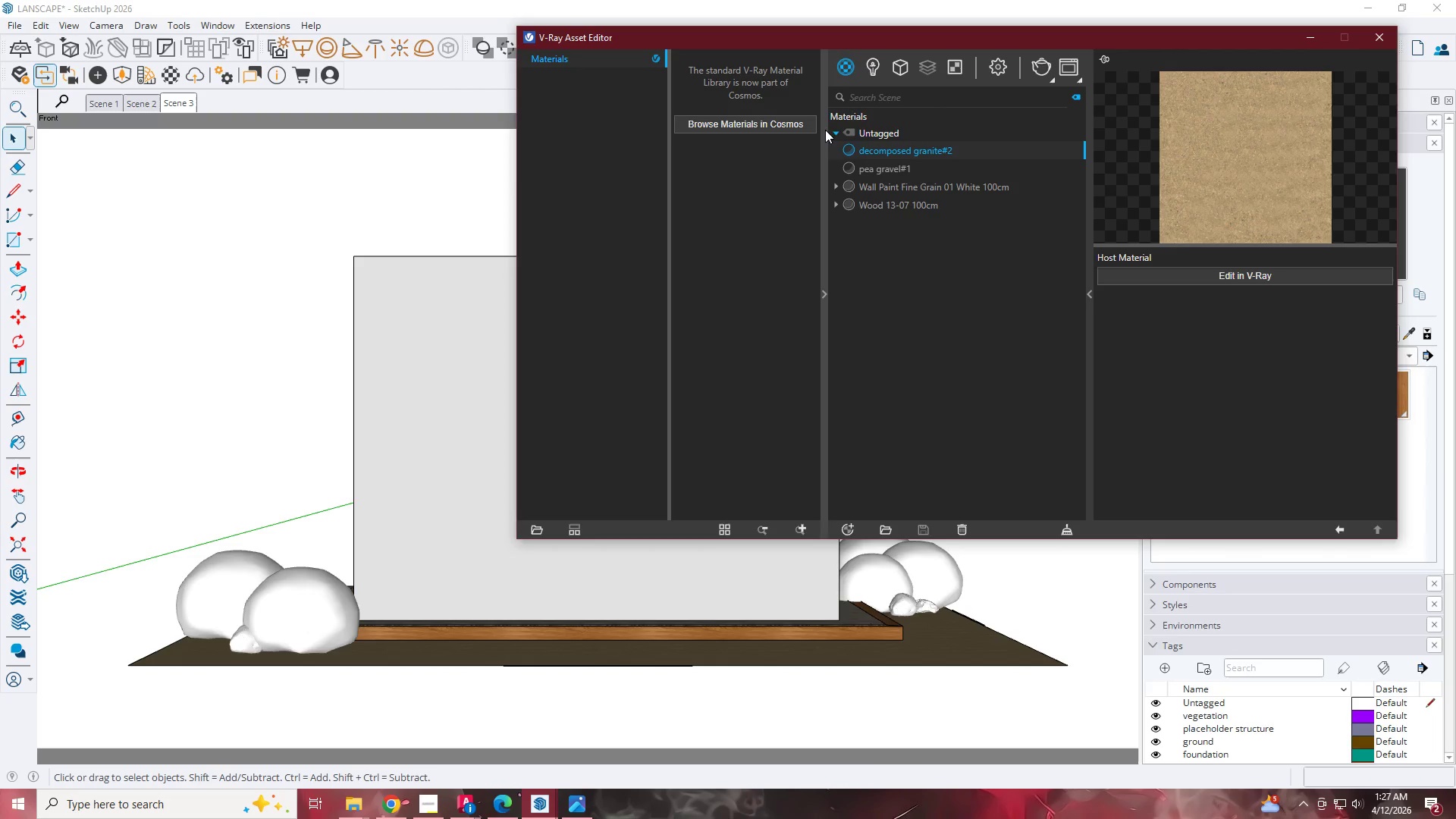 
left_click([830, 130])
 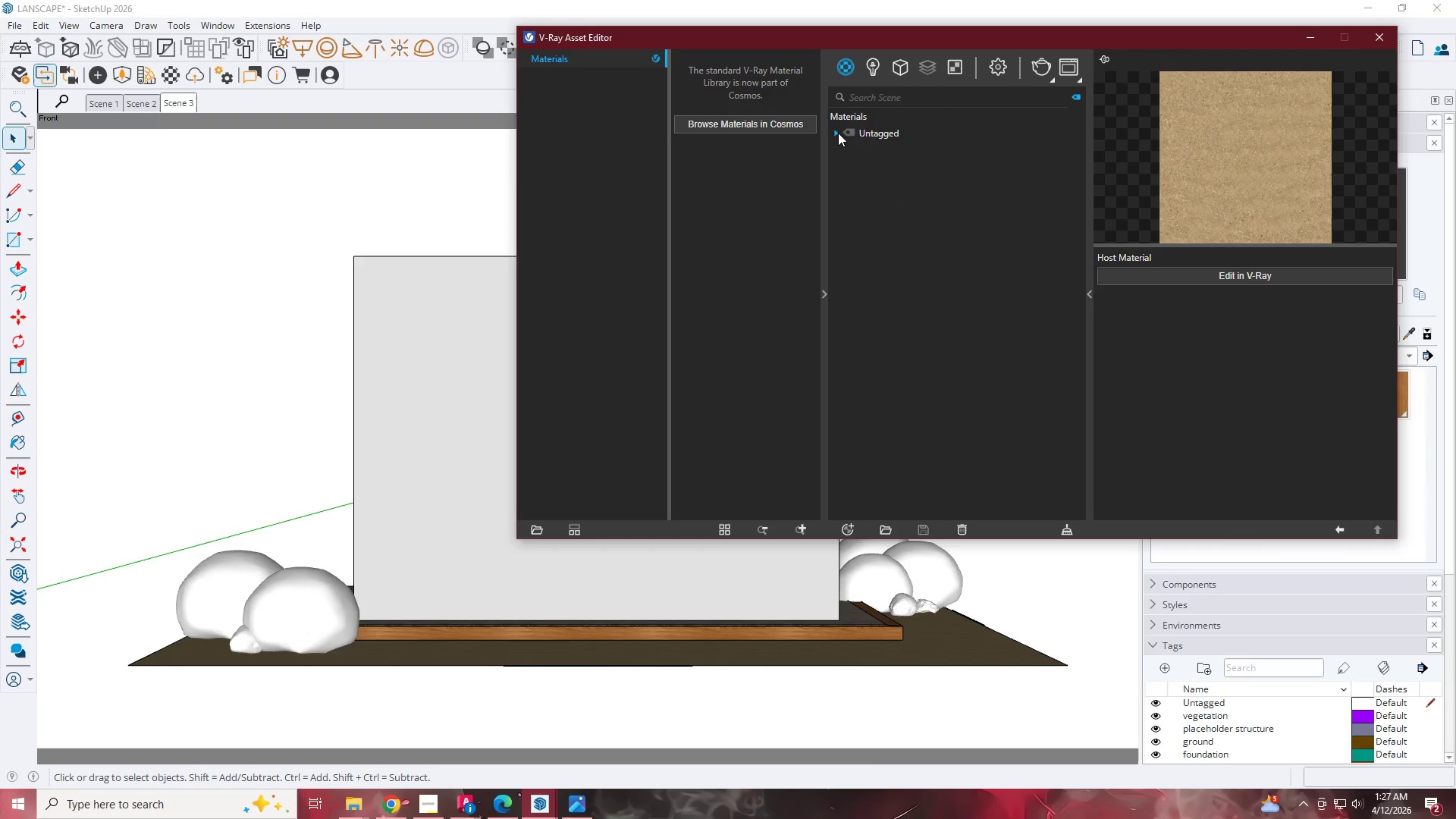 
left_click([838, 133])
 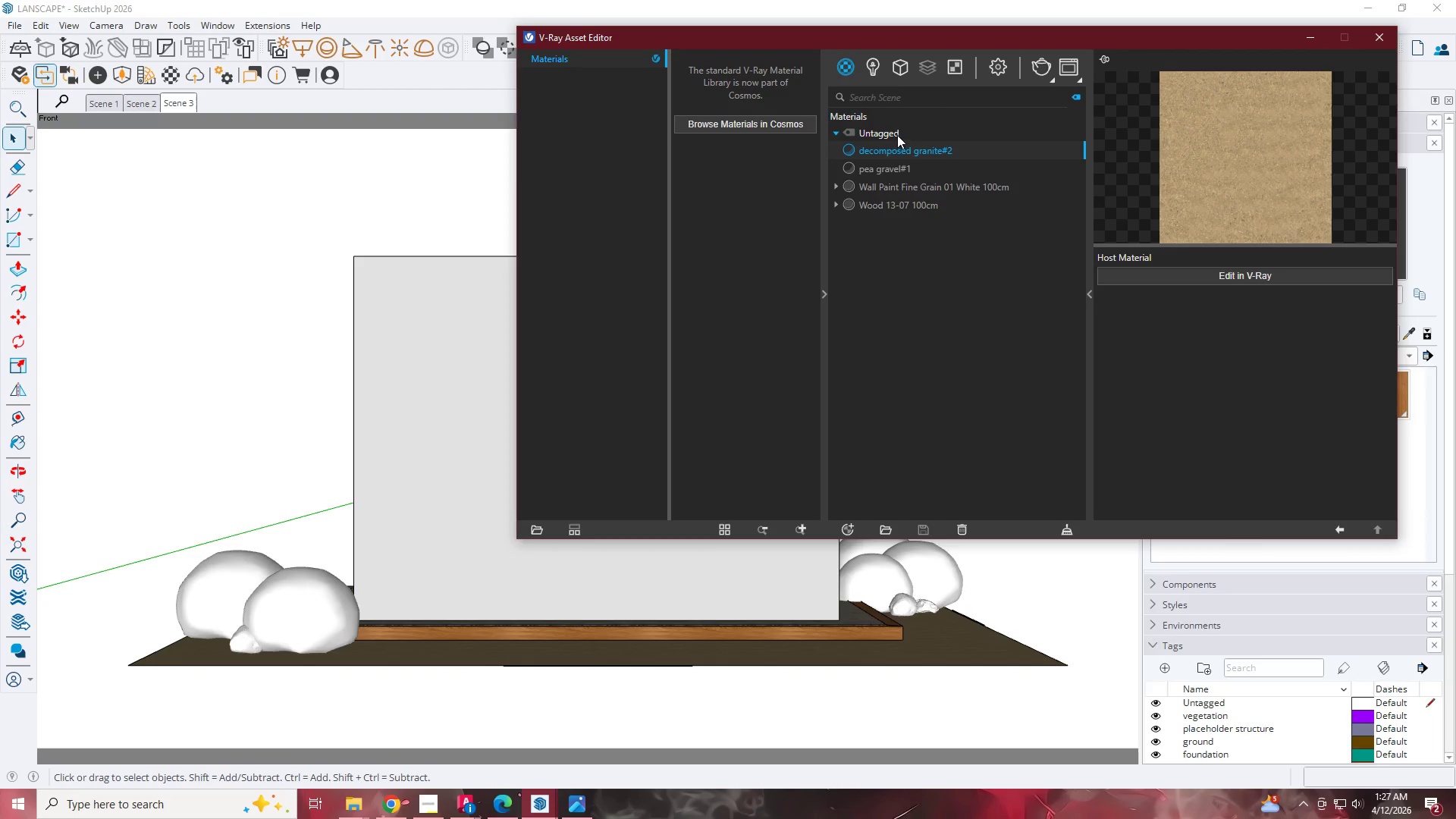 
left_click([888, 134])
 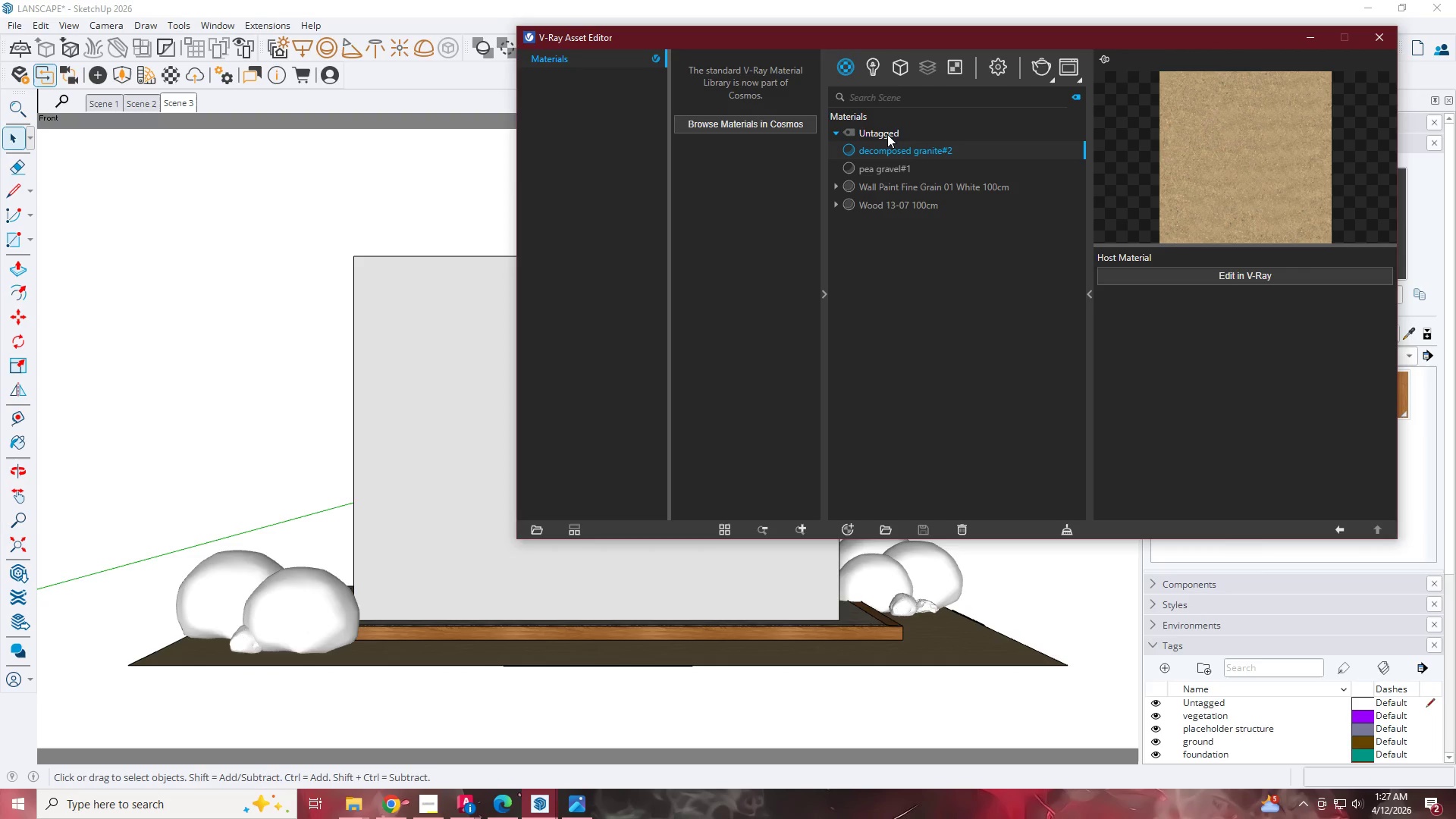 
right_click([887, 134])
 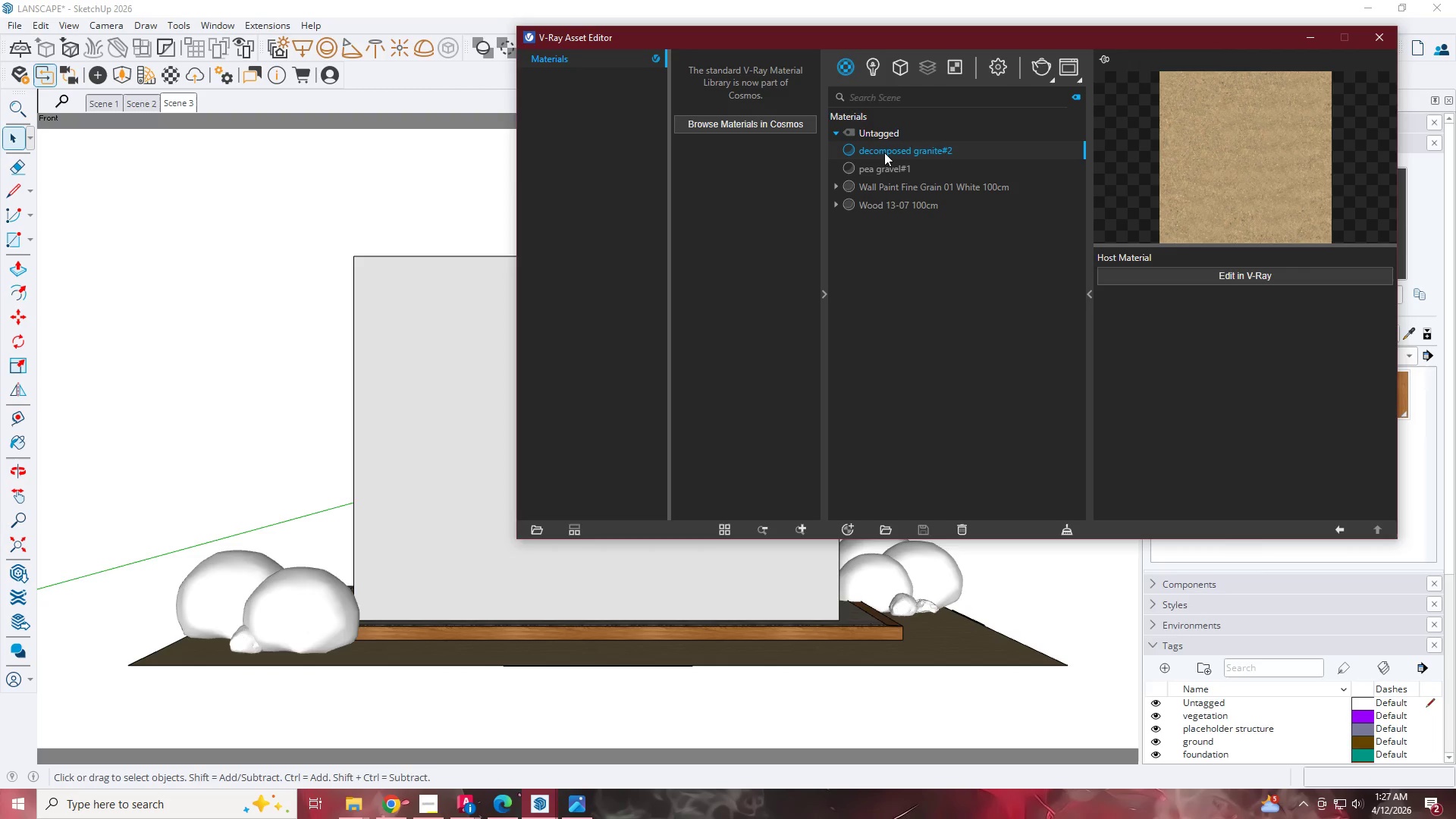 
right_click([884, 152])
 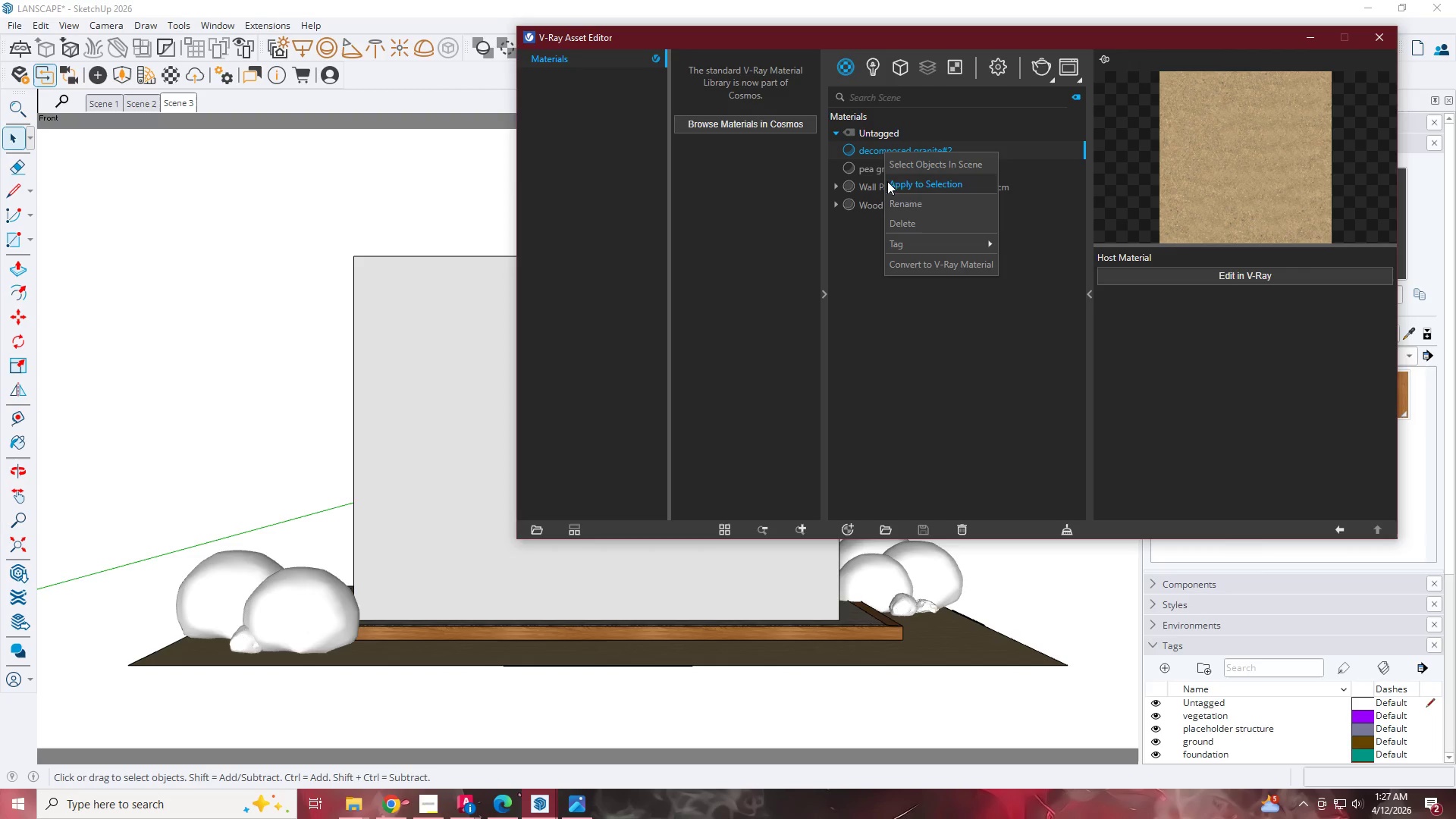 
left_click([902, 241])
 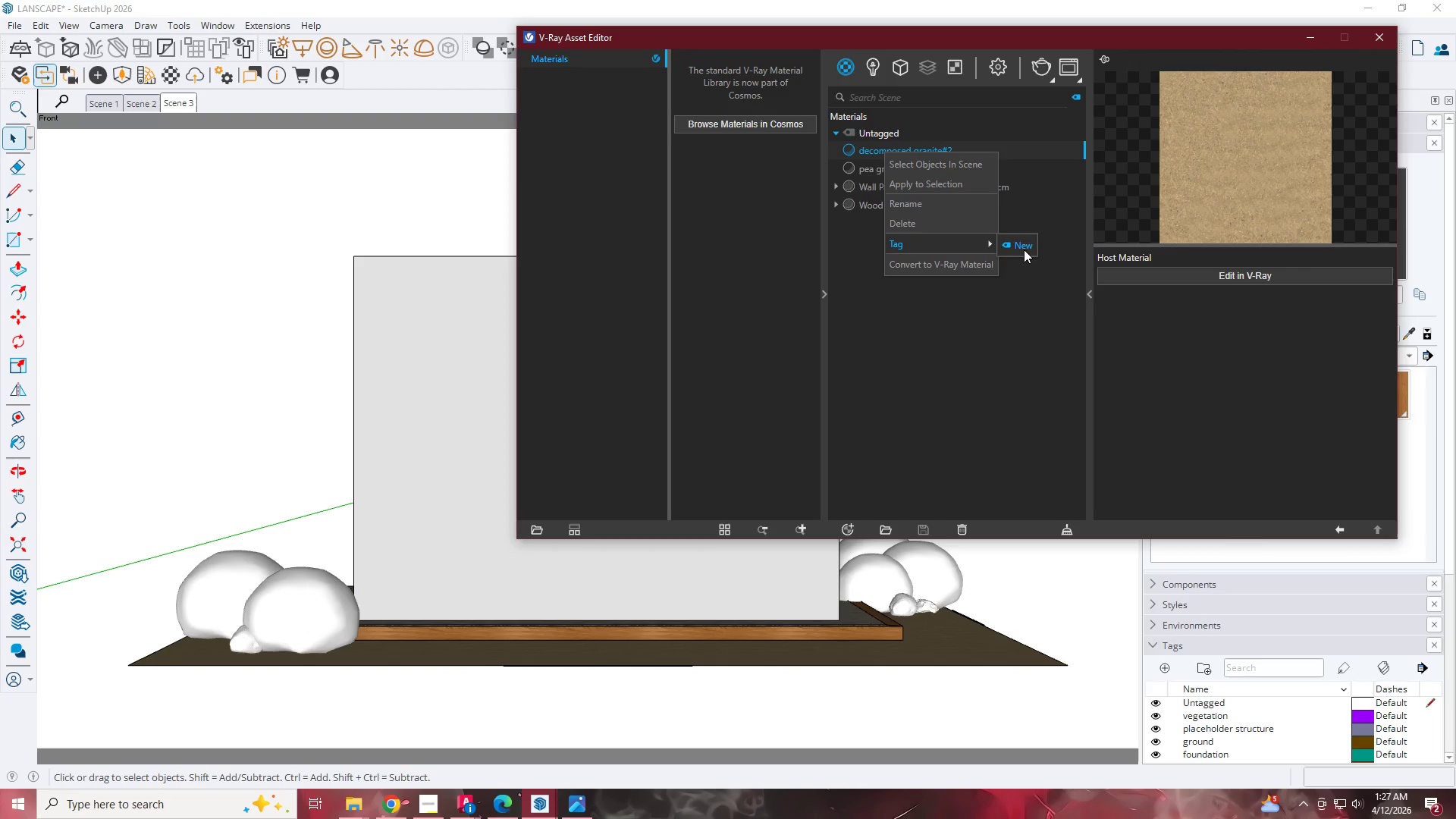 
left_click([1025, 335])
 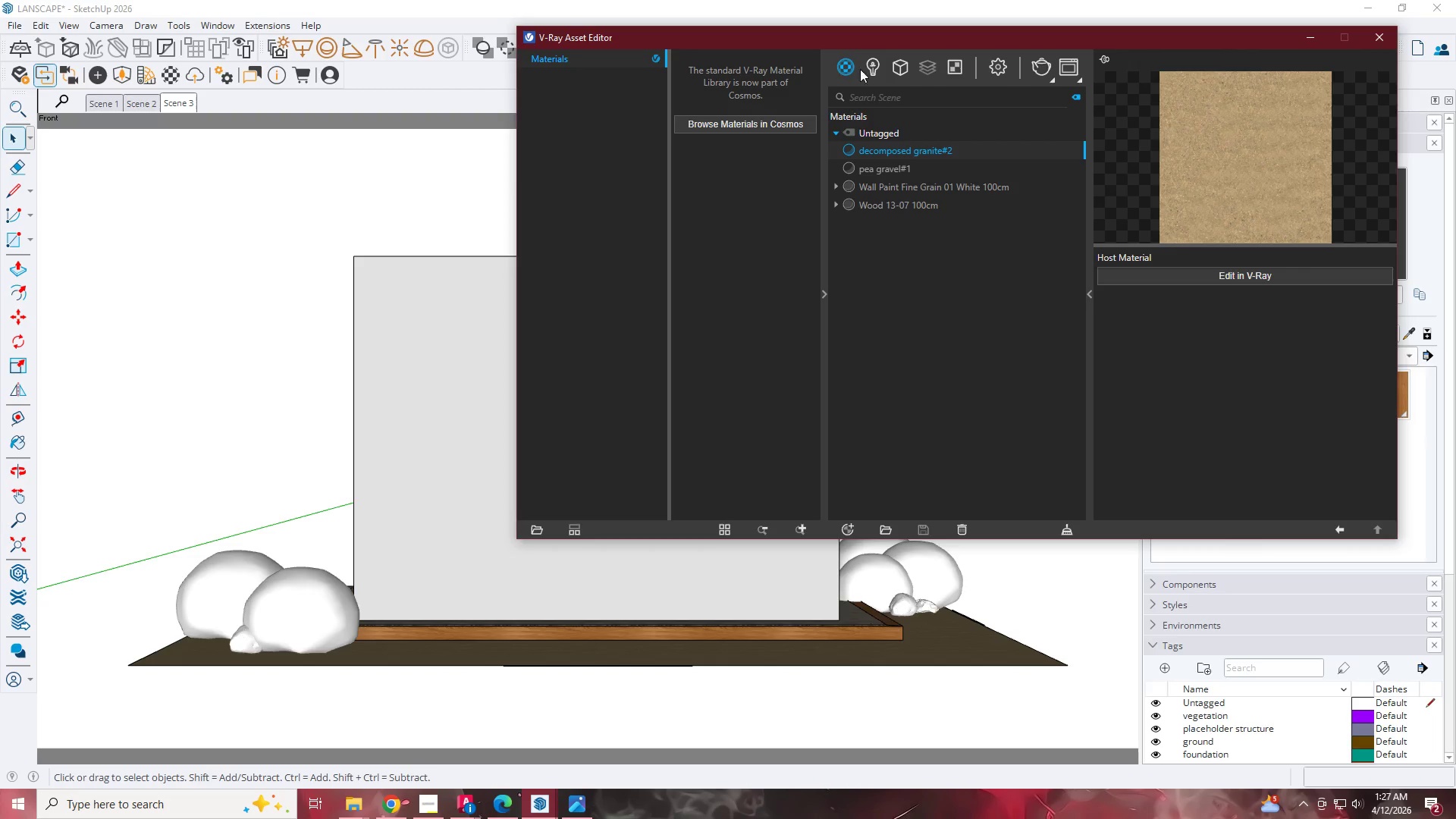 
left_click([835, 183])
 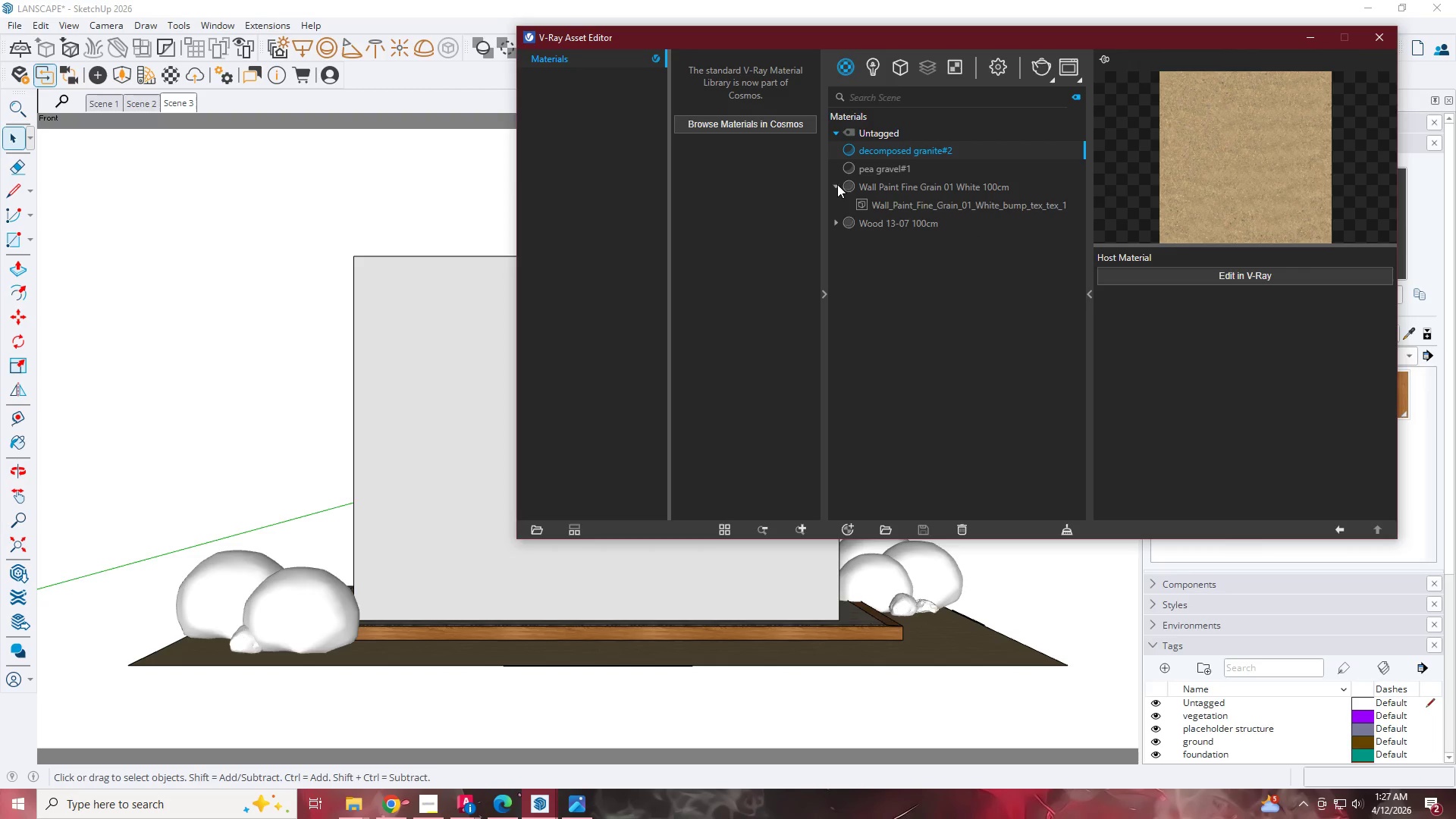 
left_click([837, 184])
 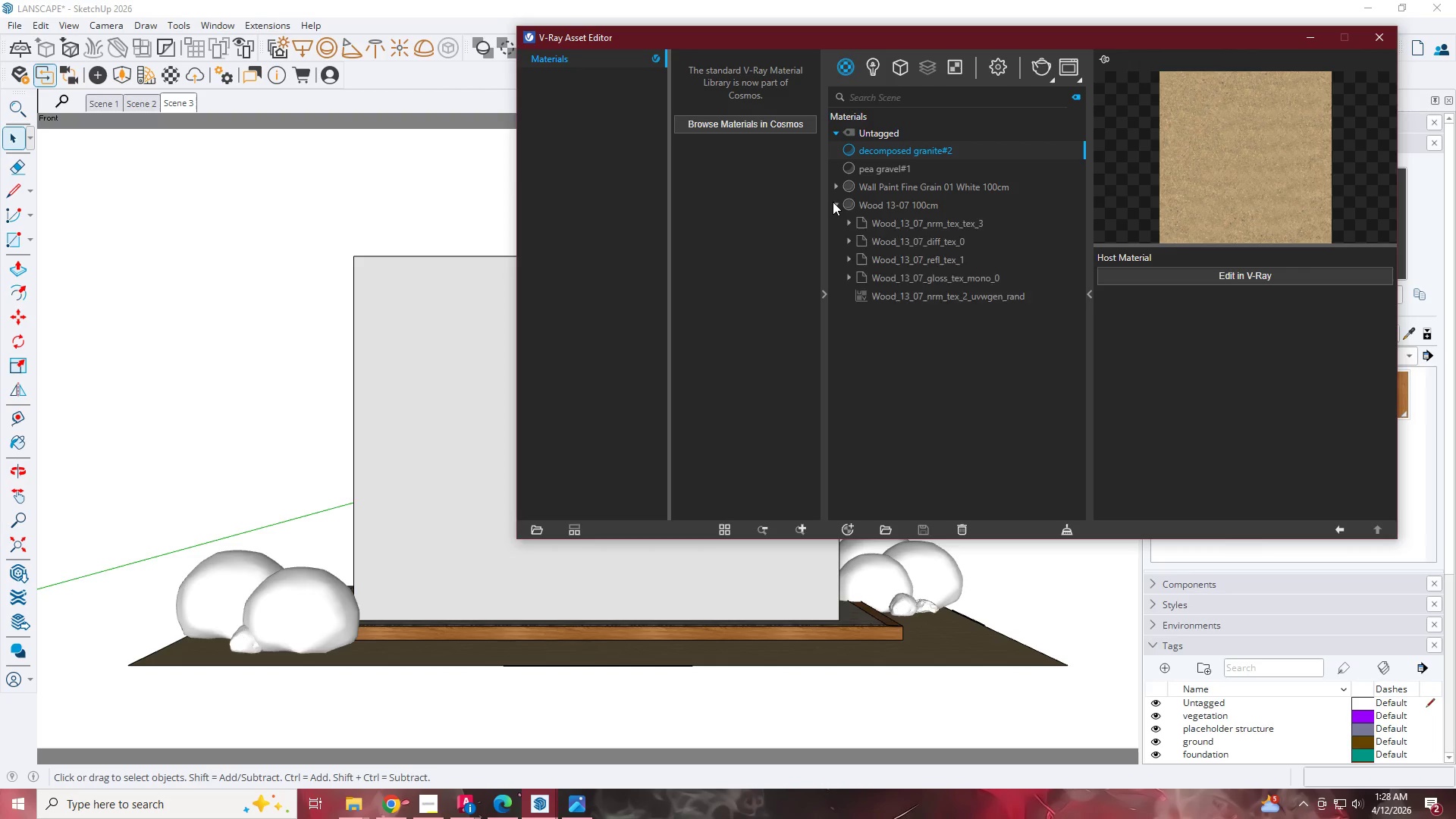 
double_click([833, 201])
 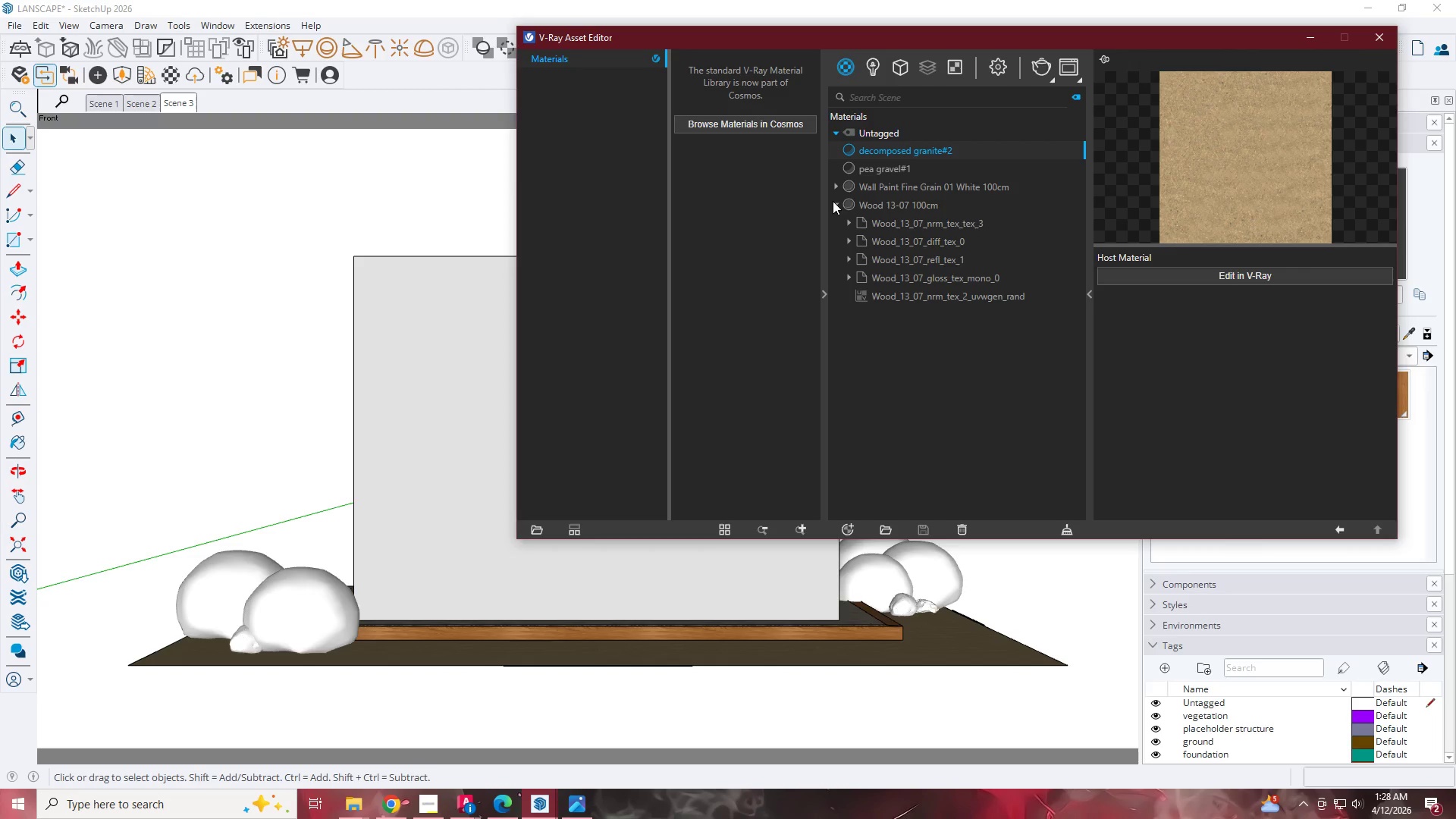 
double_click([833, 201])
 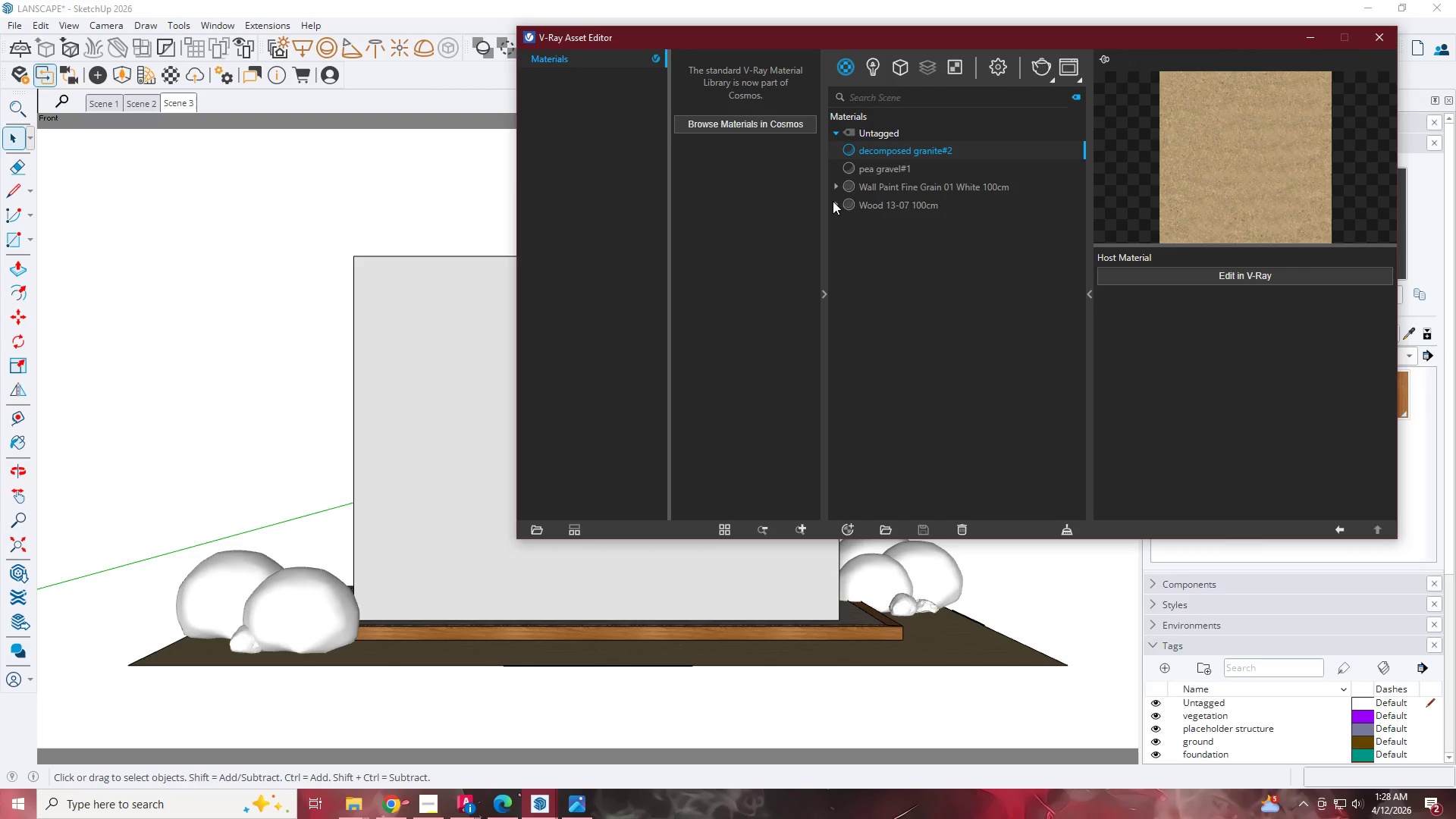 
triple_click([833, 201])
 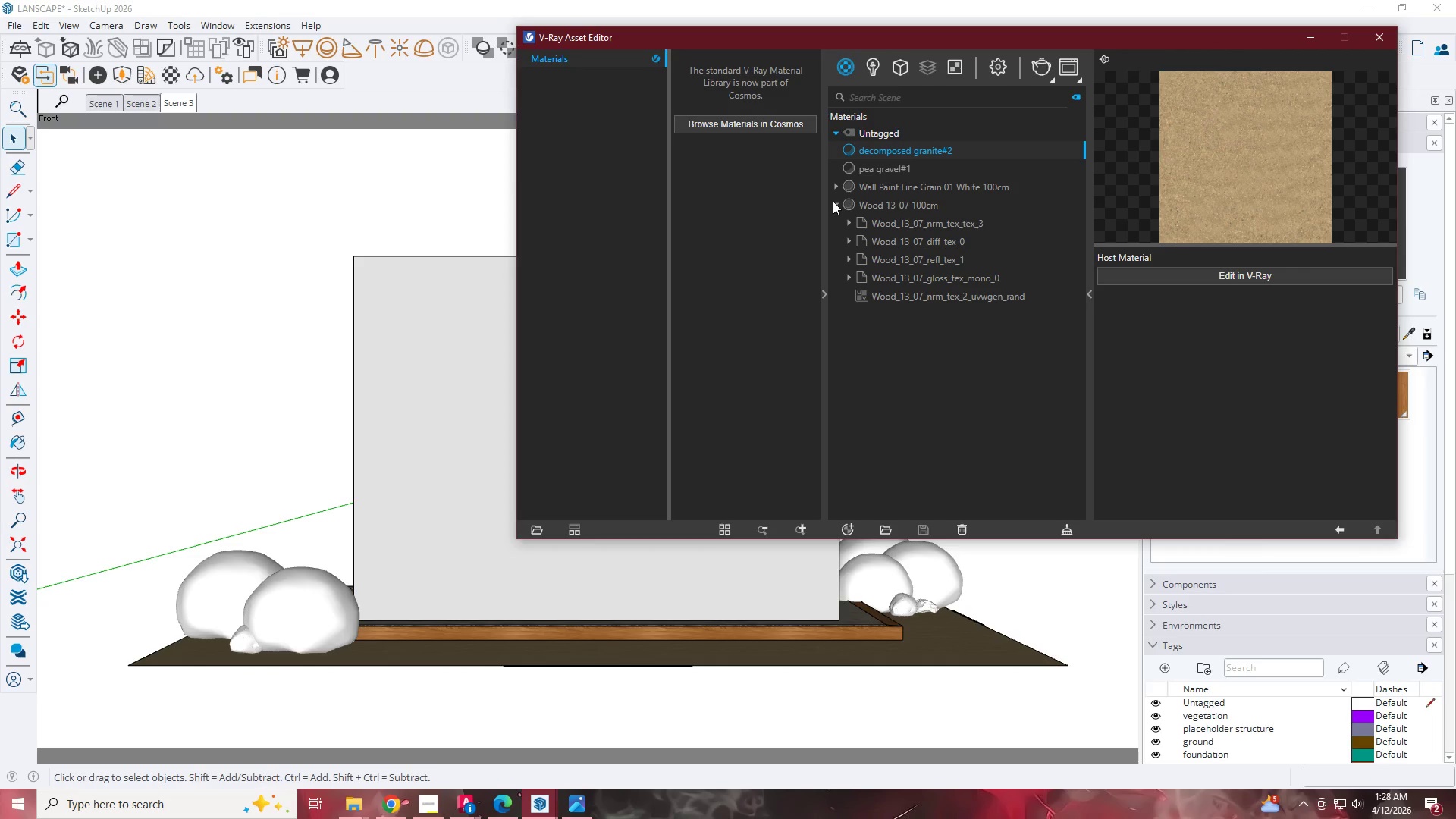 
left_click([833, 201])
 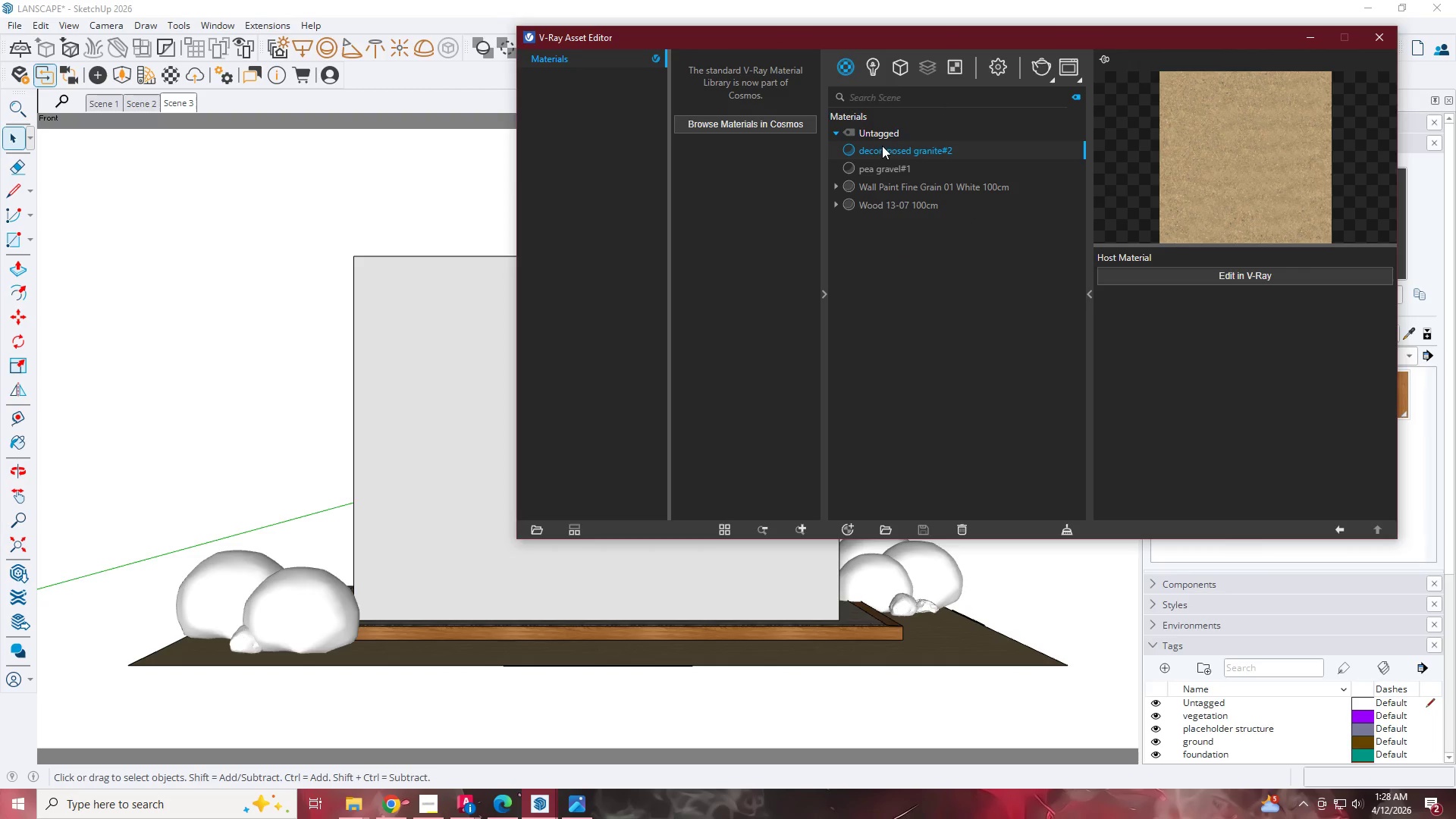 
double_click([895, 167])
 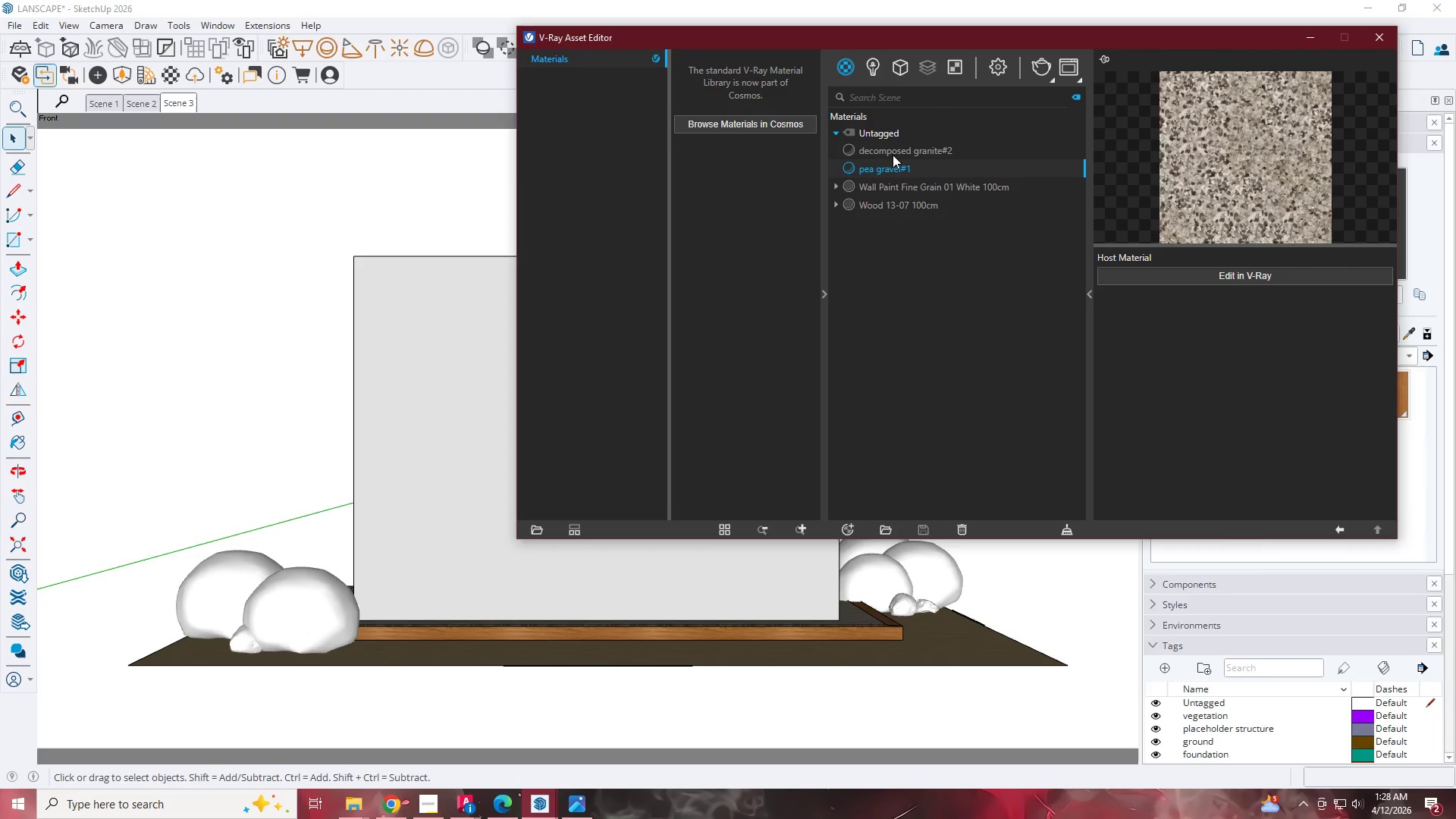 
left_click([893, 155])
 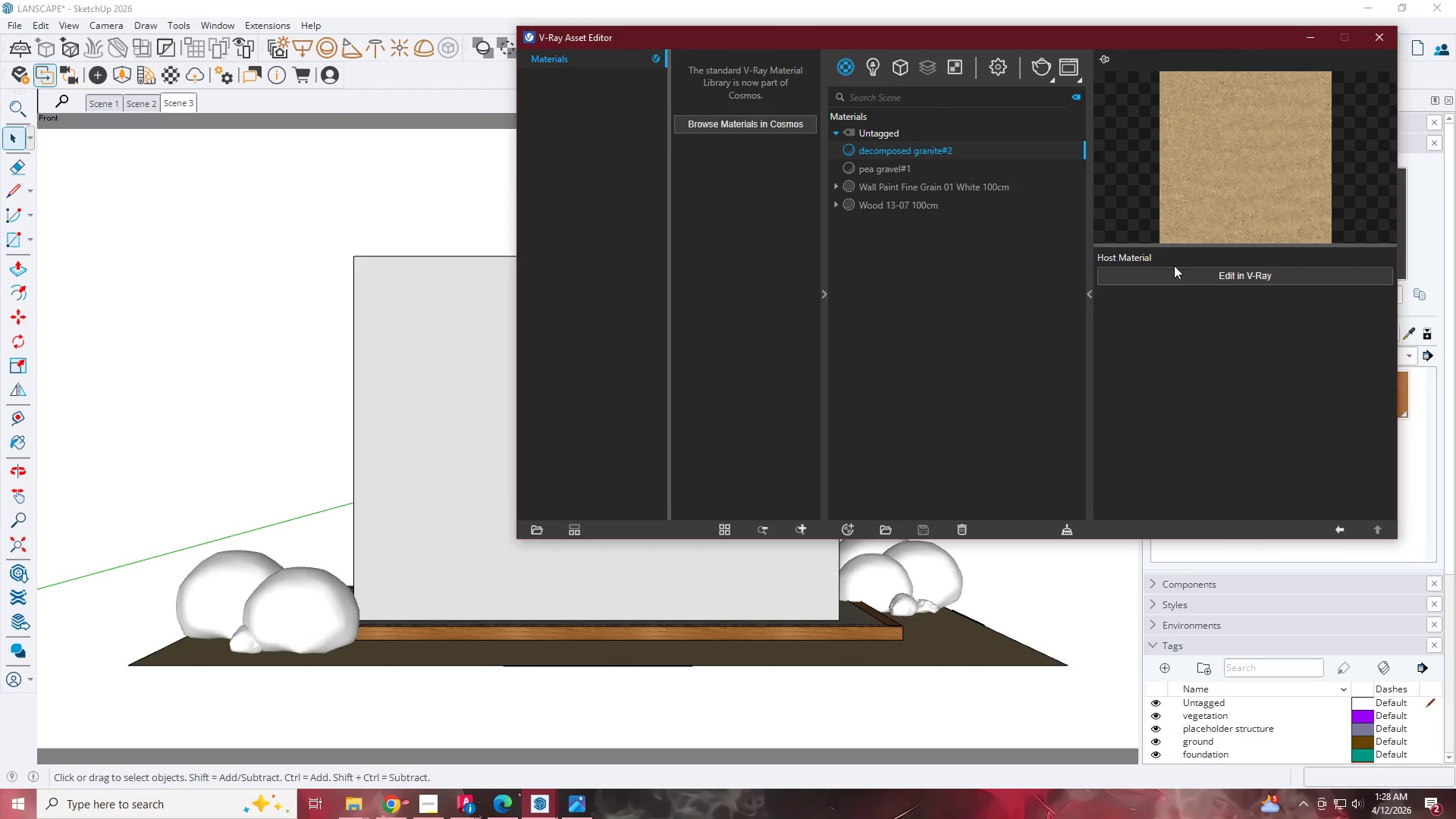 
double_click([1178, 275])
 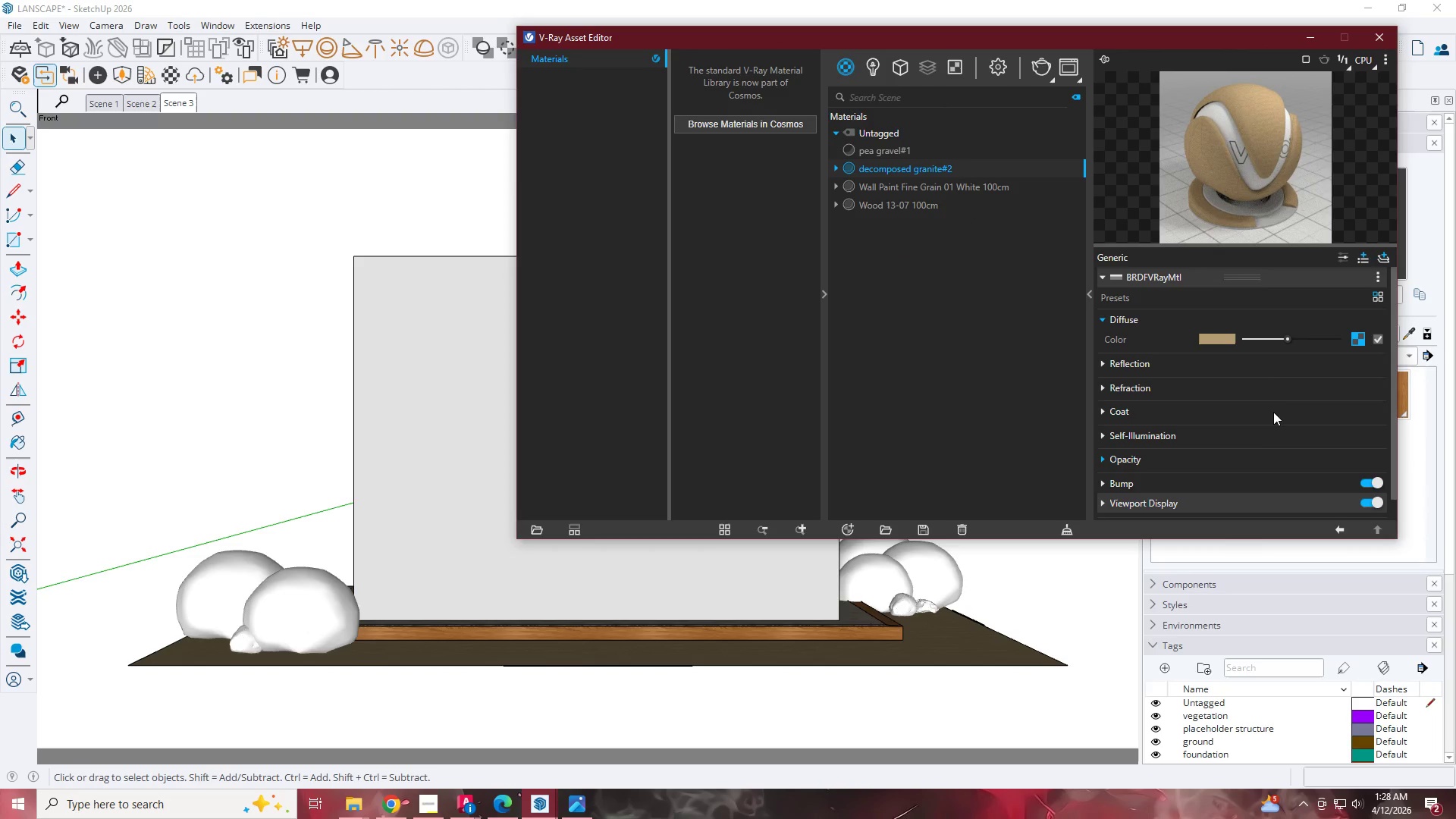 
scroll: coordinate [1243, 384], scroll_direction: down, amount: 3.0
 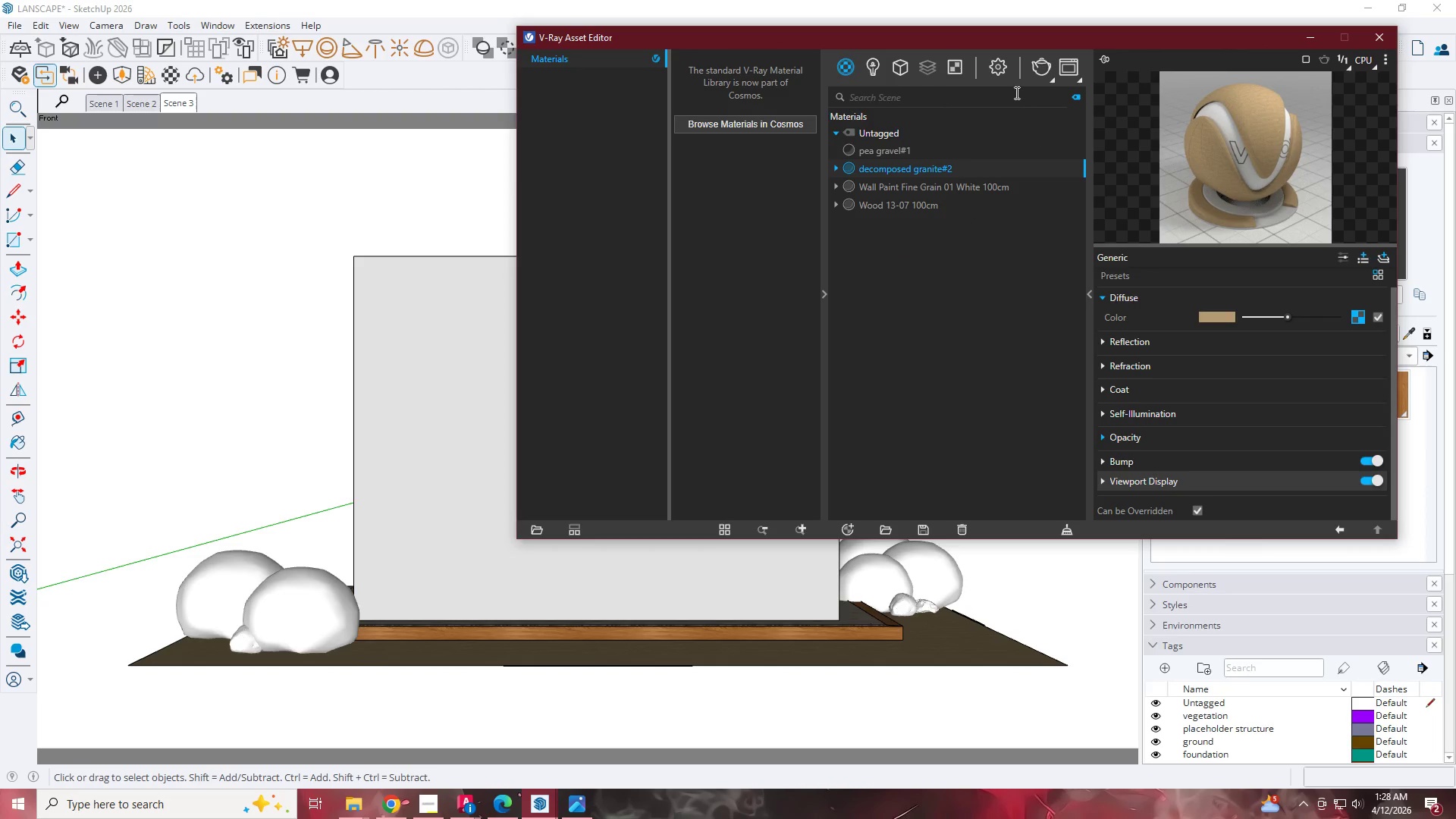 
left_click([996, 67])
 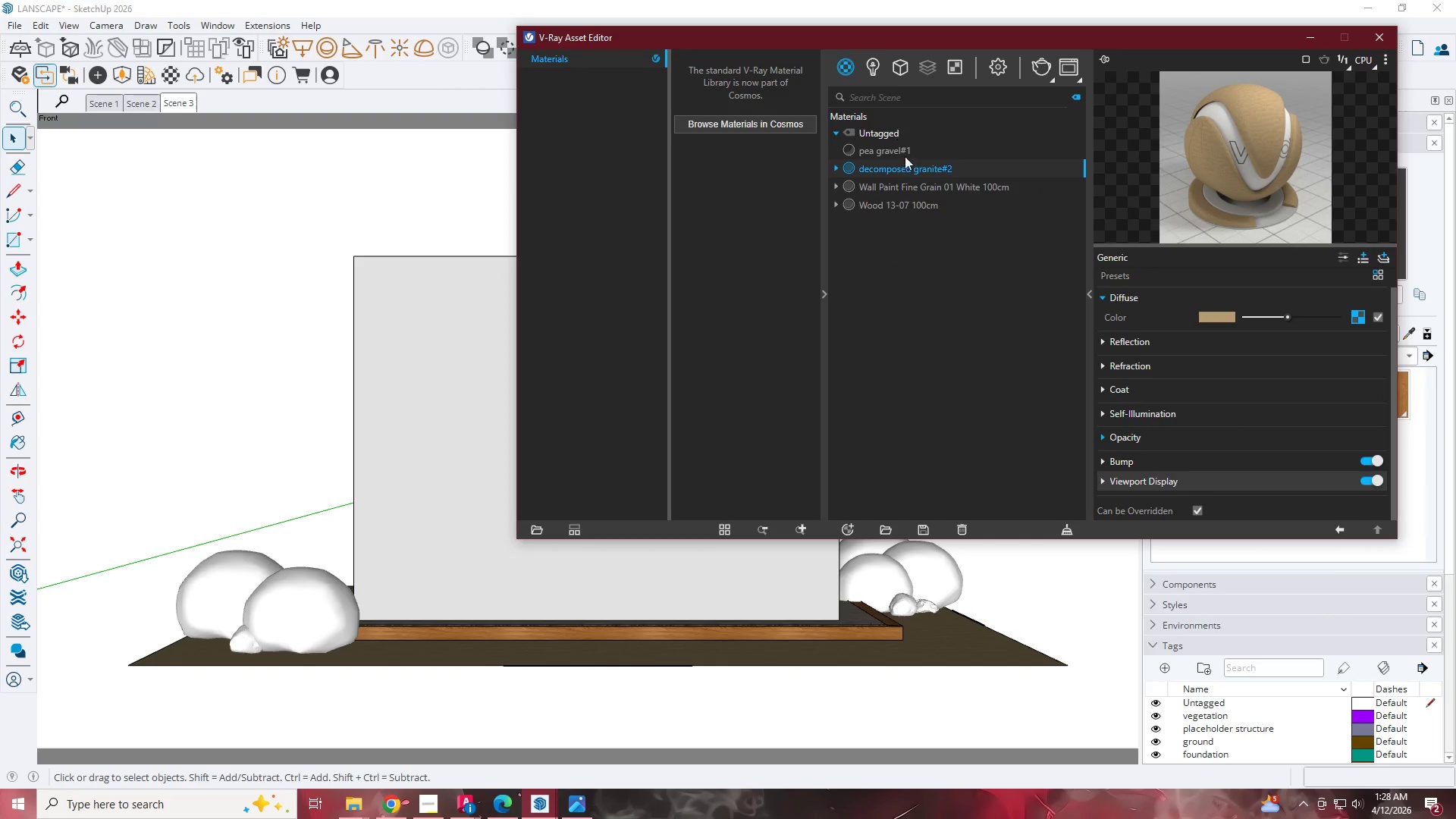 
left_click([1185, 347])
 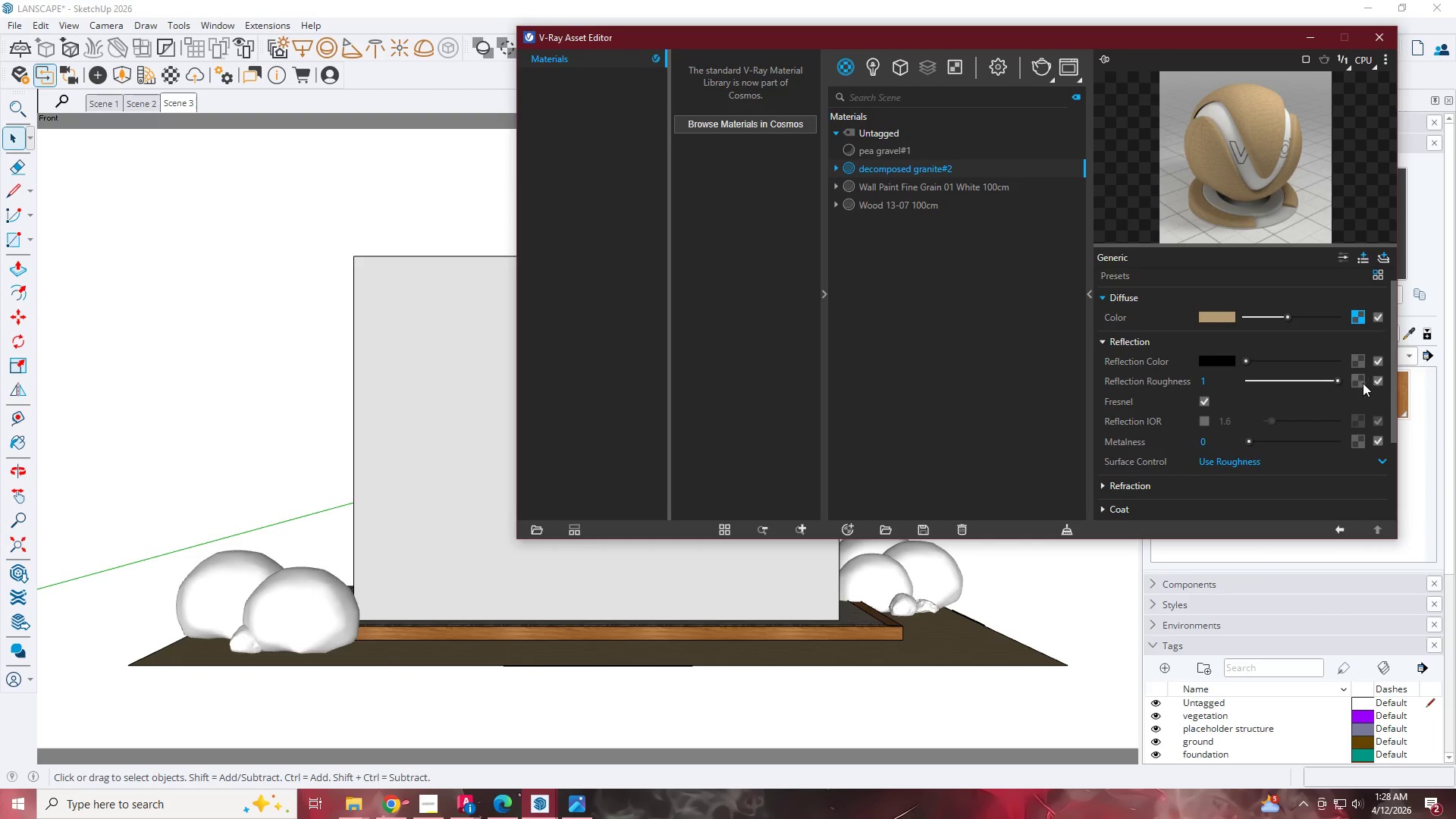 
left_click([1360, 384])
 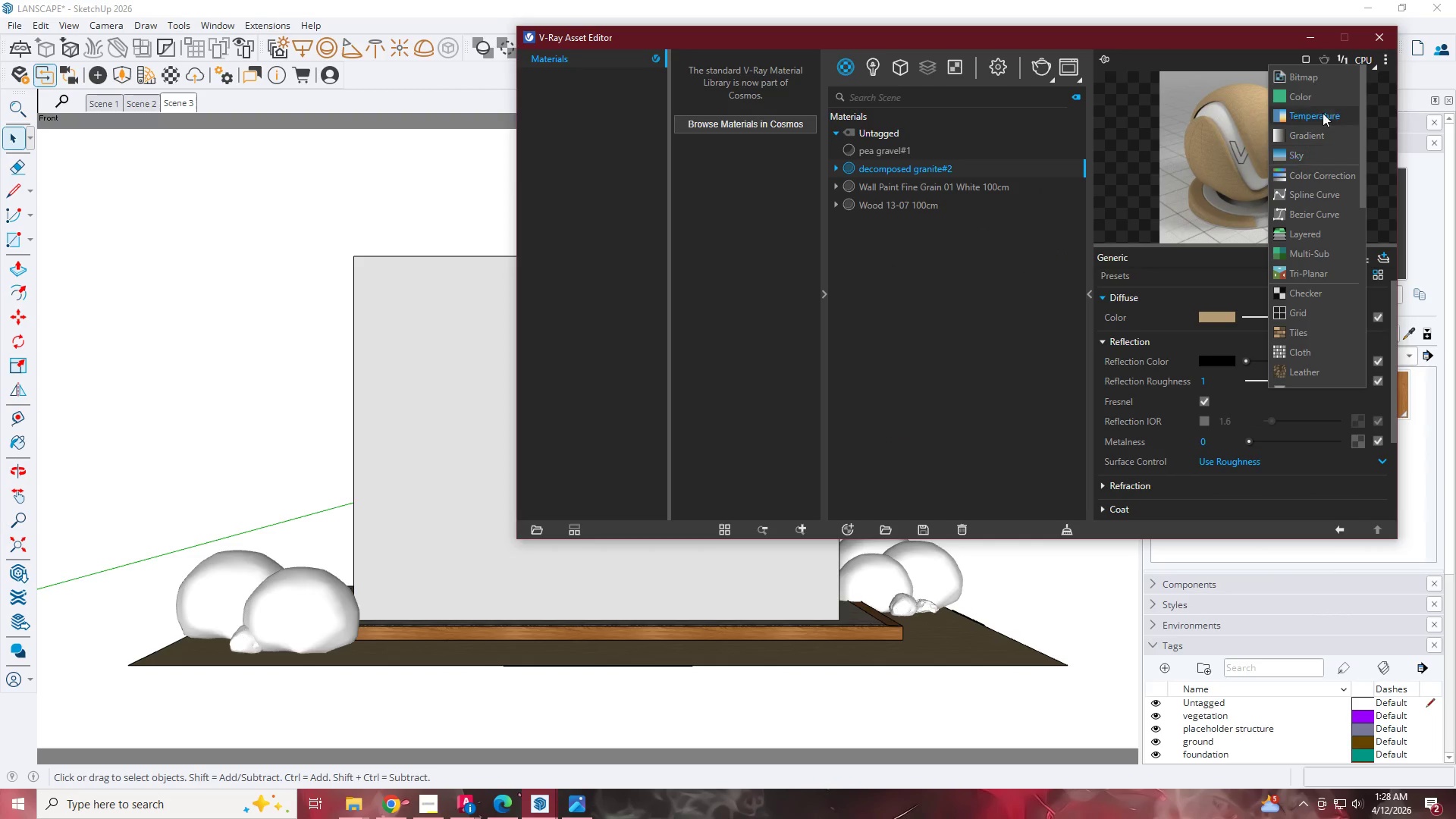 
left_click([1319, 75])
 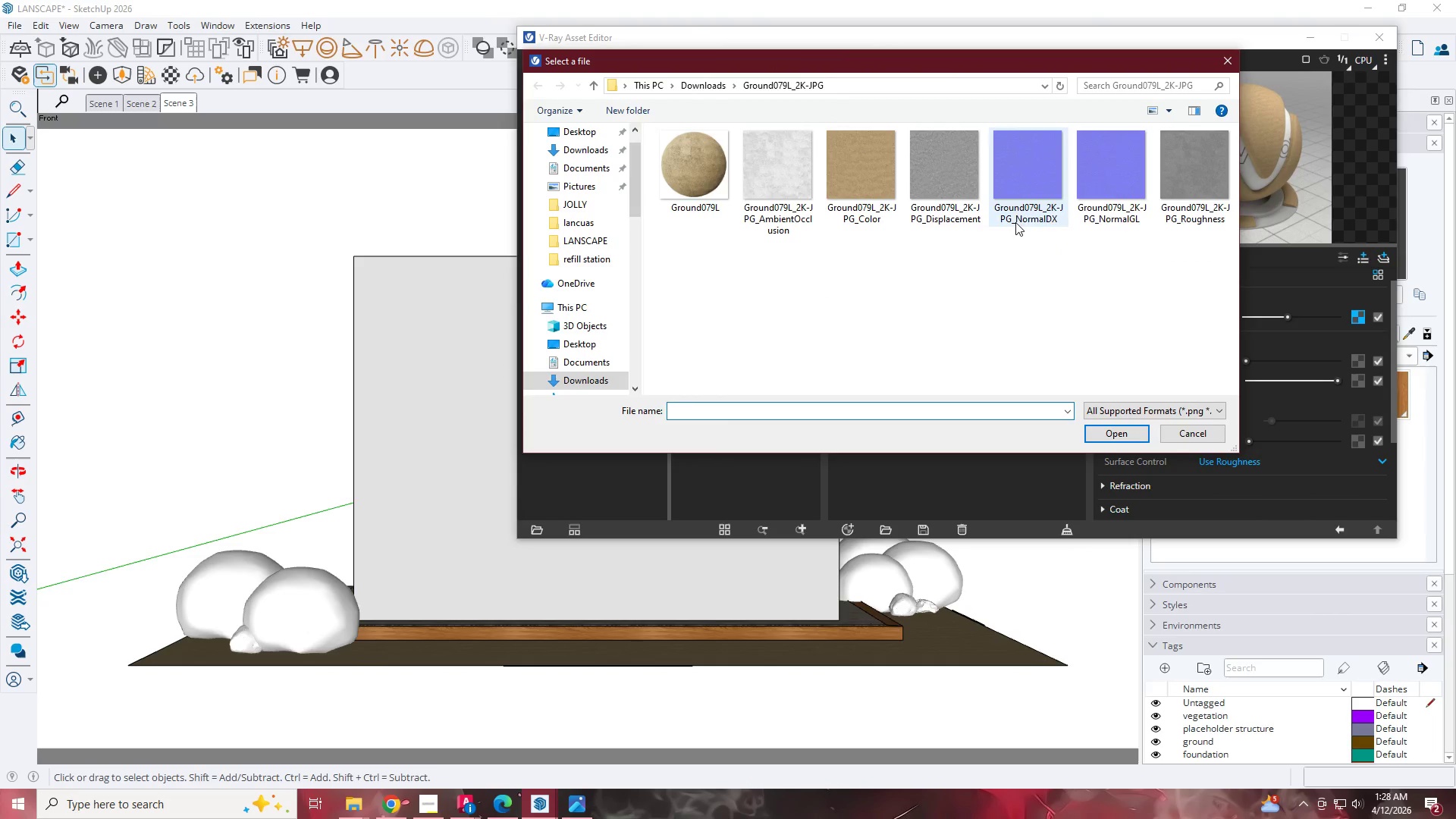 
left_click([1200, 177])
 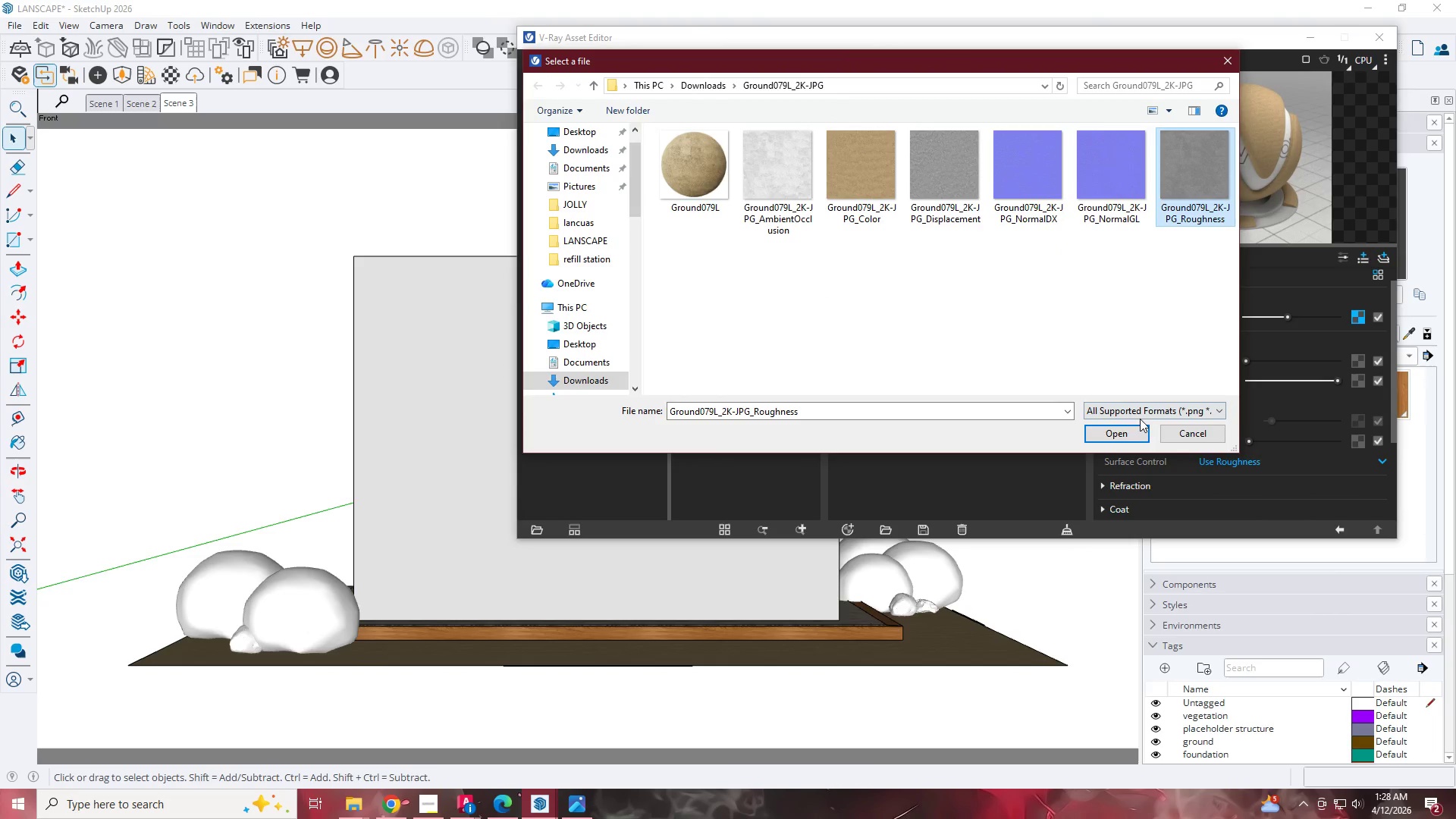 
left_click([1131, 432])
 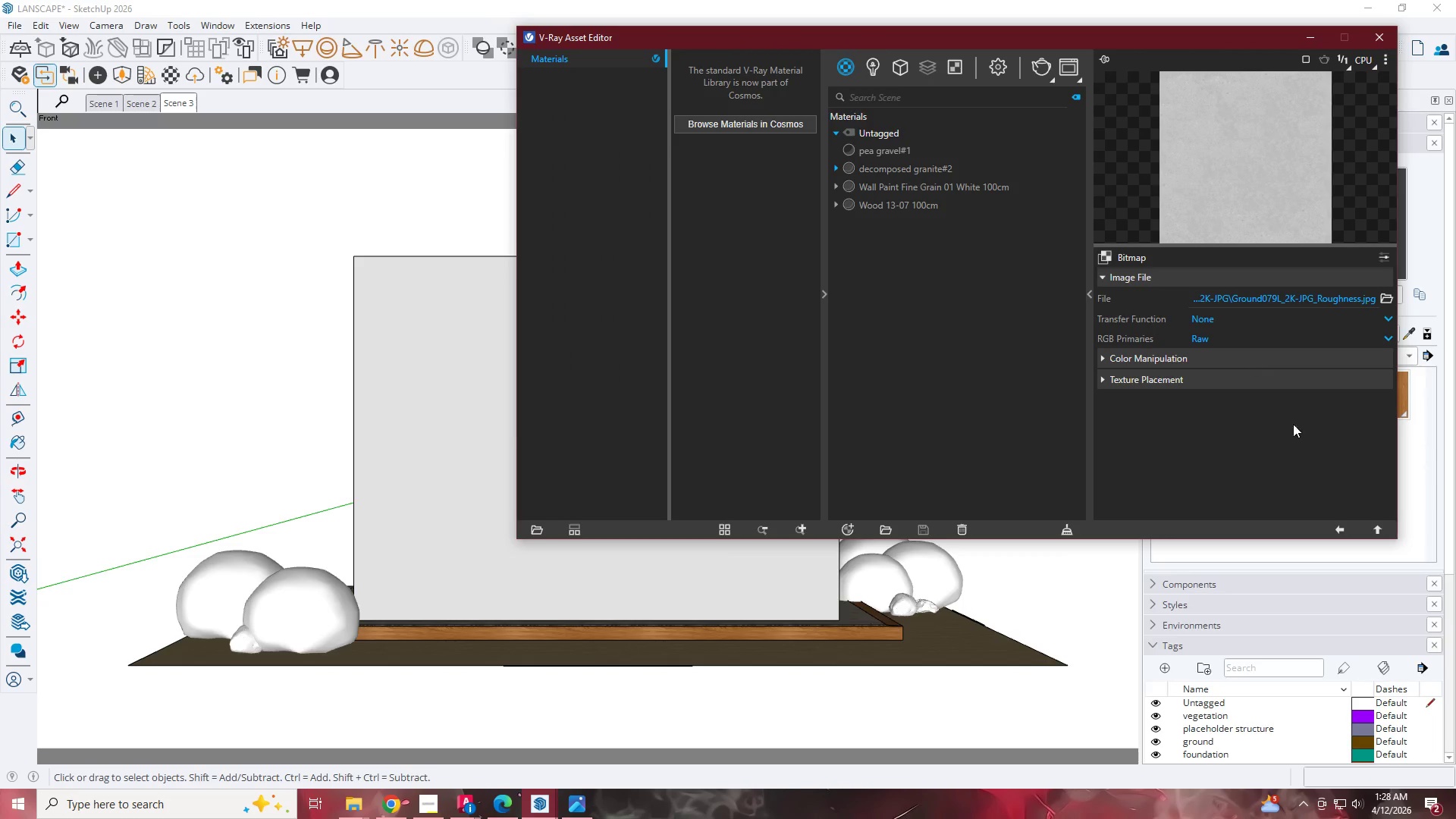 
left_click([1339, 540])
 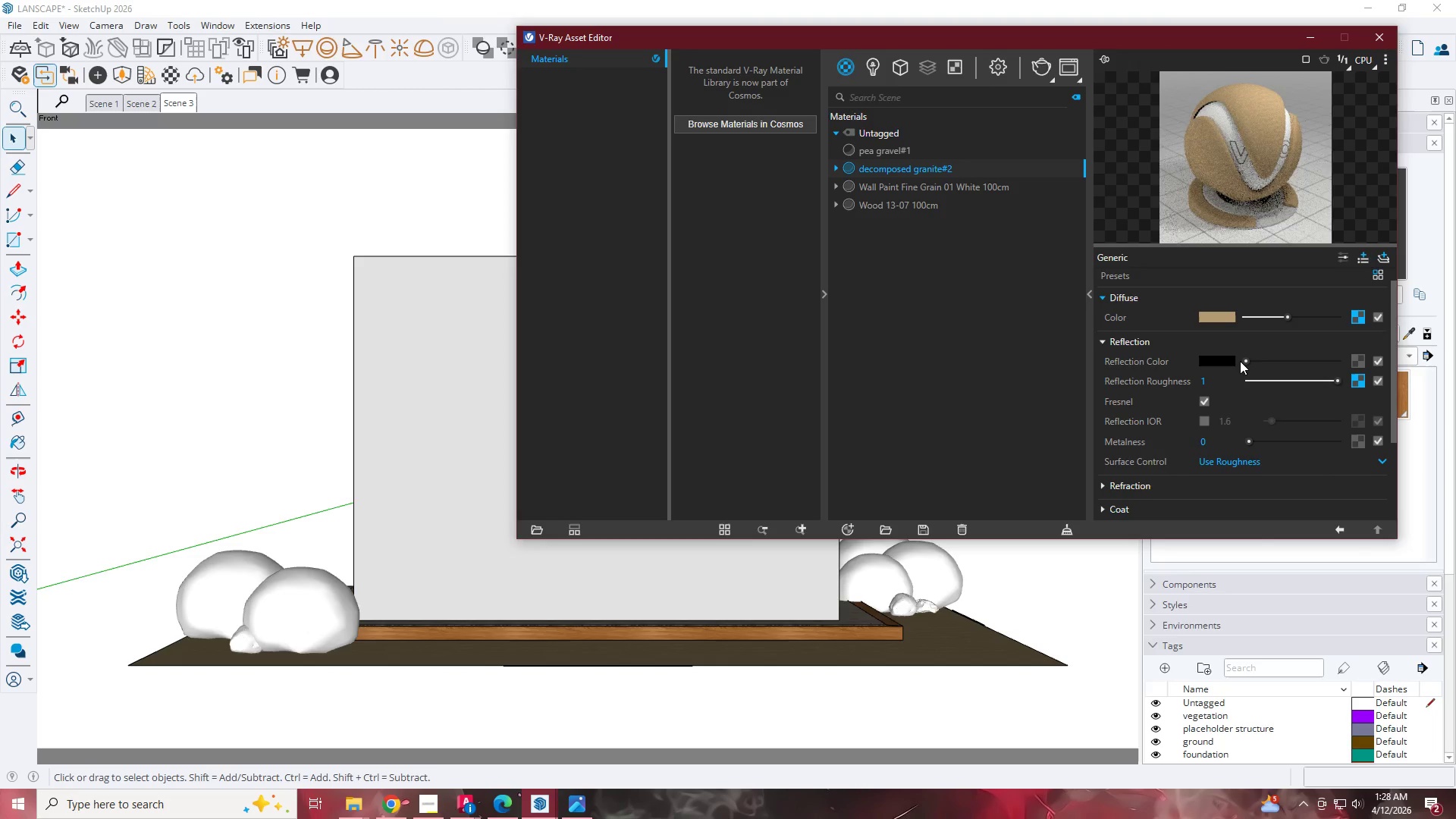 
left_click_drag(start_coordinate=[1245, 361], to_coordinate=[1355, 369])
 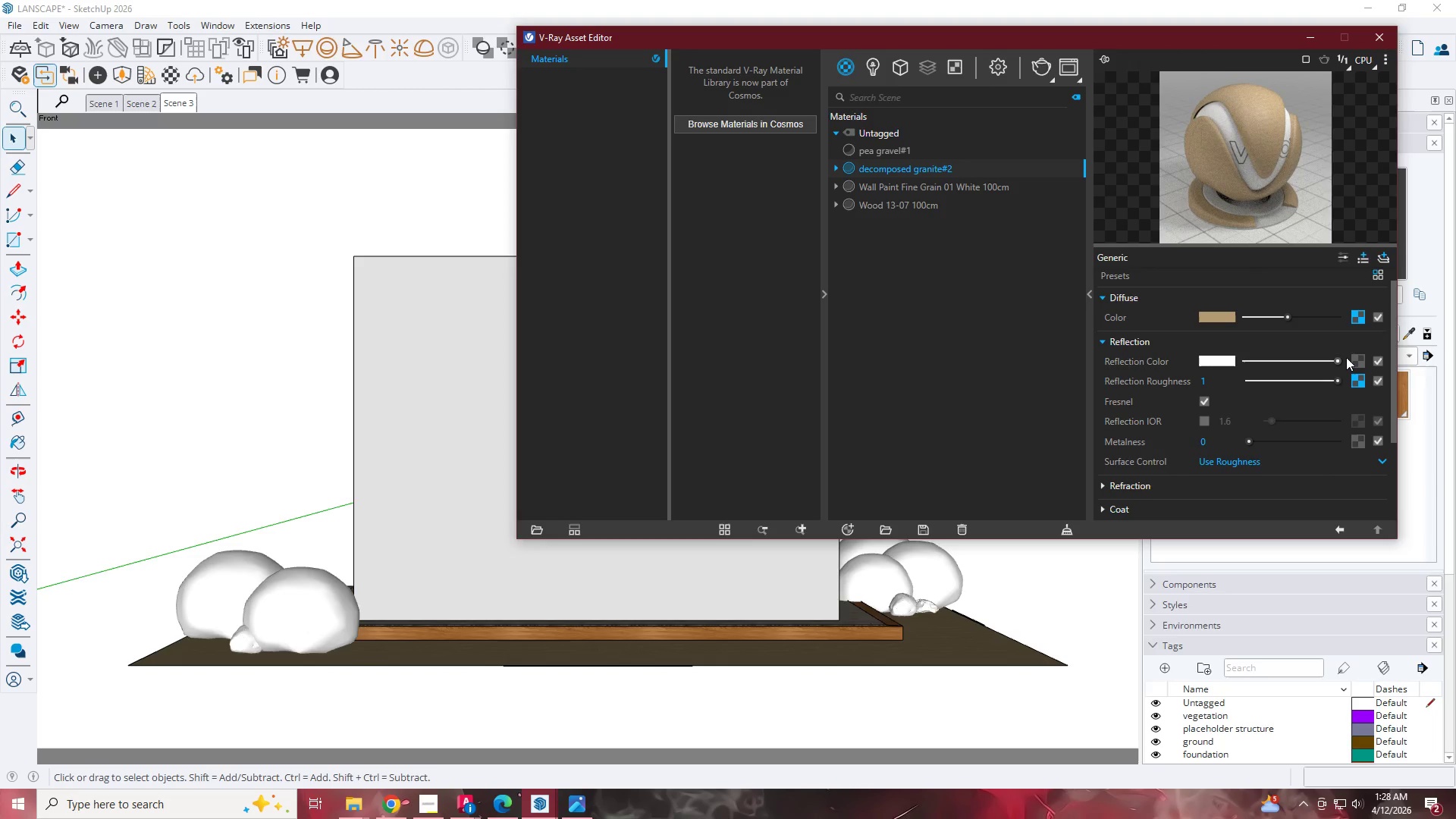 
left_click_drag(start_coordinate=[1340, 357], to_coordinate=[1250, 369])
 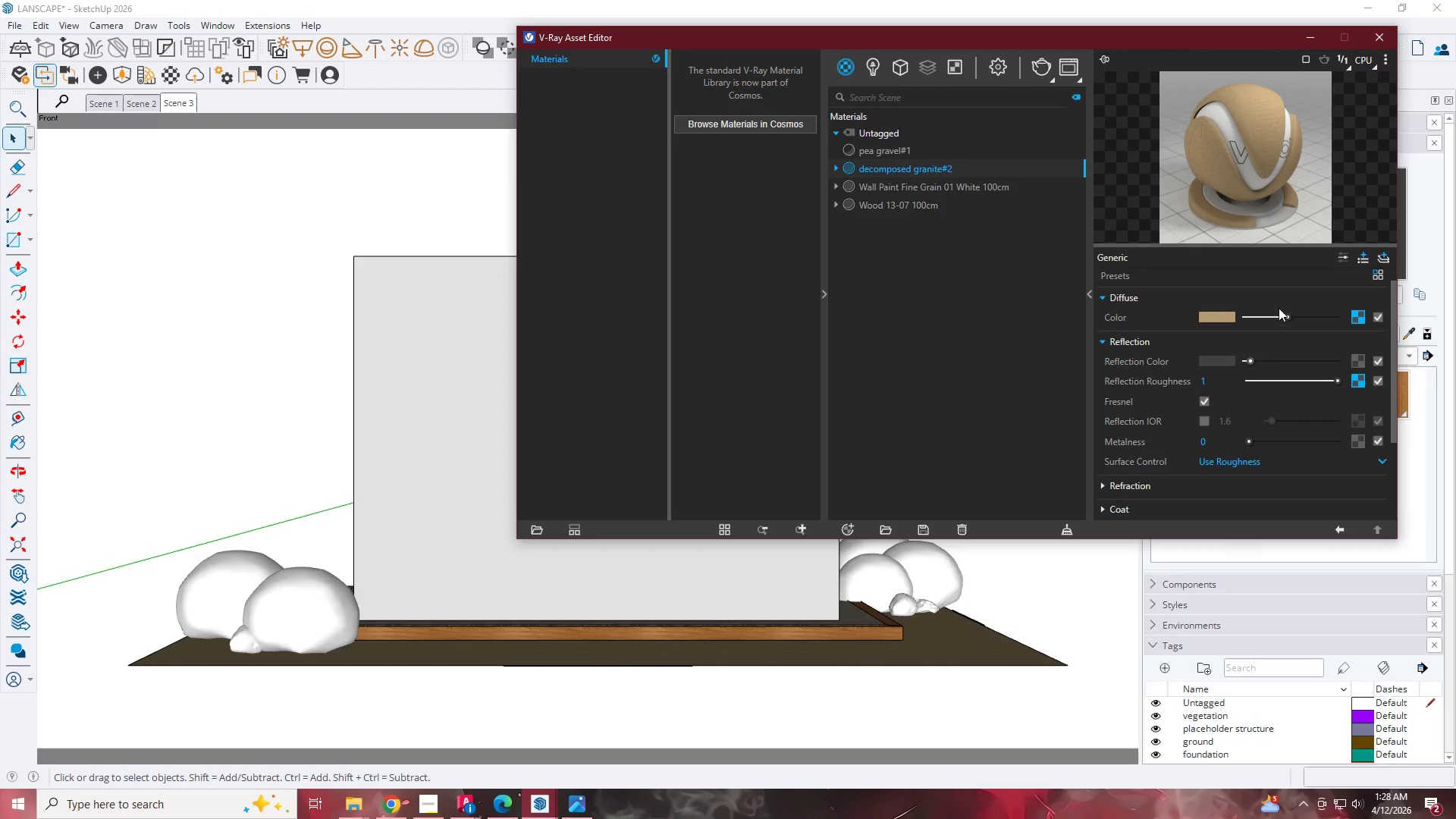 
wait(7.74)
 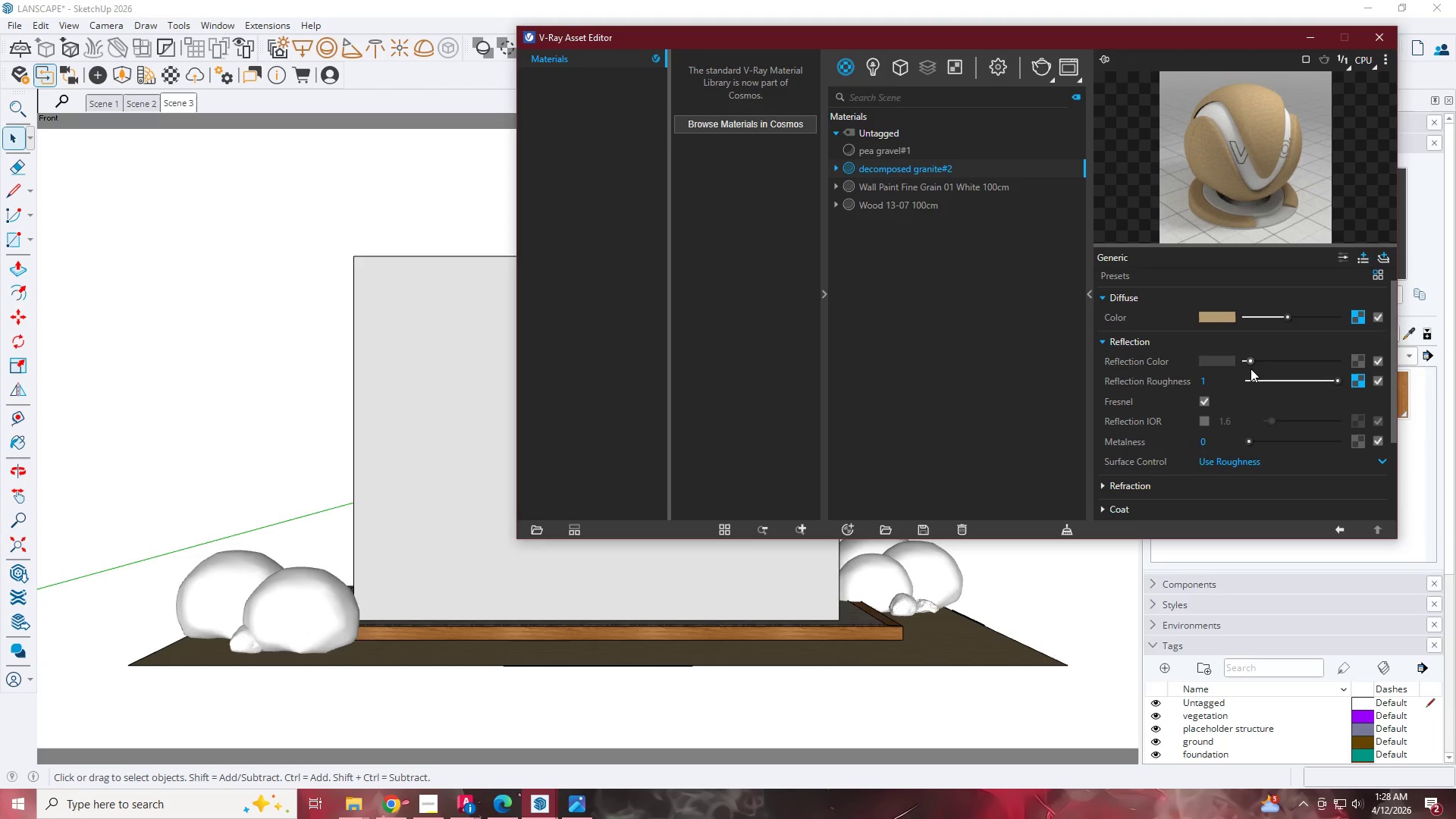 
scroll: coordinate [1188, 446], scroll_direction: down, amount: 4.0
 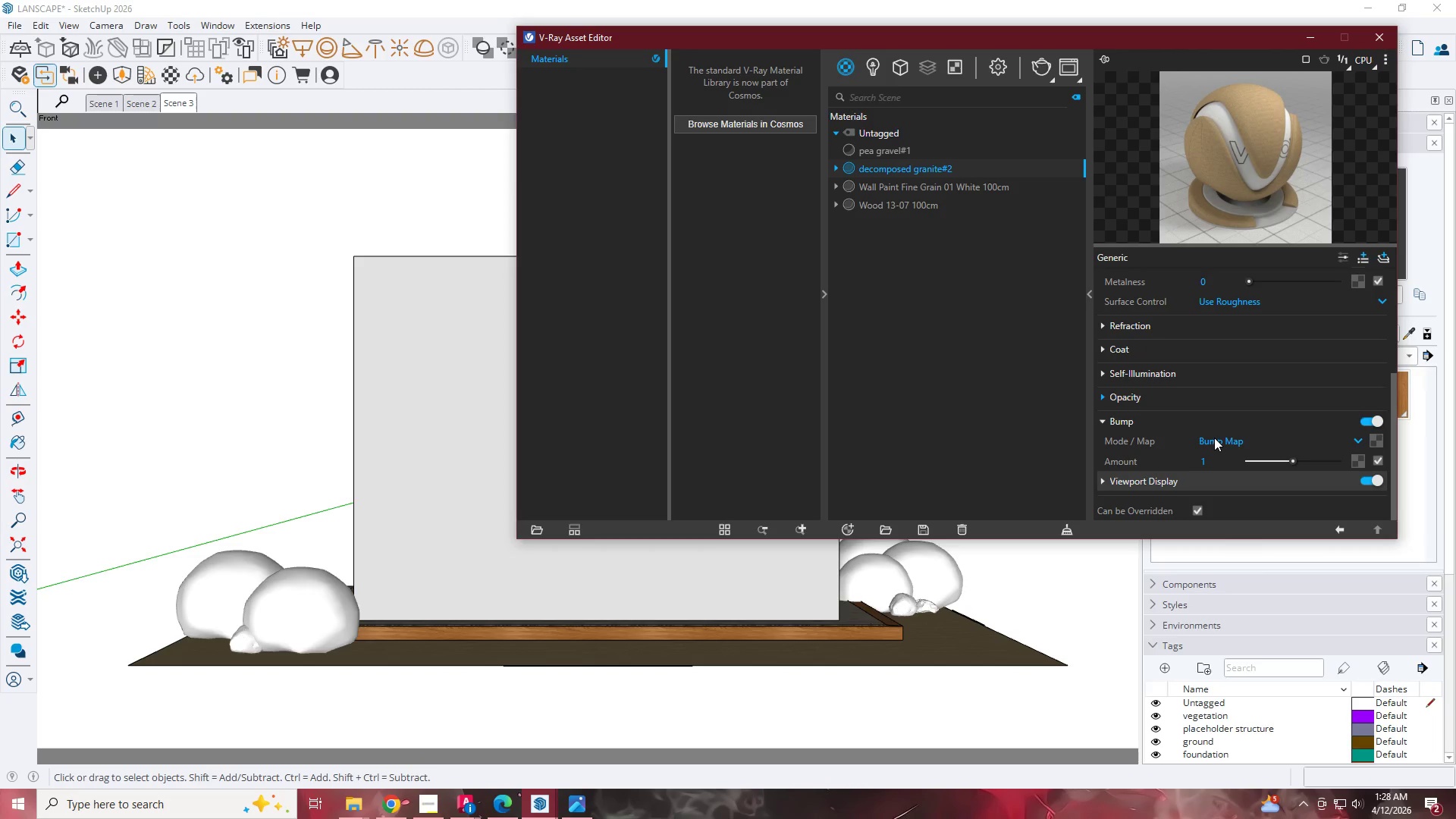 
left_click([1214, 438])
 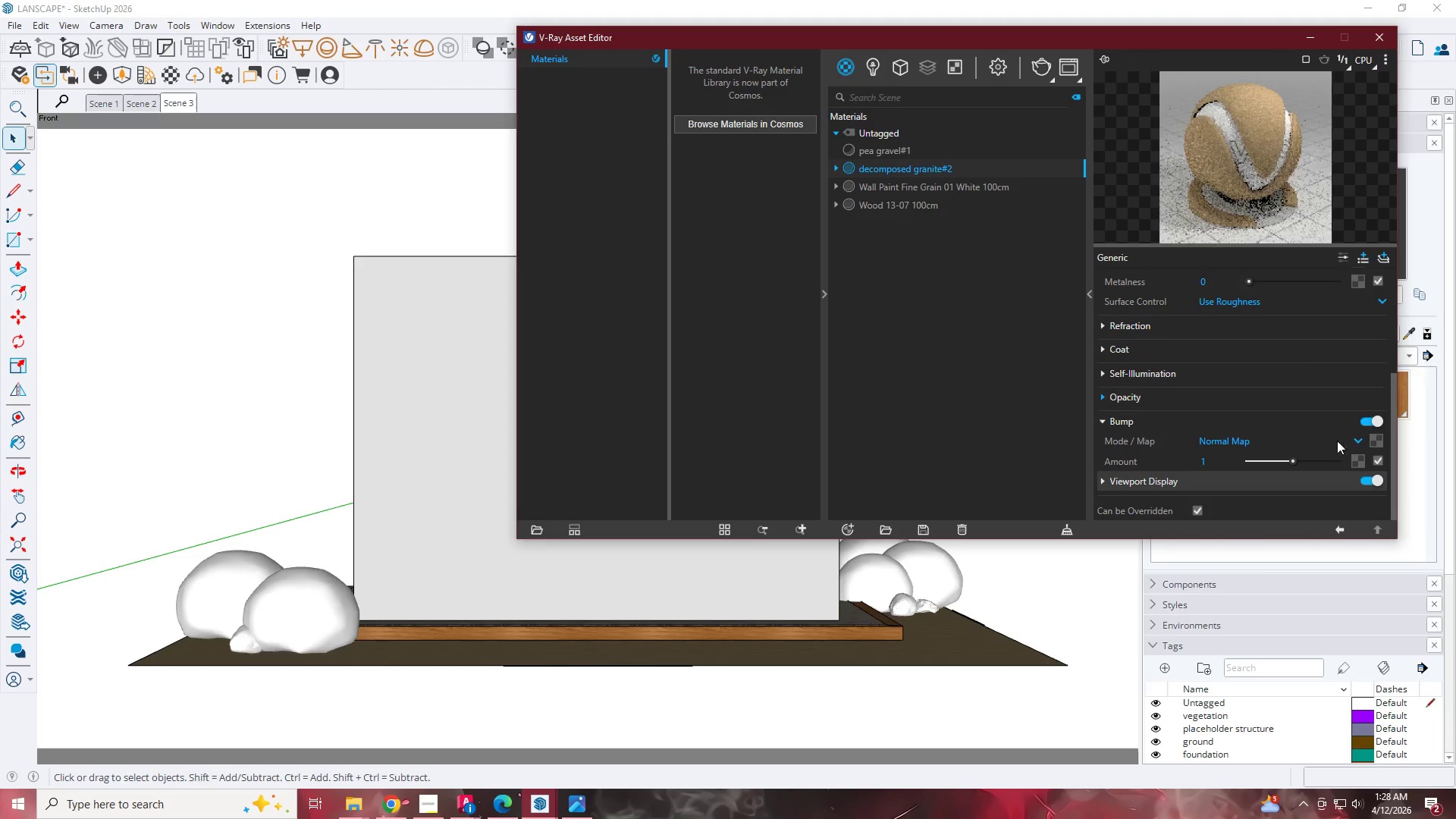 
left_click([1373, 438])
 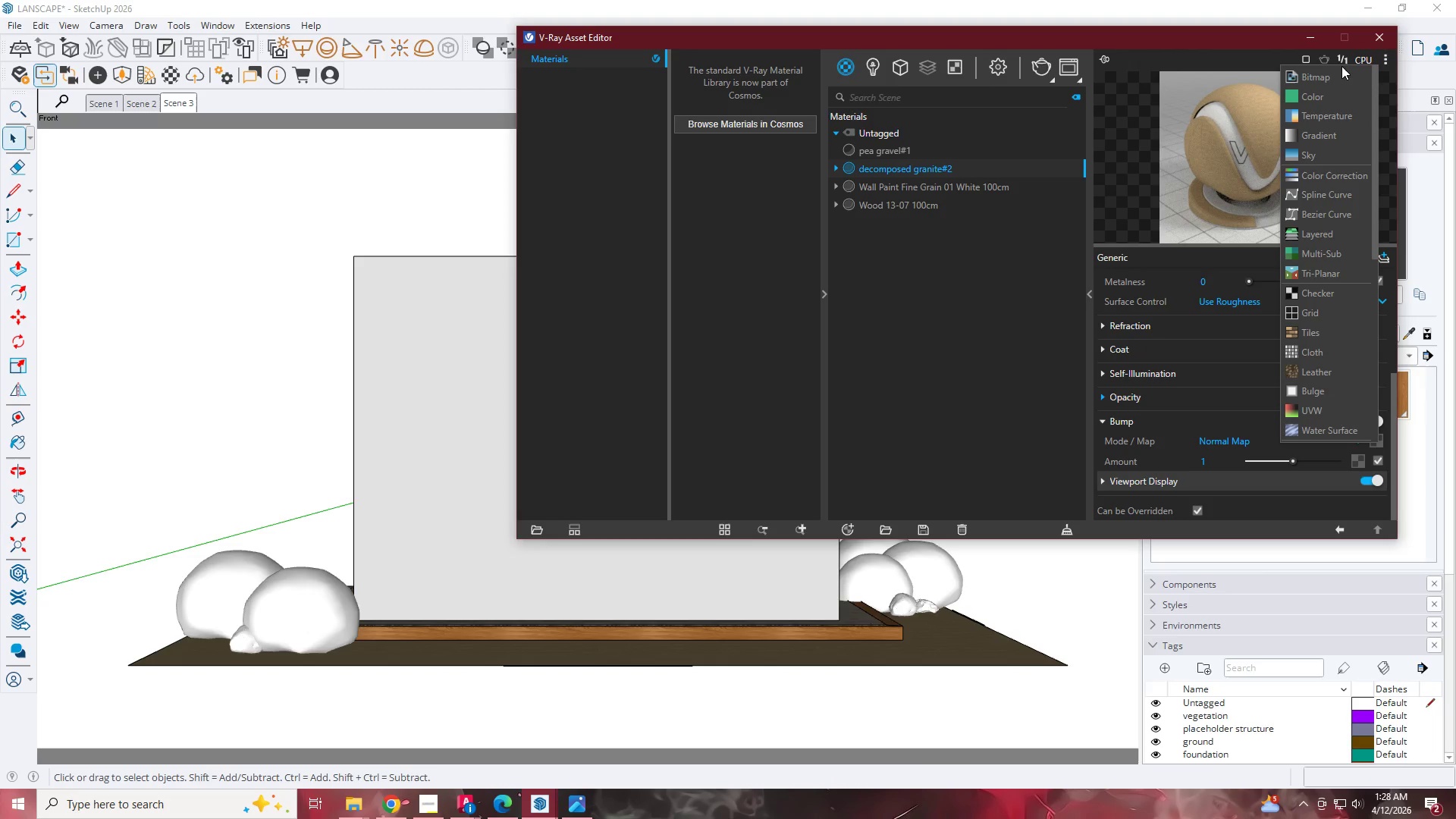 
double_click([1335, 68])
 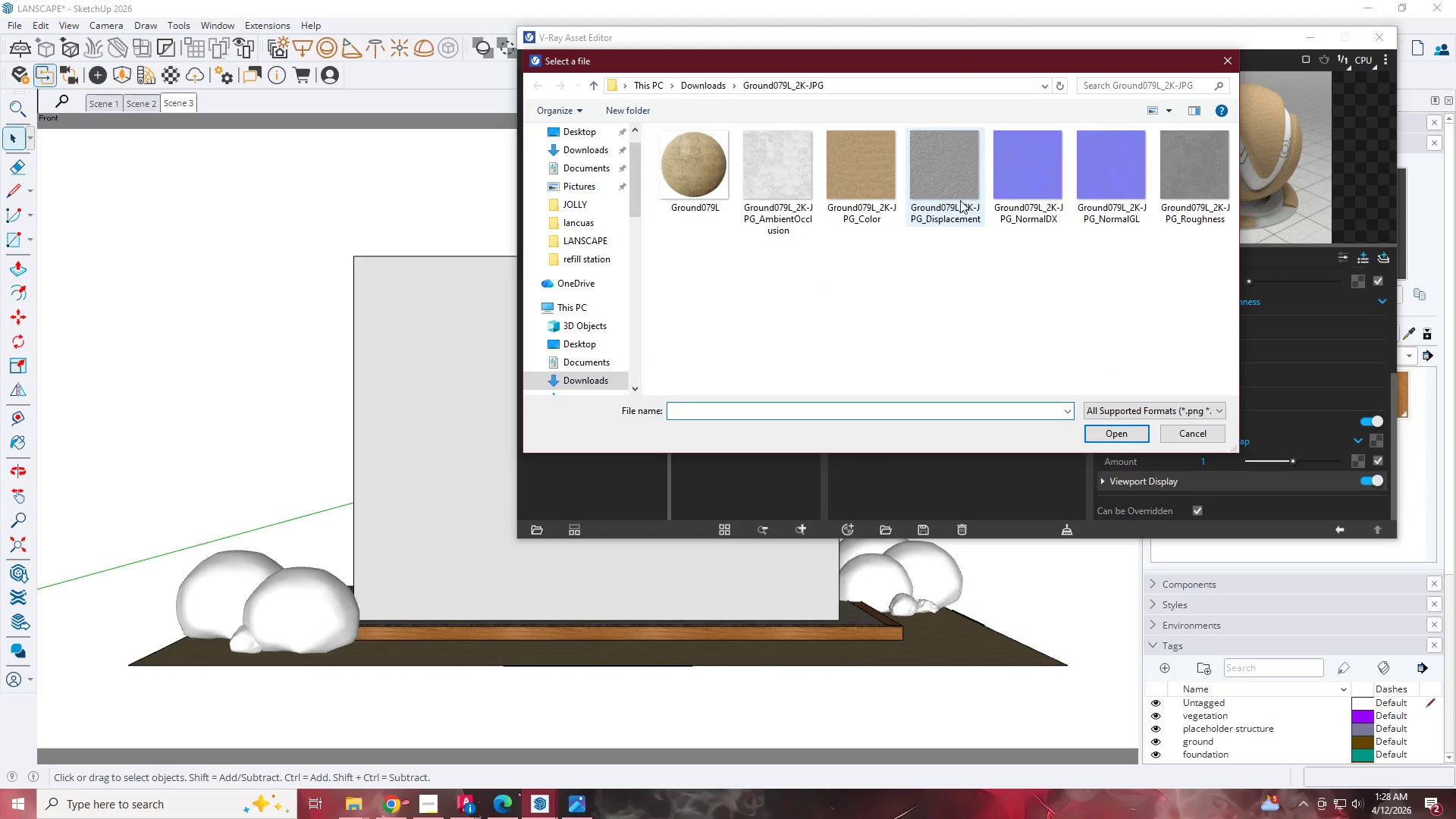 
left_click([902, 179])
 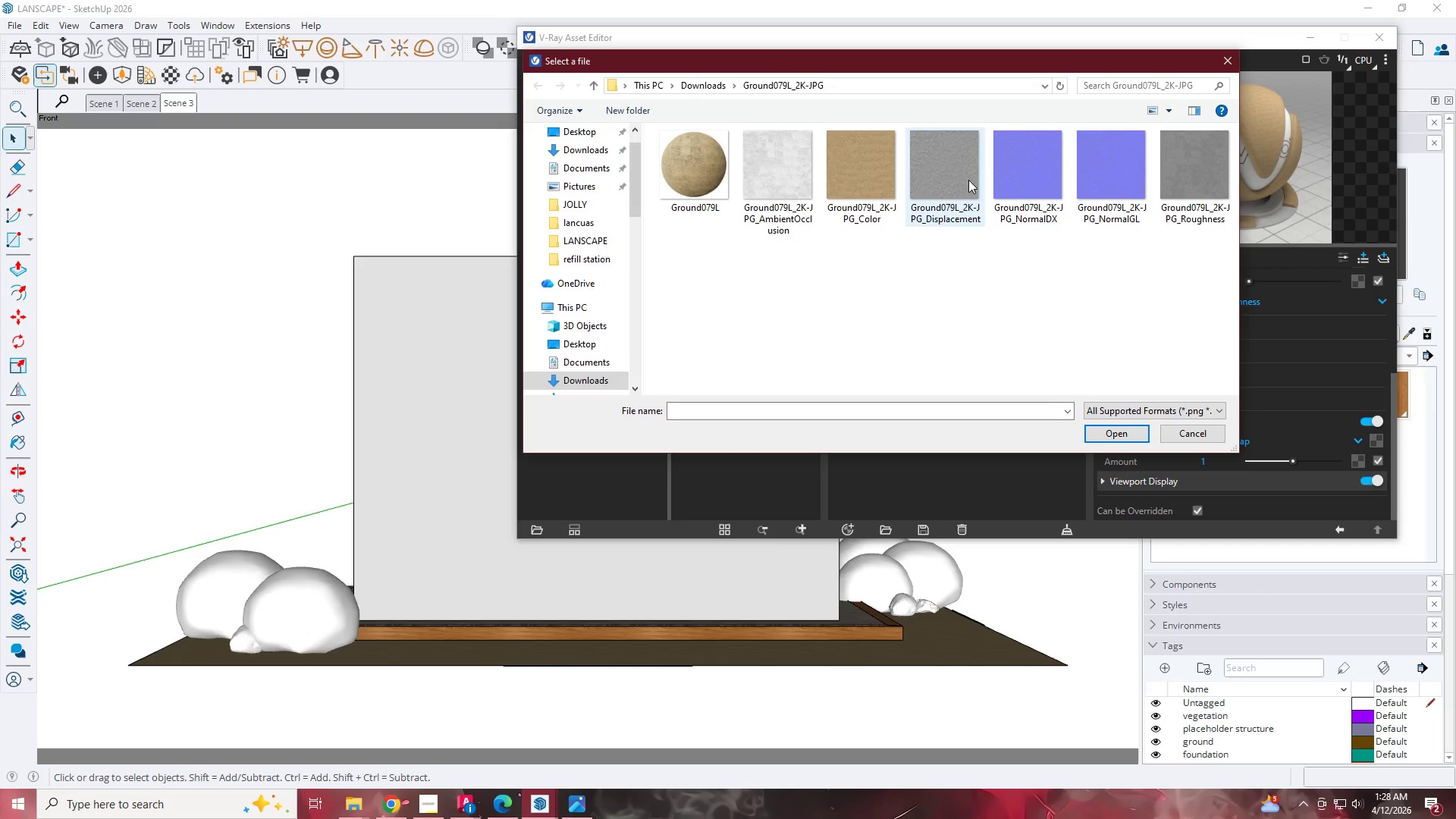 
left_click([968, 180])
 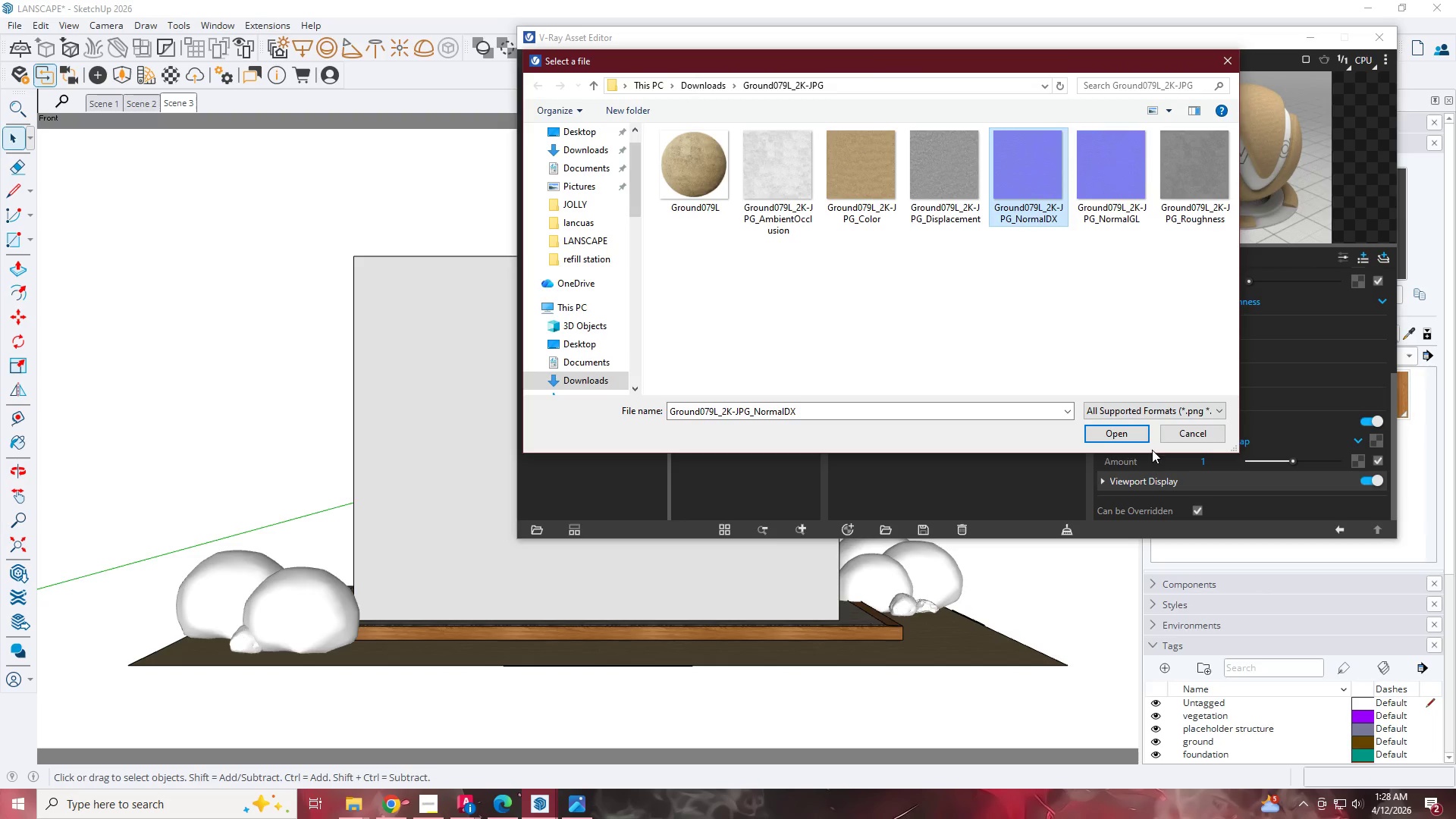 
left_click([1132, 433])
 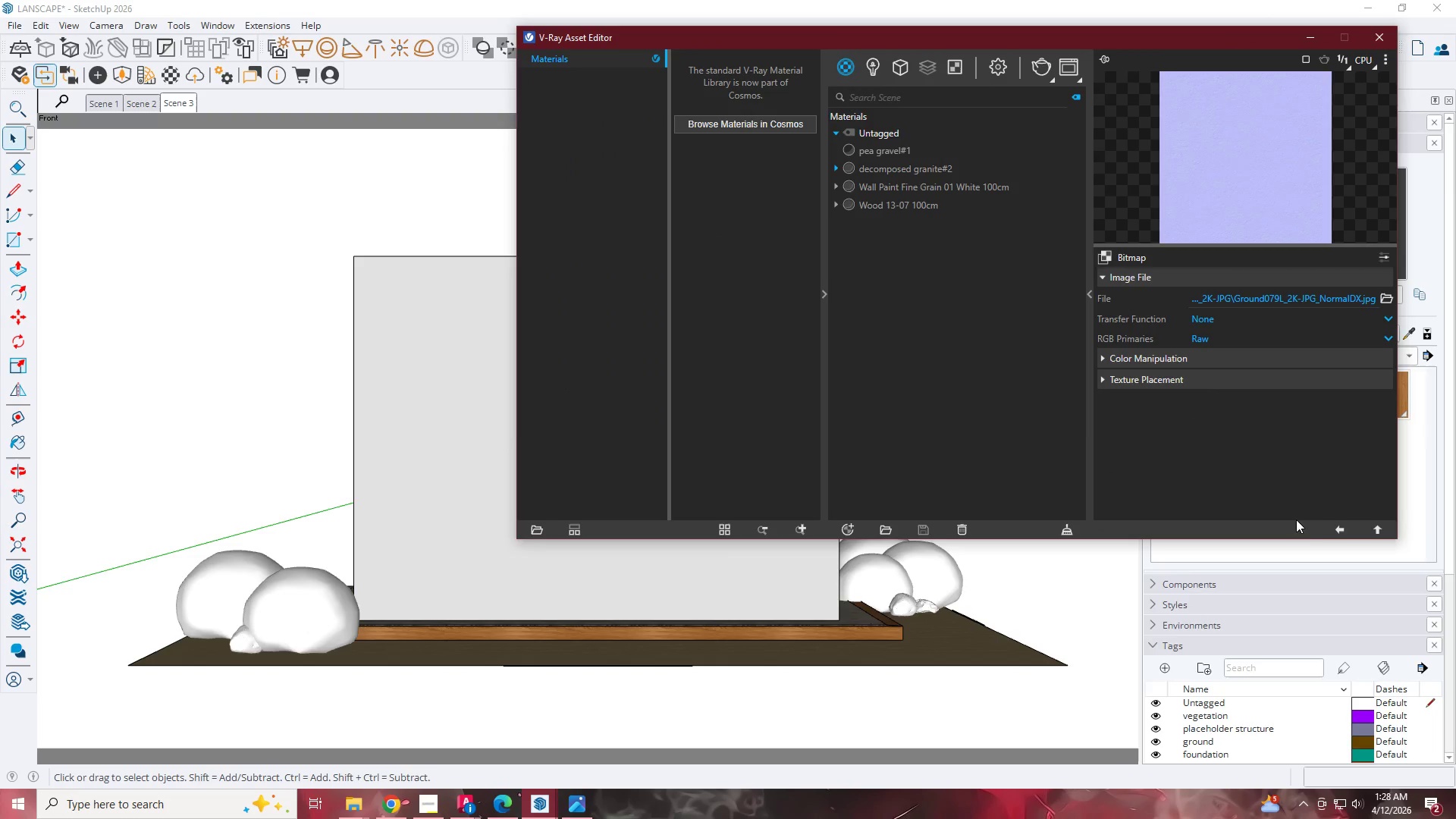 
left_click([1340, 528])
 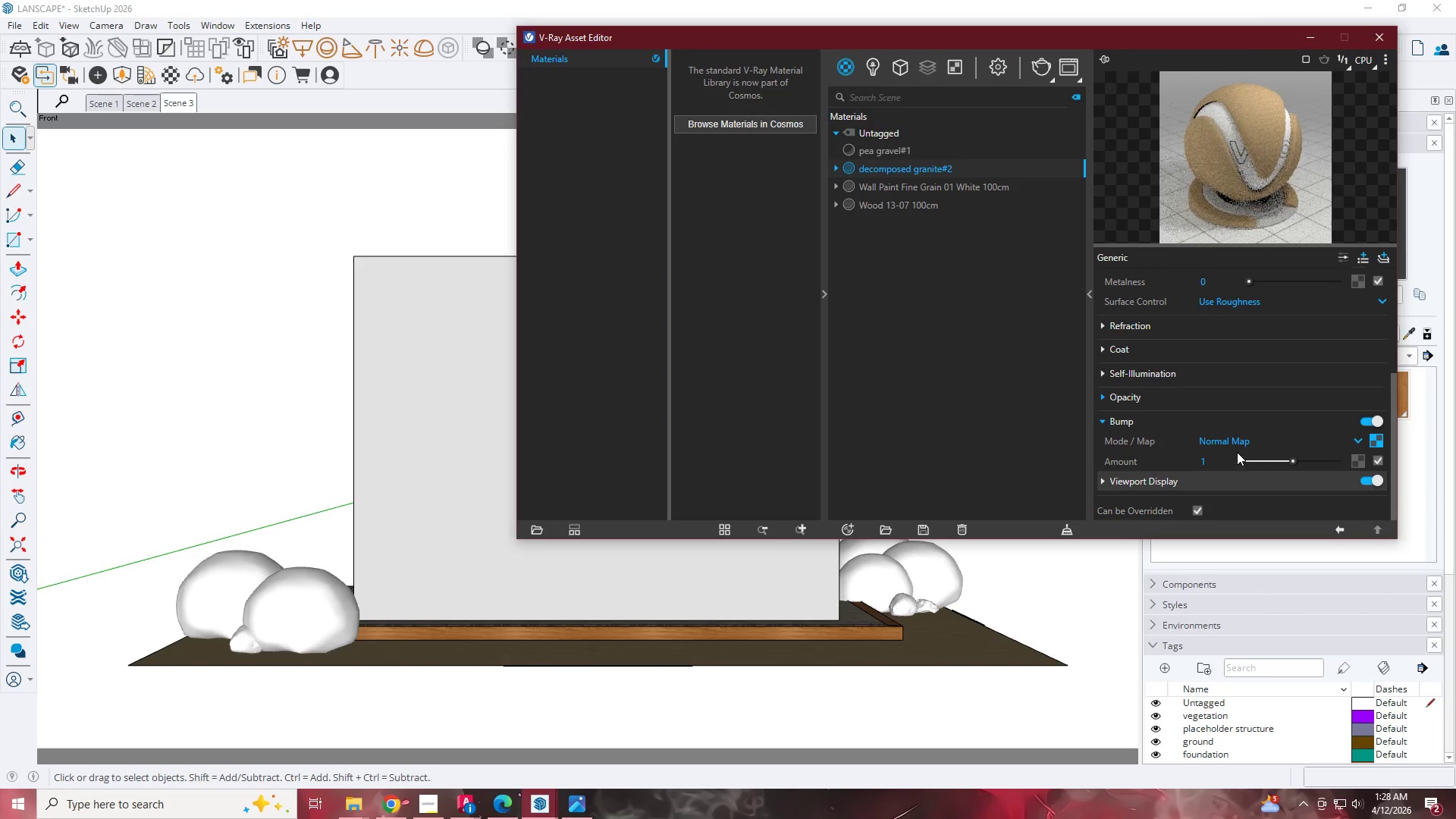 
left_click_drag(start_coordinate=[1232, 457], to_coordinate=[1072, 463])
 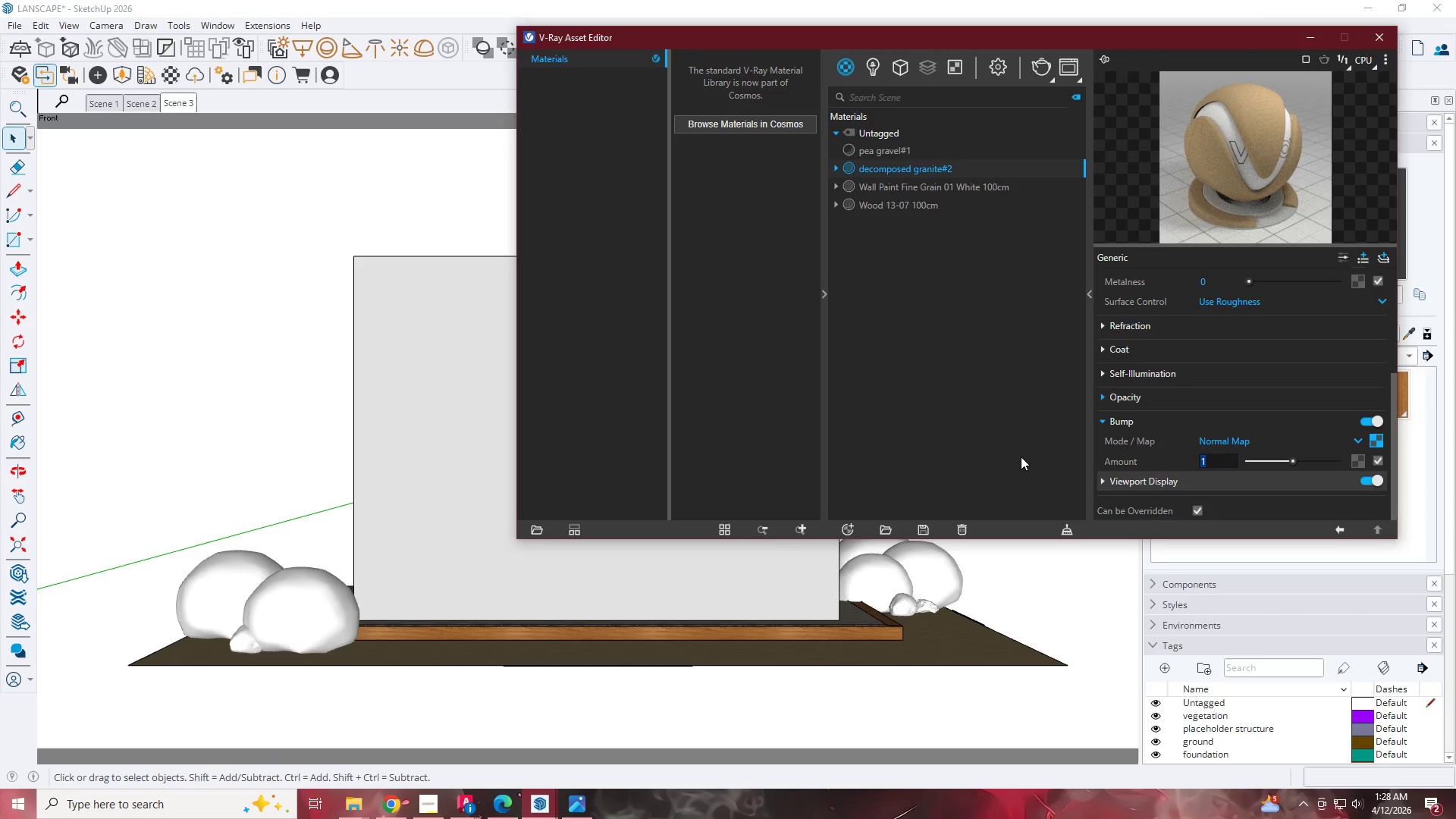 
key(NumpadDecimal)
 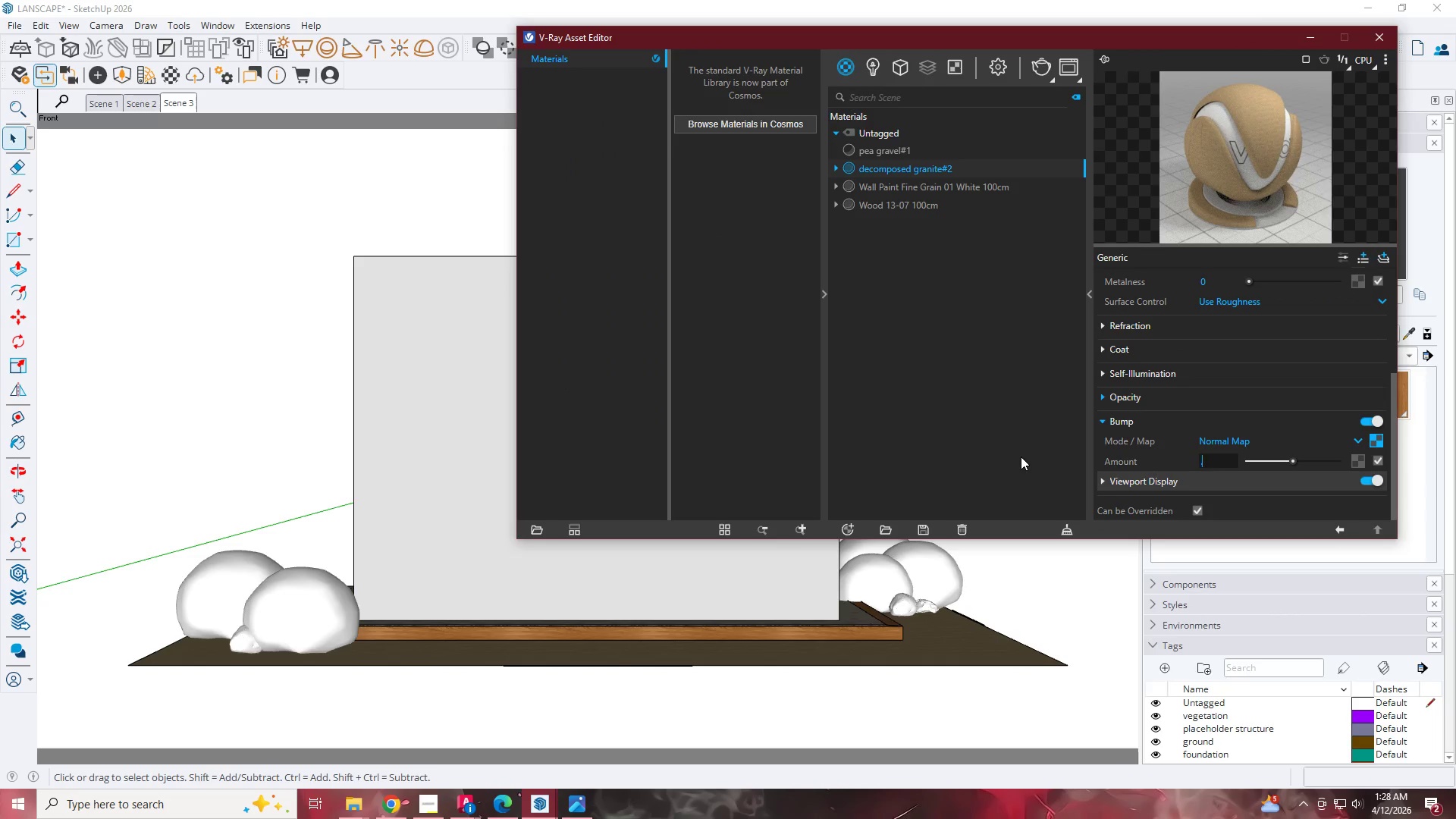 
key(Numpad3)
 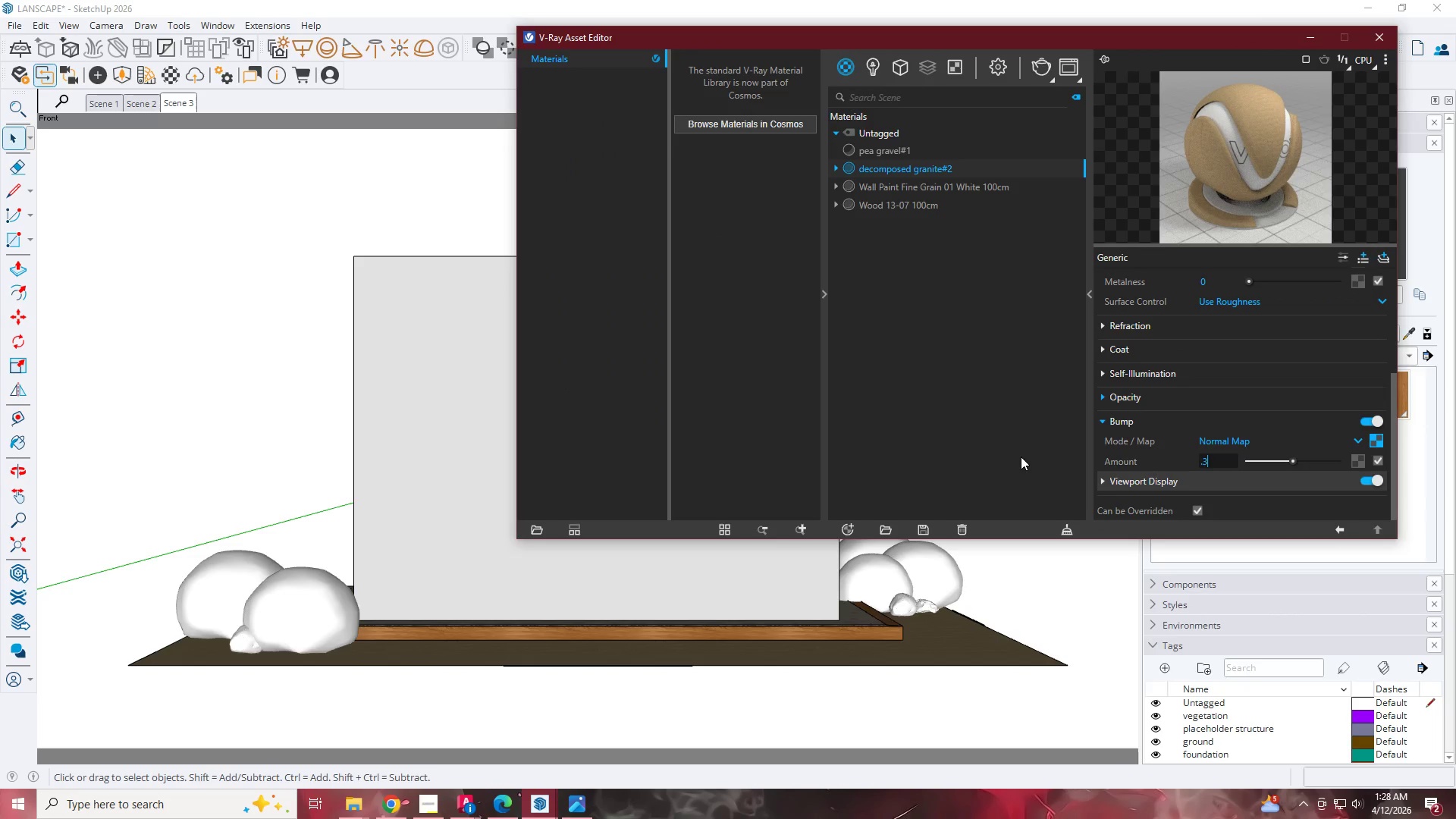 
key(NumpadEnter)
 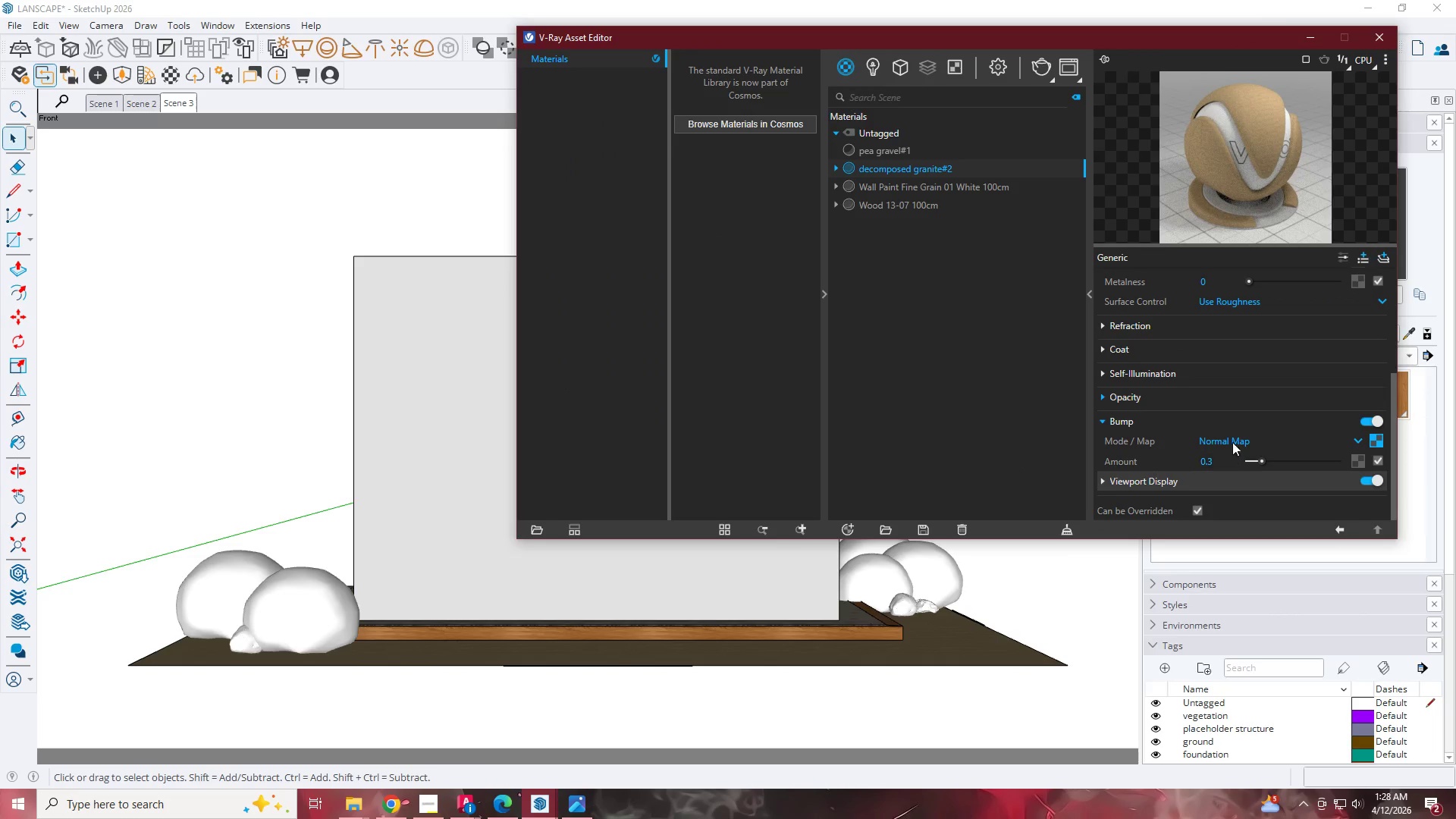 
left_click([1320, 34])
 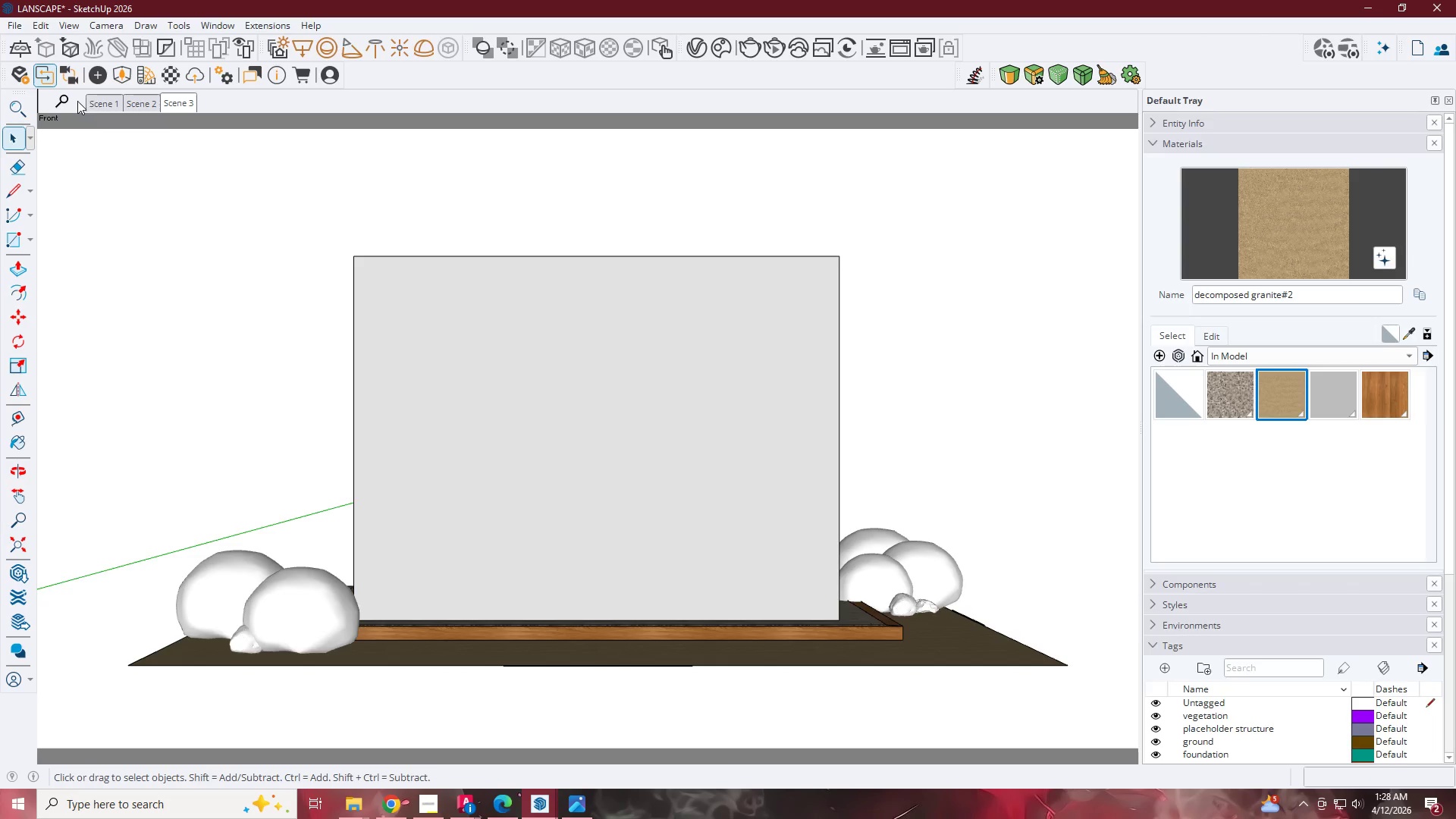 
left_click([90, 103])
 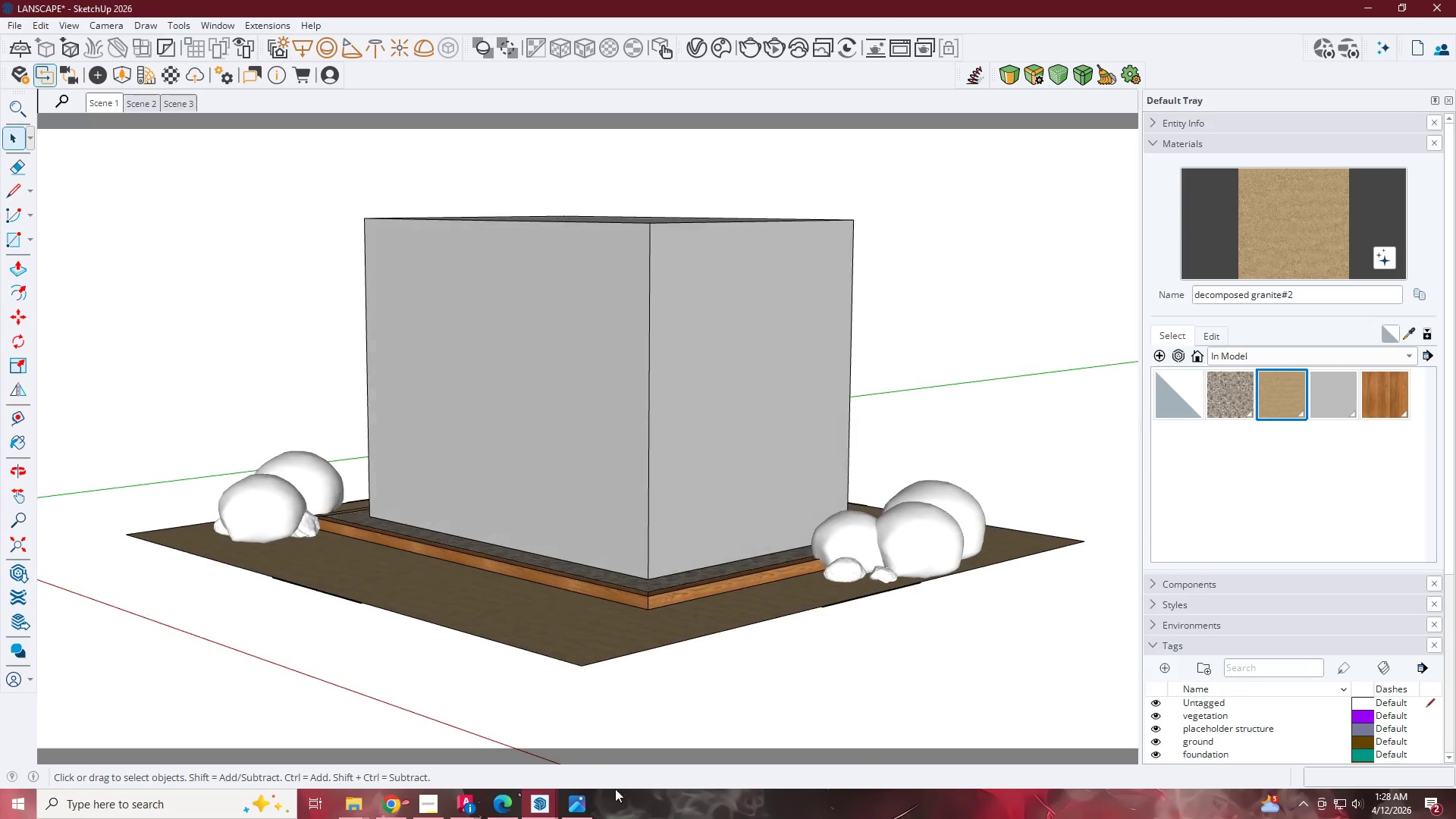 
left_click([540, 799])
 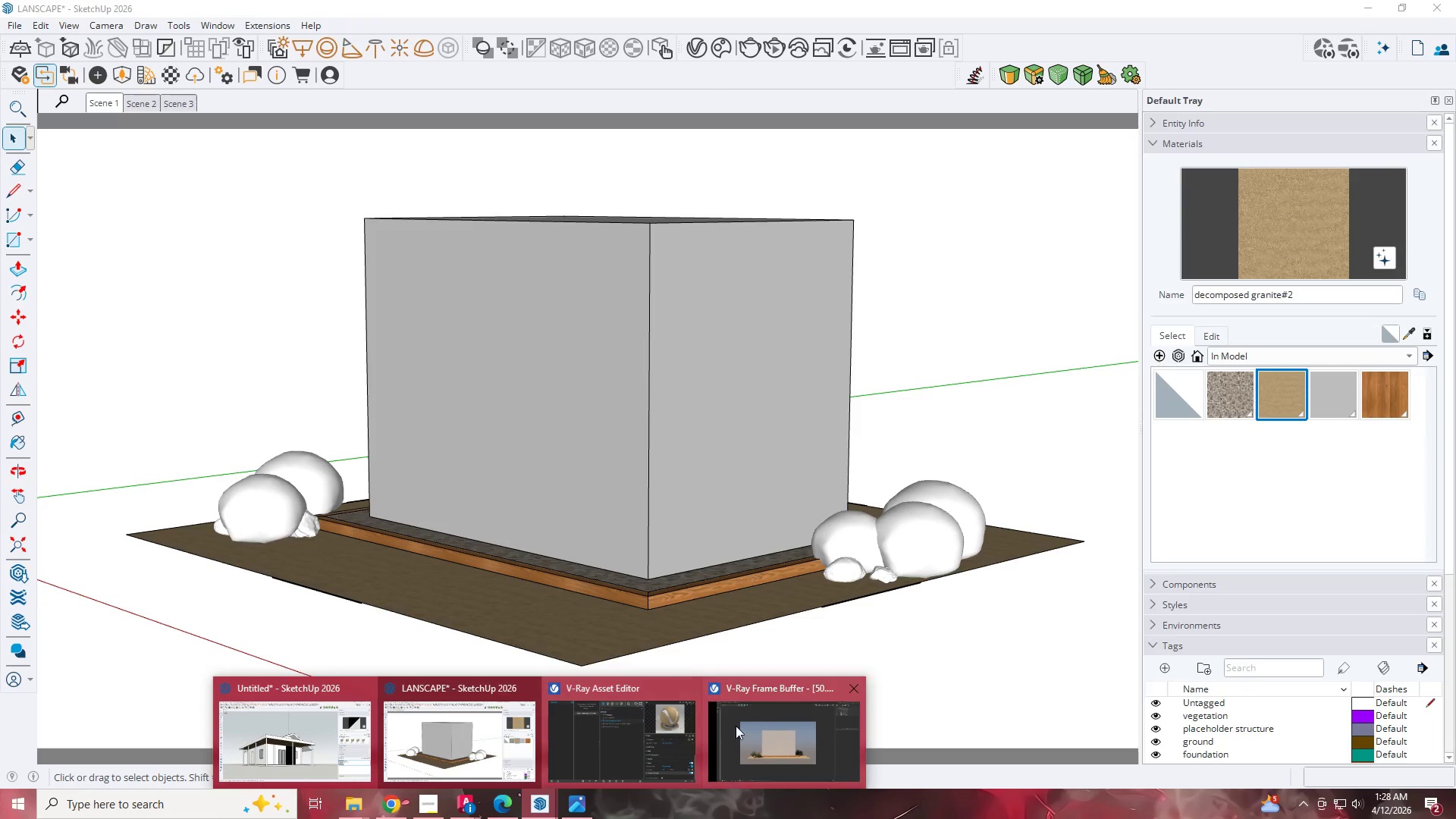 
left_click([787, 726])
 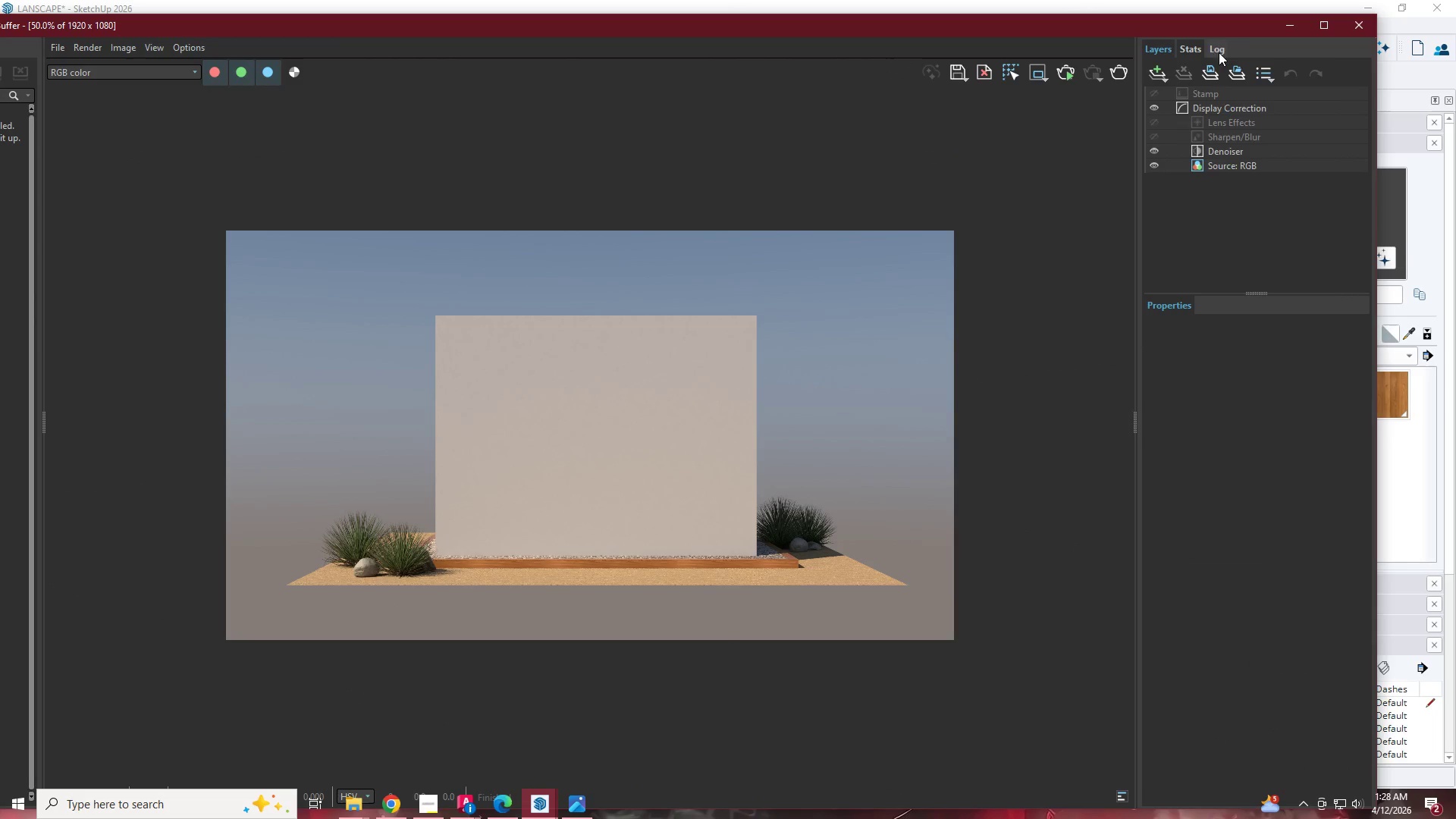 
left_click([1118, 71])
 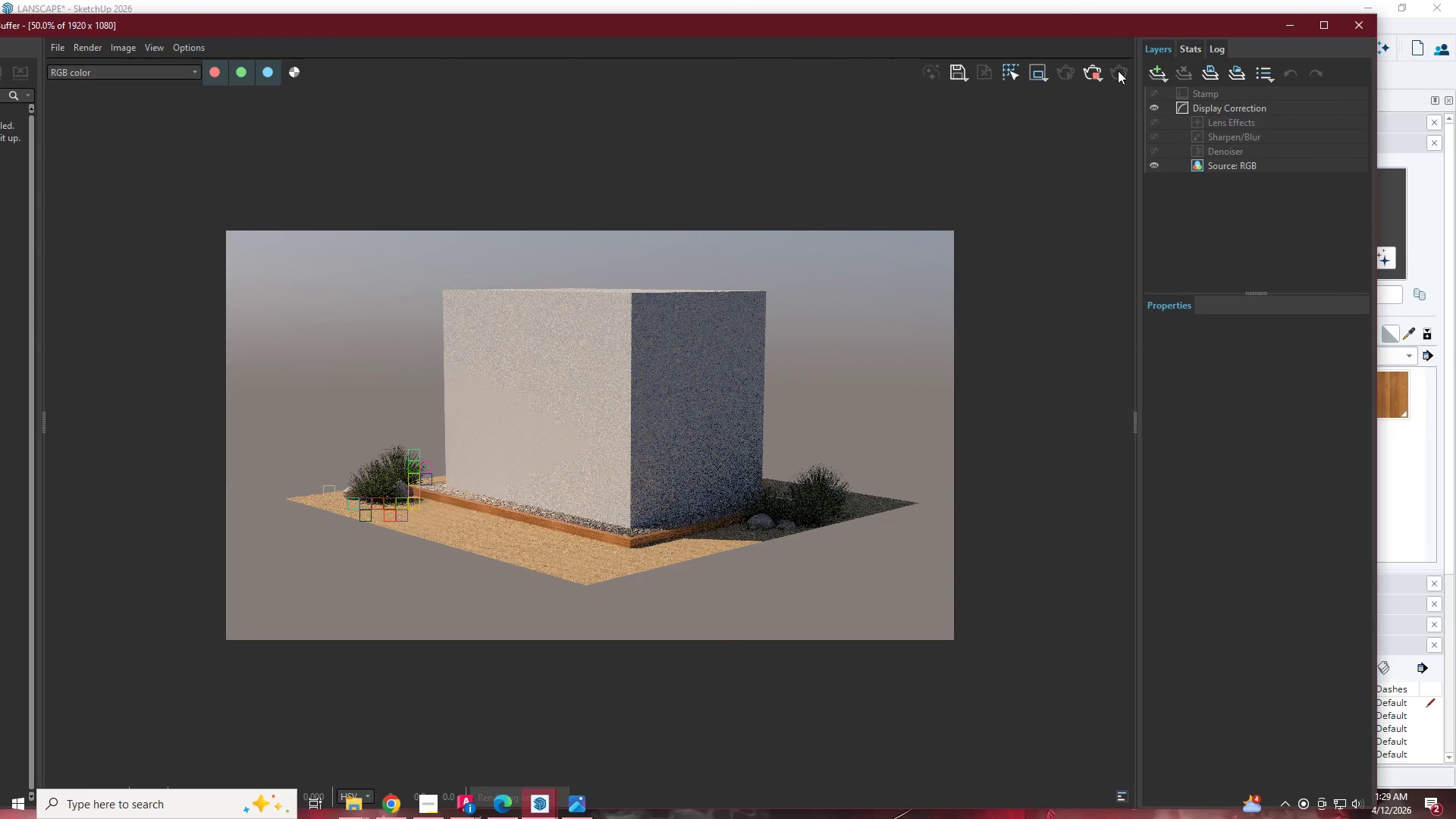 
wait(11.11)
 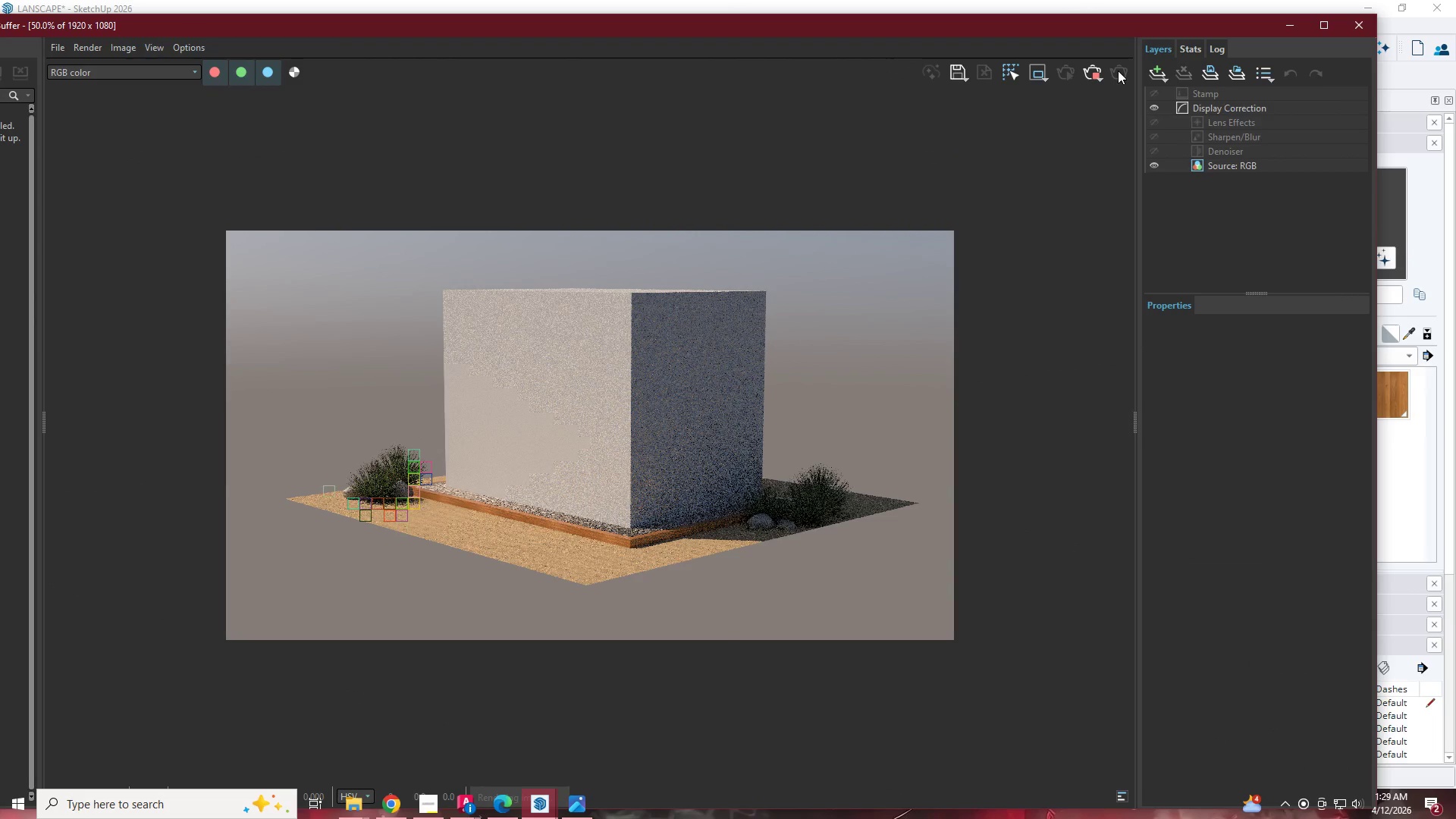 
scroll: coordinate [413, 526], scroll_direction: up, amount: 2.0
 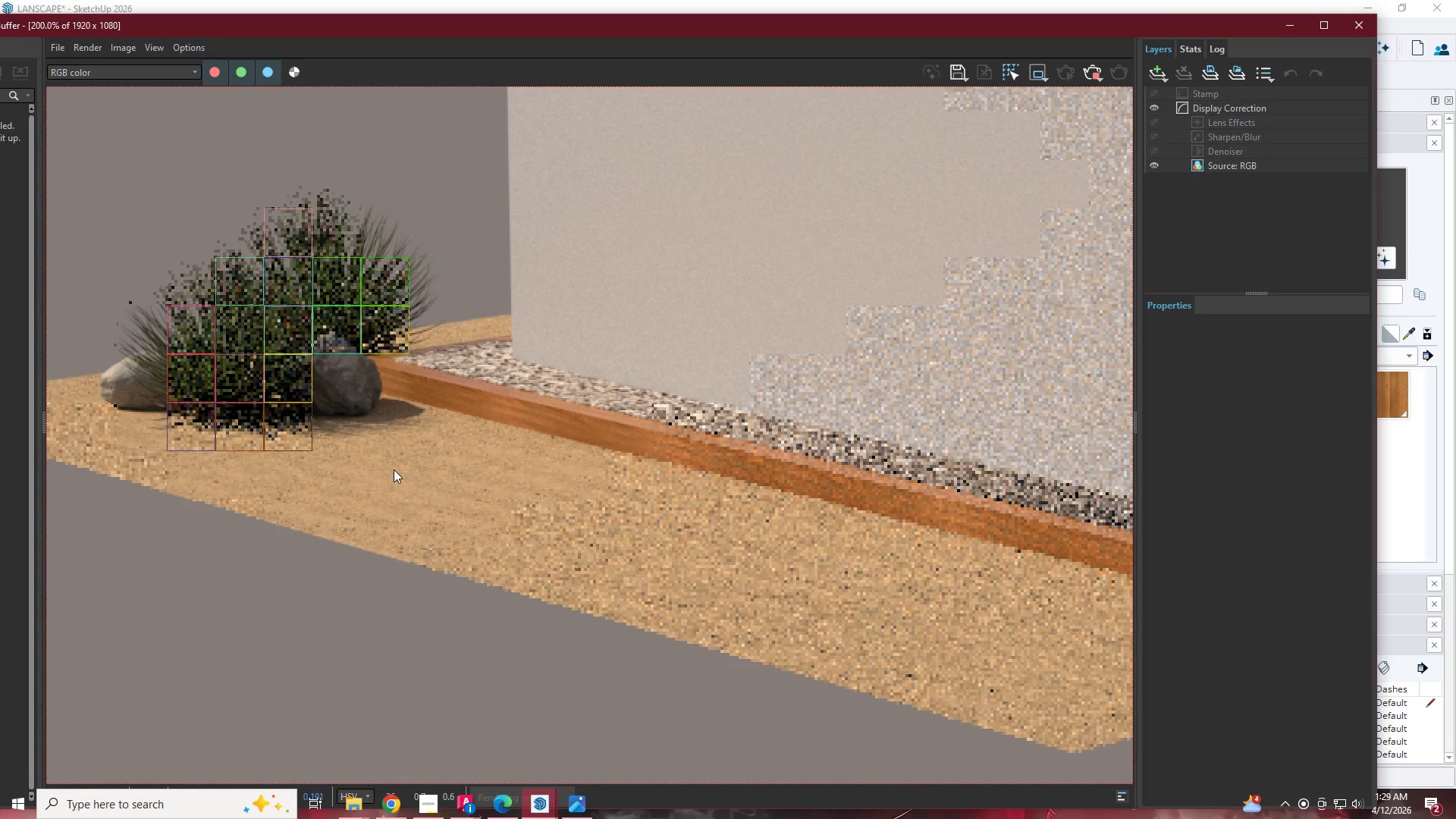 
scroll: coordinate [392, 469], scroll_direction: down, amount: 1.0
 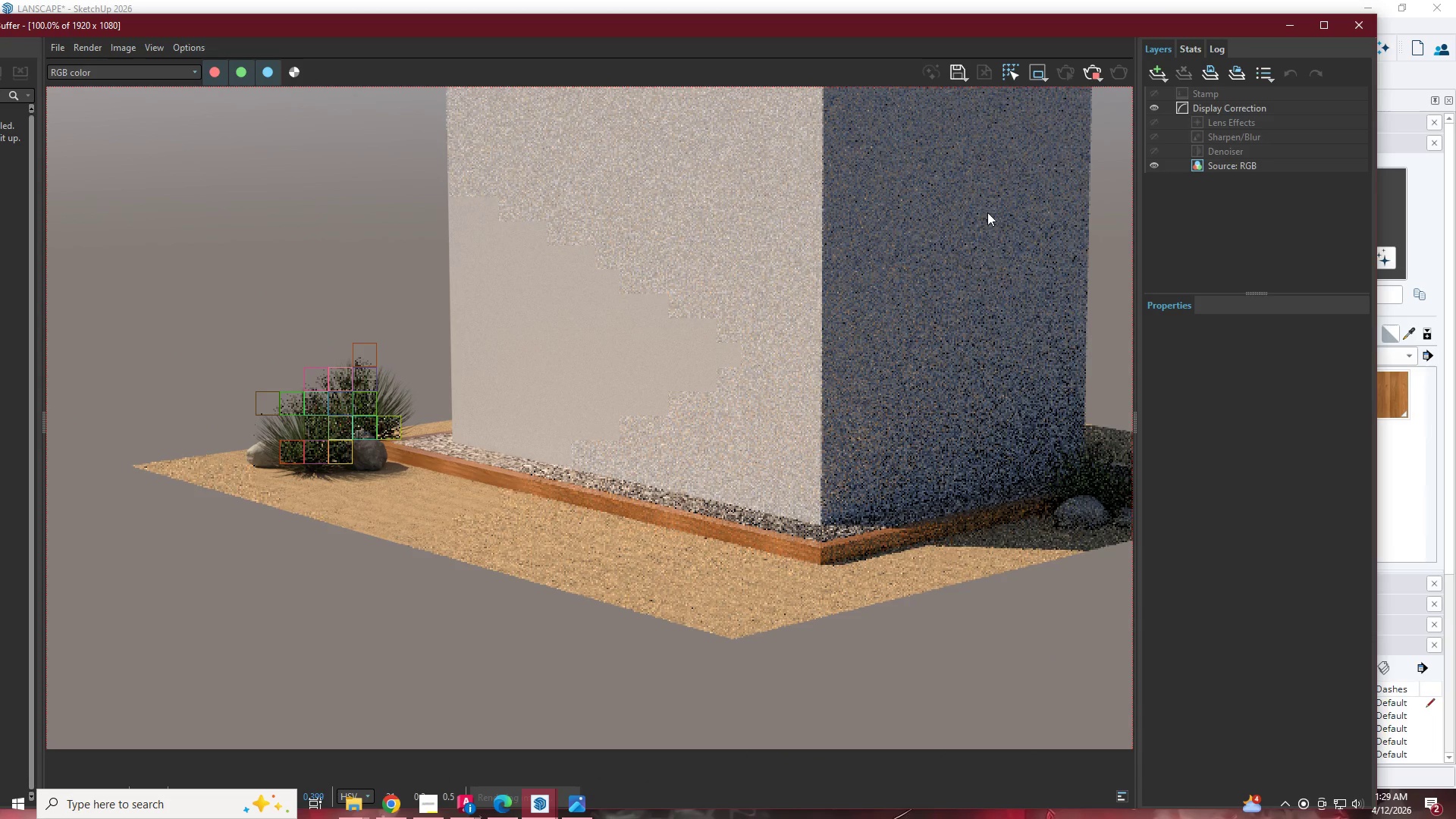 
left_click([1304, 25])
 